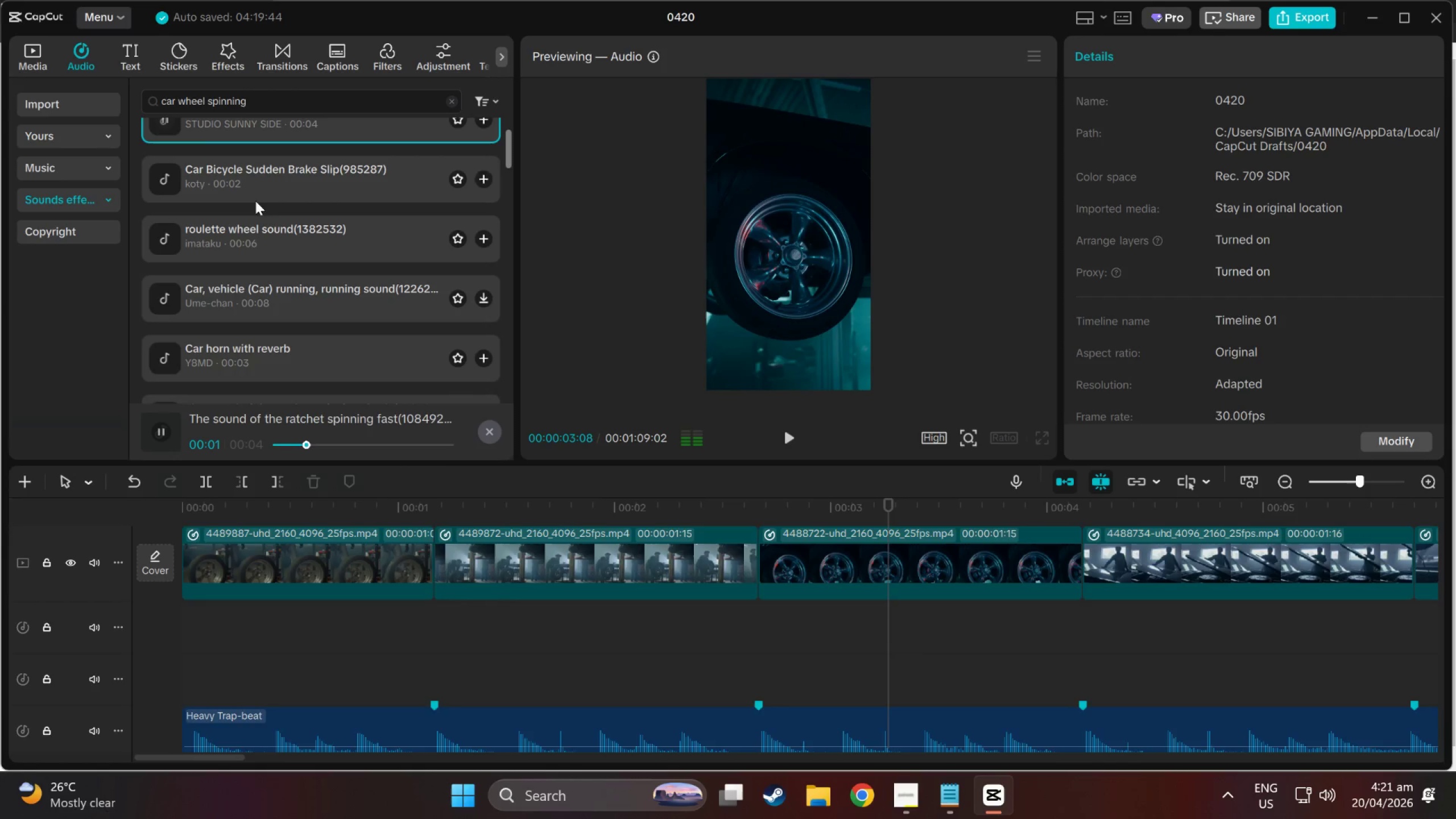 
left_click([245, 154])
 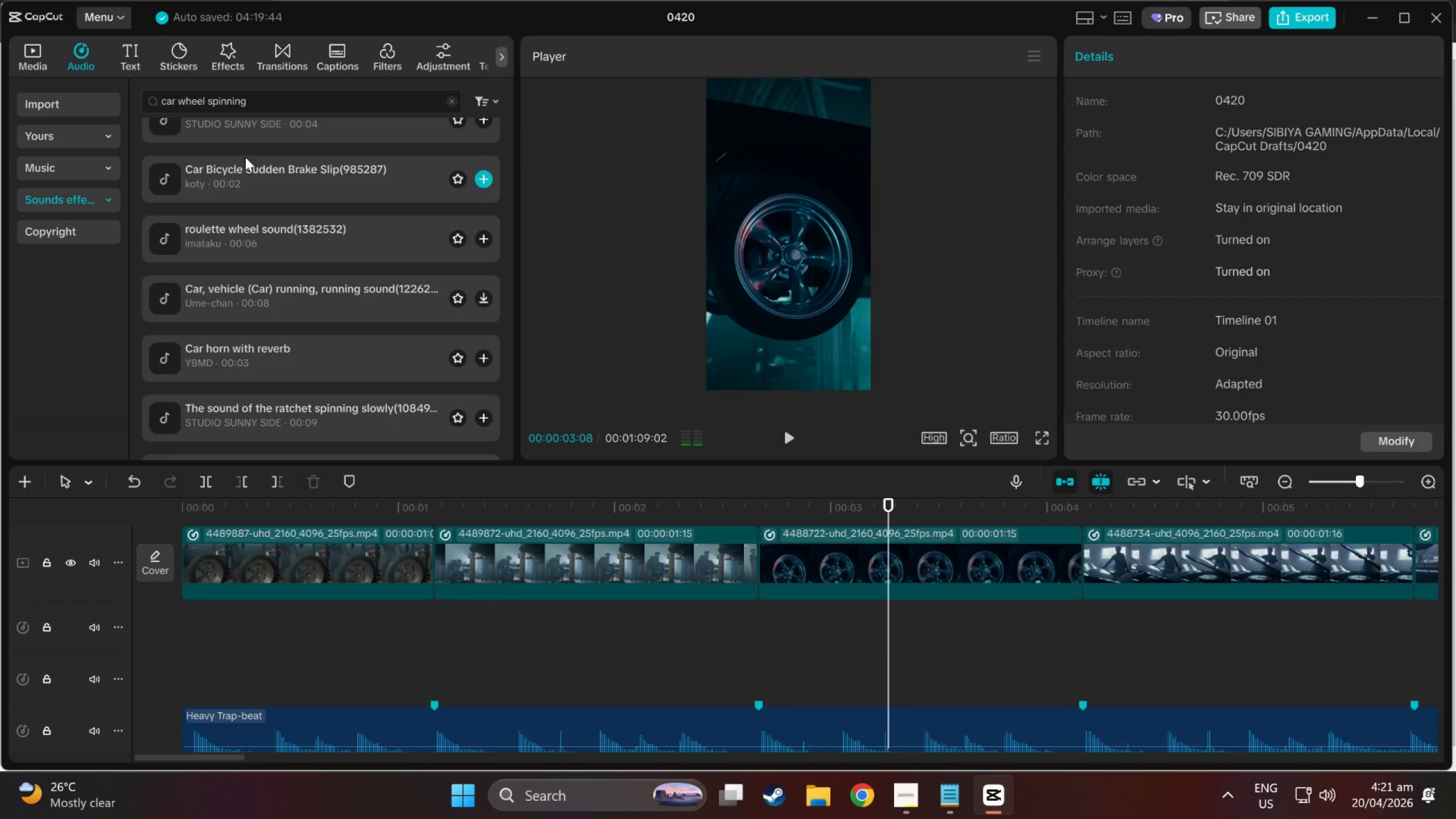 
double_click([247, 163])
 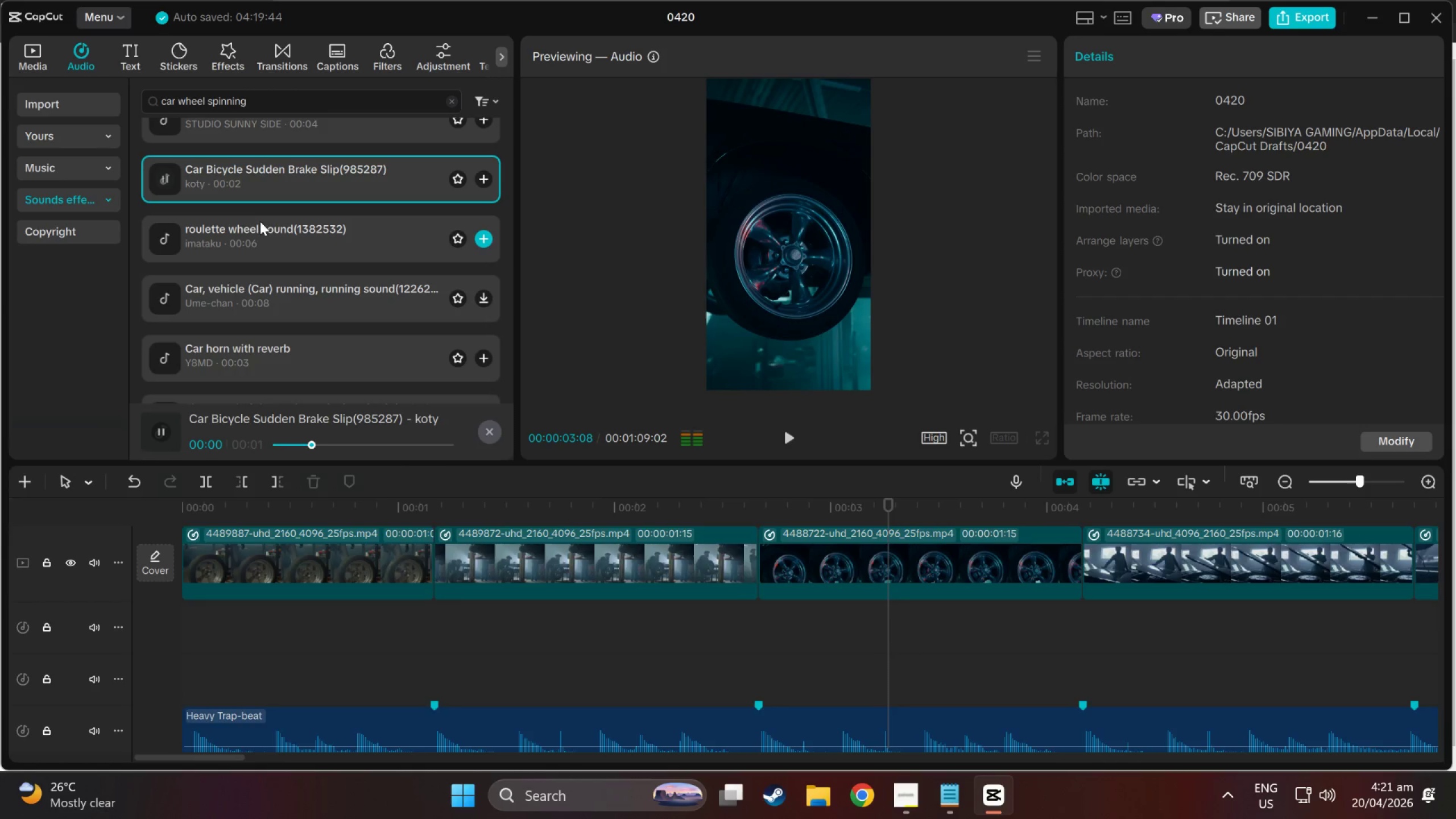 
left_click([262, 234])
 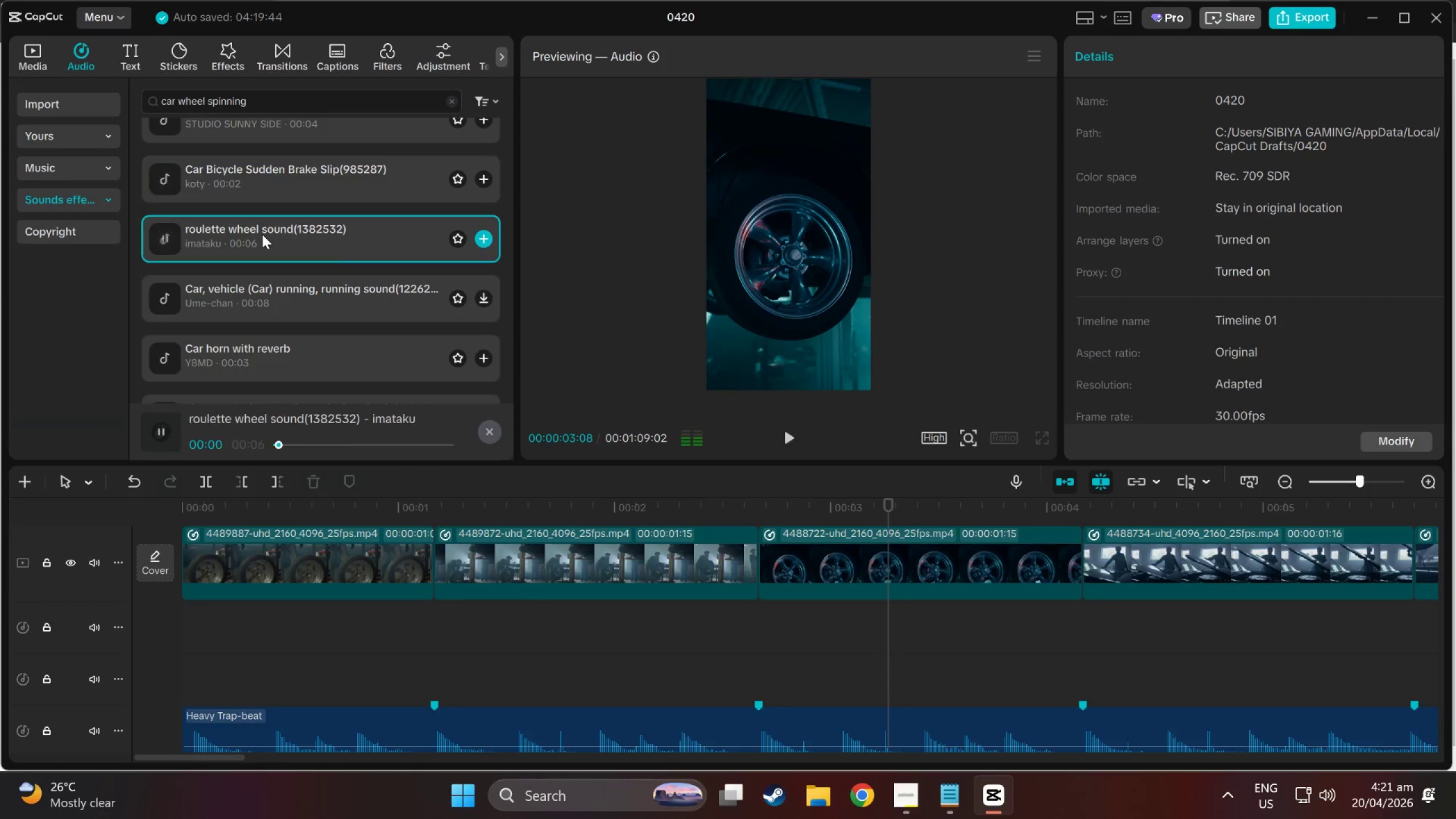 
scroll: coordinate [262, 234], scroll_direction: down, amount: 1.0
 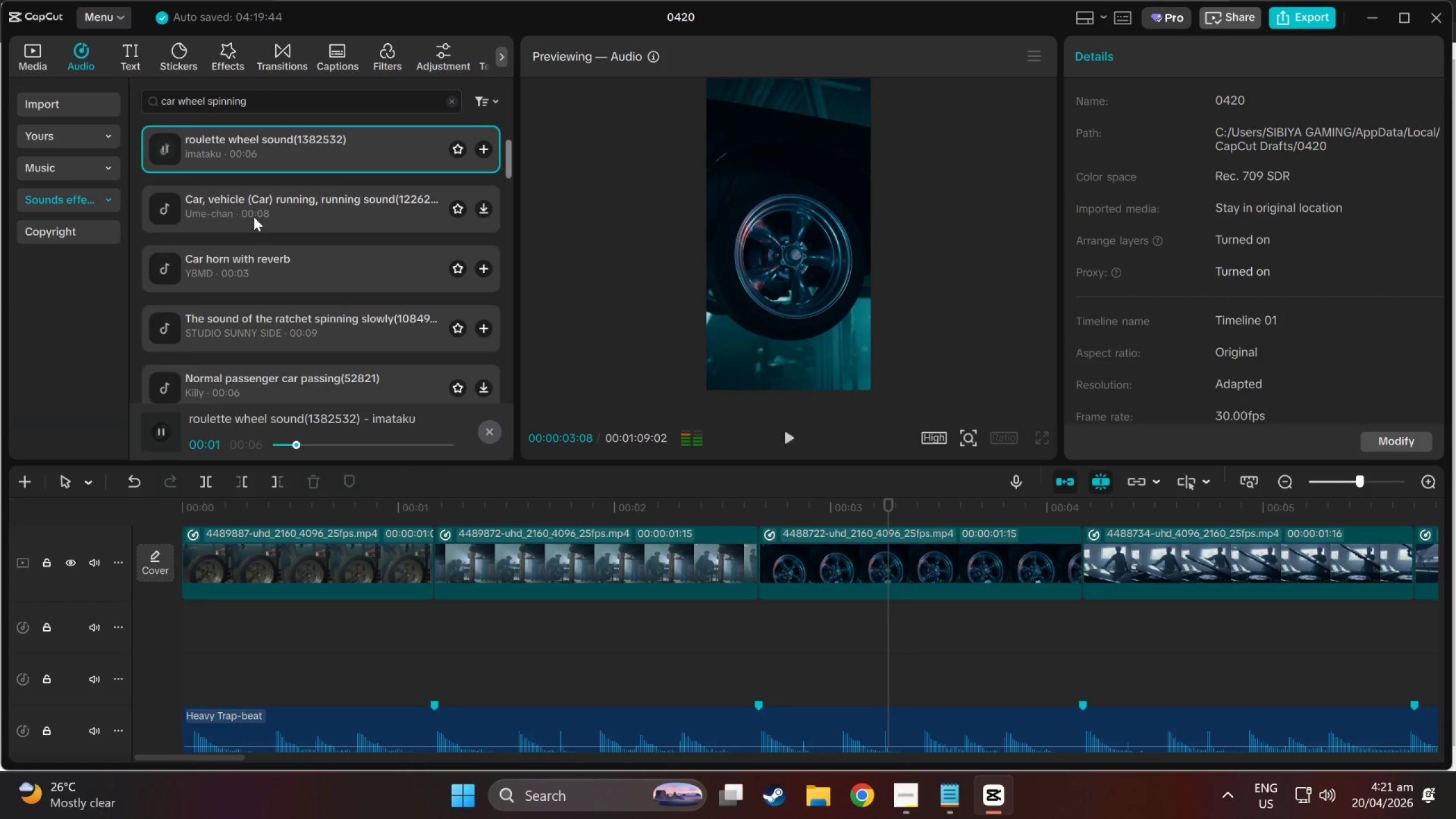 
left_click([250, 211])
 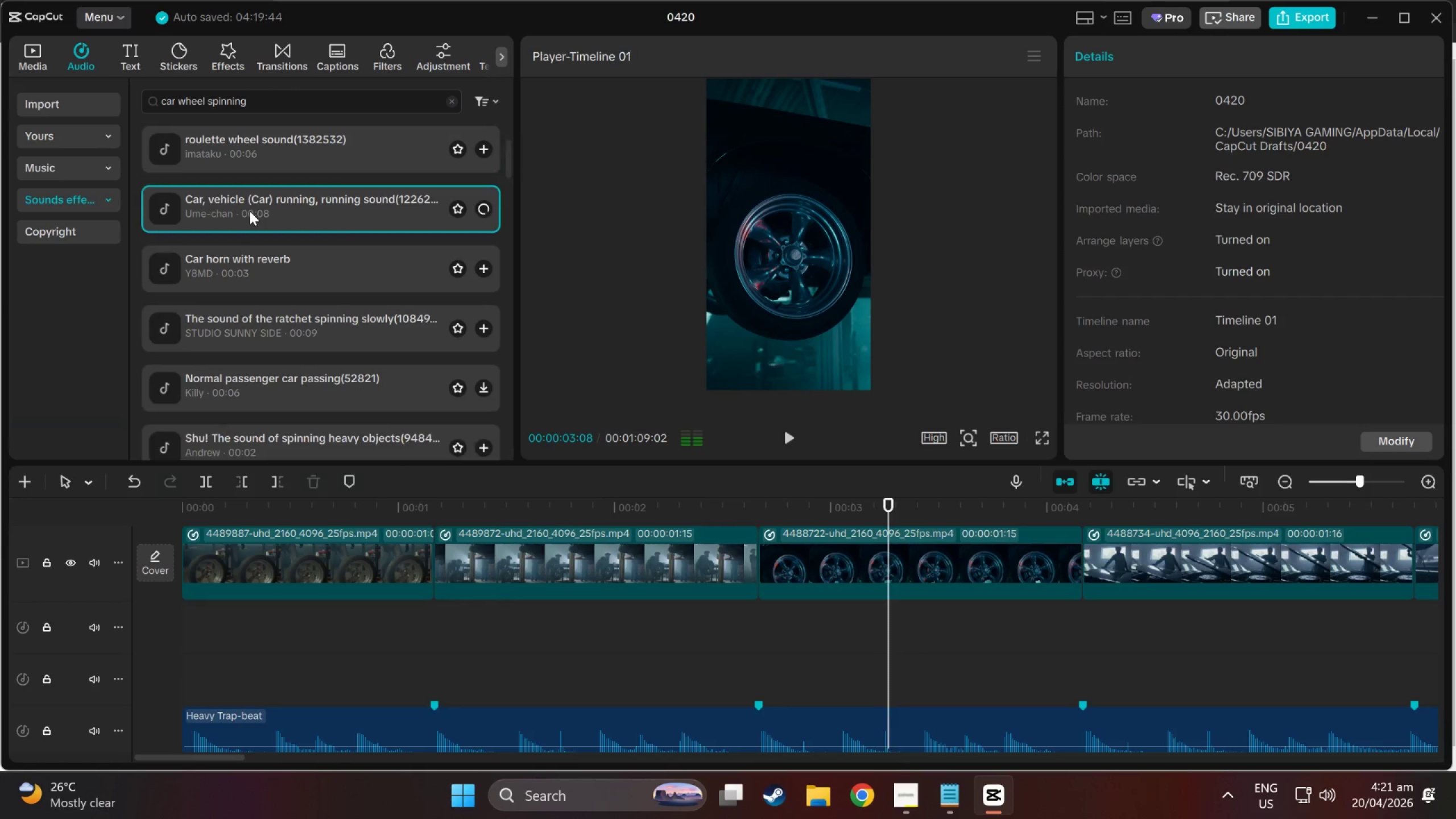 
scroll: coordinate [250, 211], scroll_direction: down, amount: 1.0
 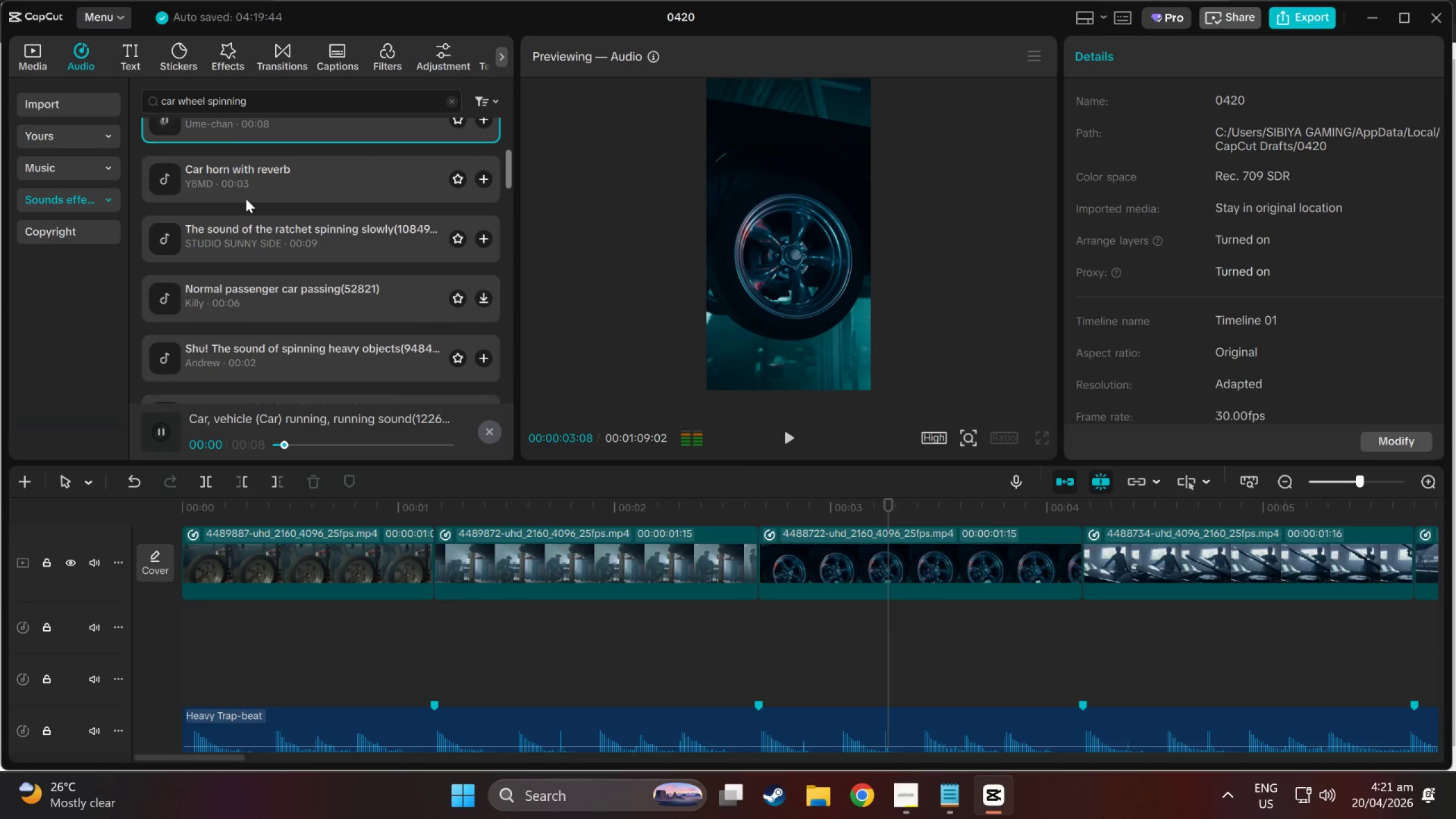 
left_click([241, 181])
 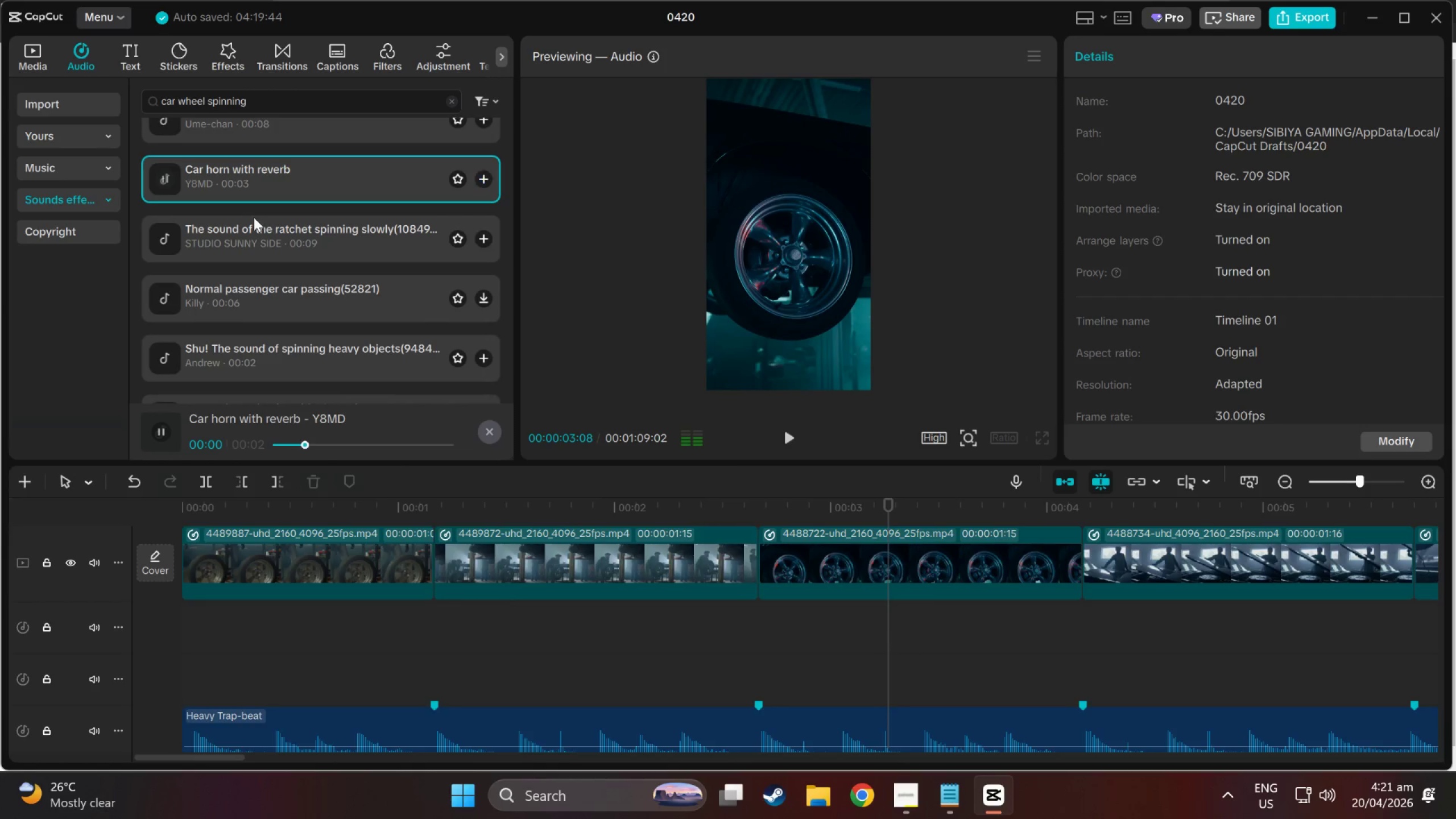 
left_click([255, 222])
 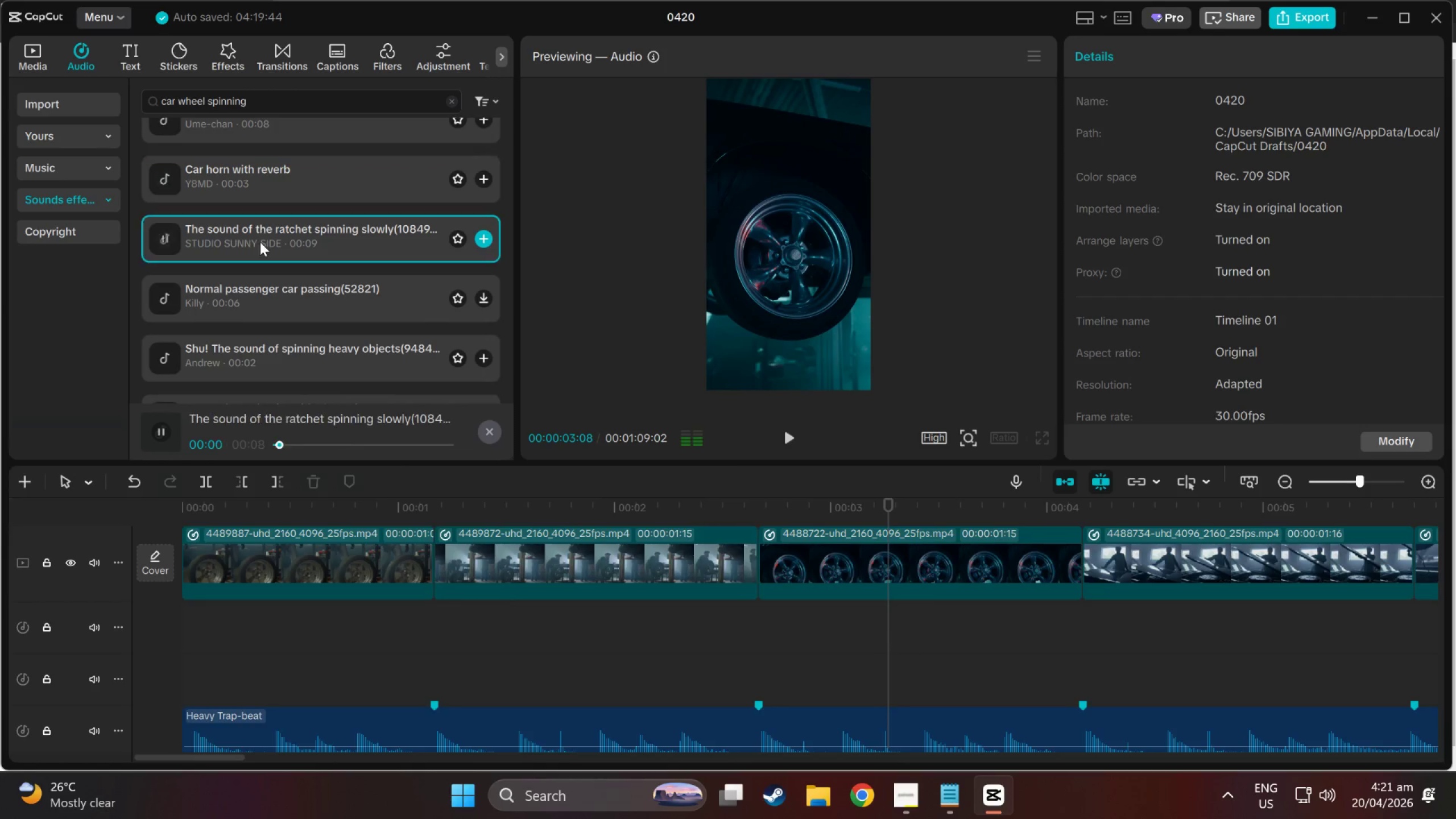 
scroll: coordinate [260, 242], scroll_direction: down, amount: 1.0
 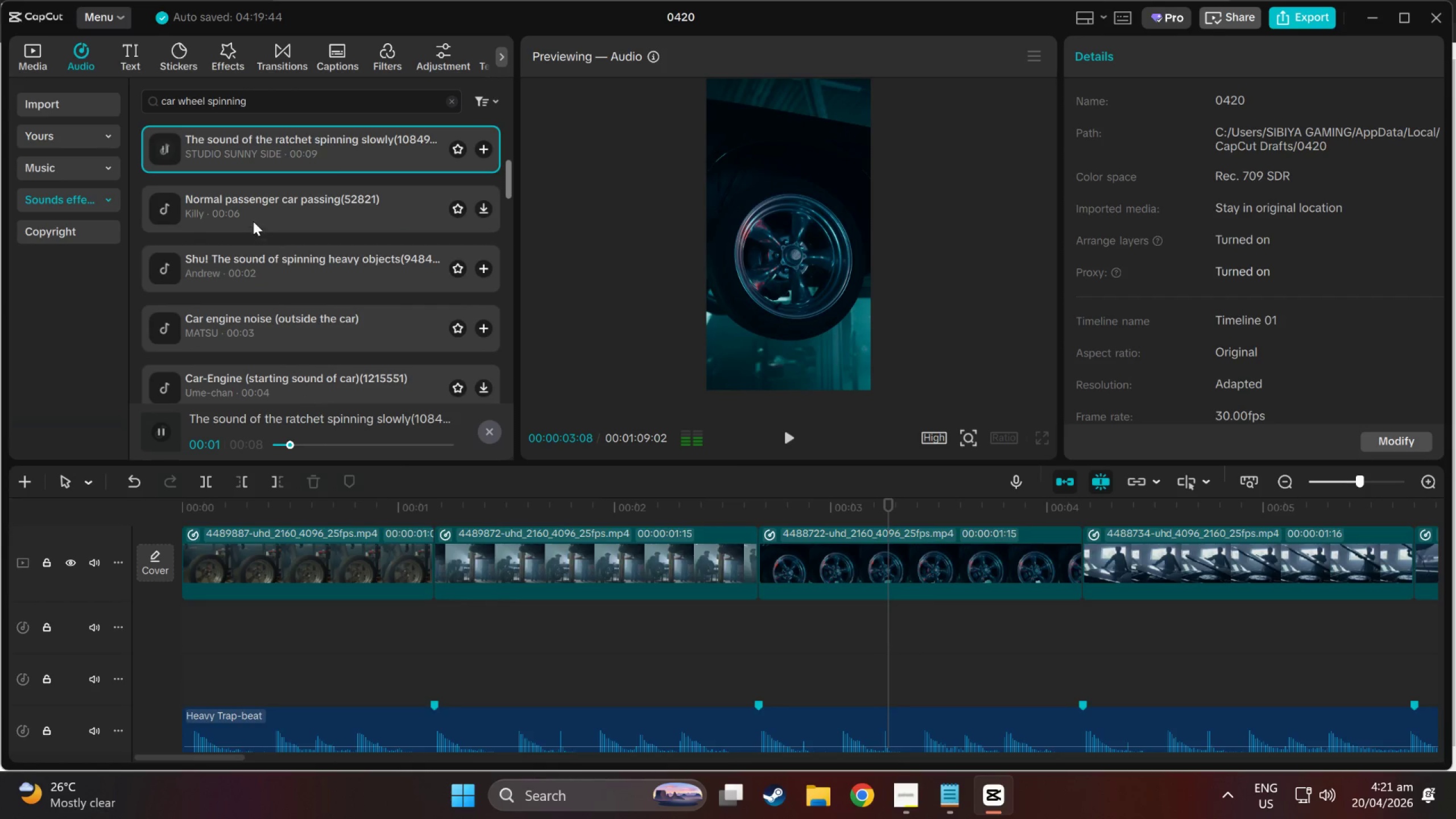 
left_click([249, 208])
 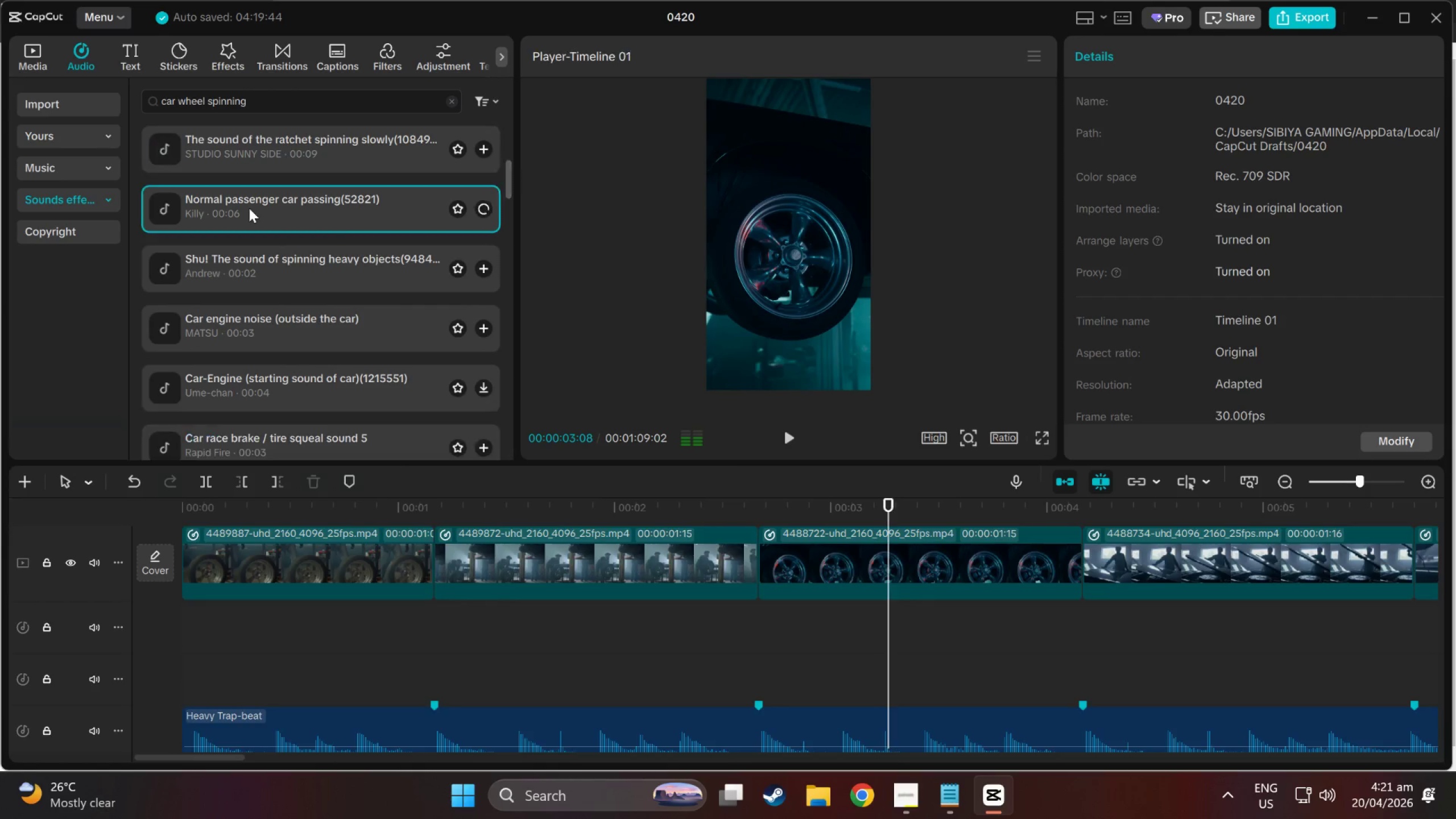 
scroll: coordinate [249, 208], scroll_direction: down, amount: 1.0
 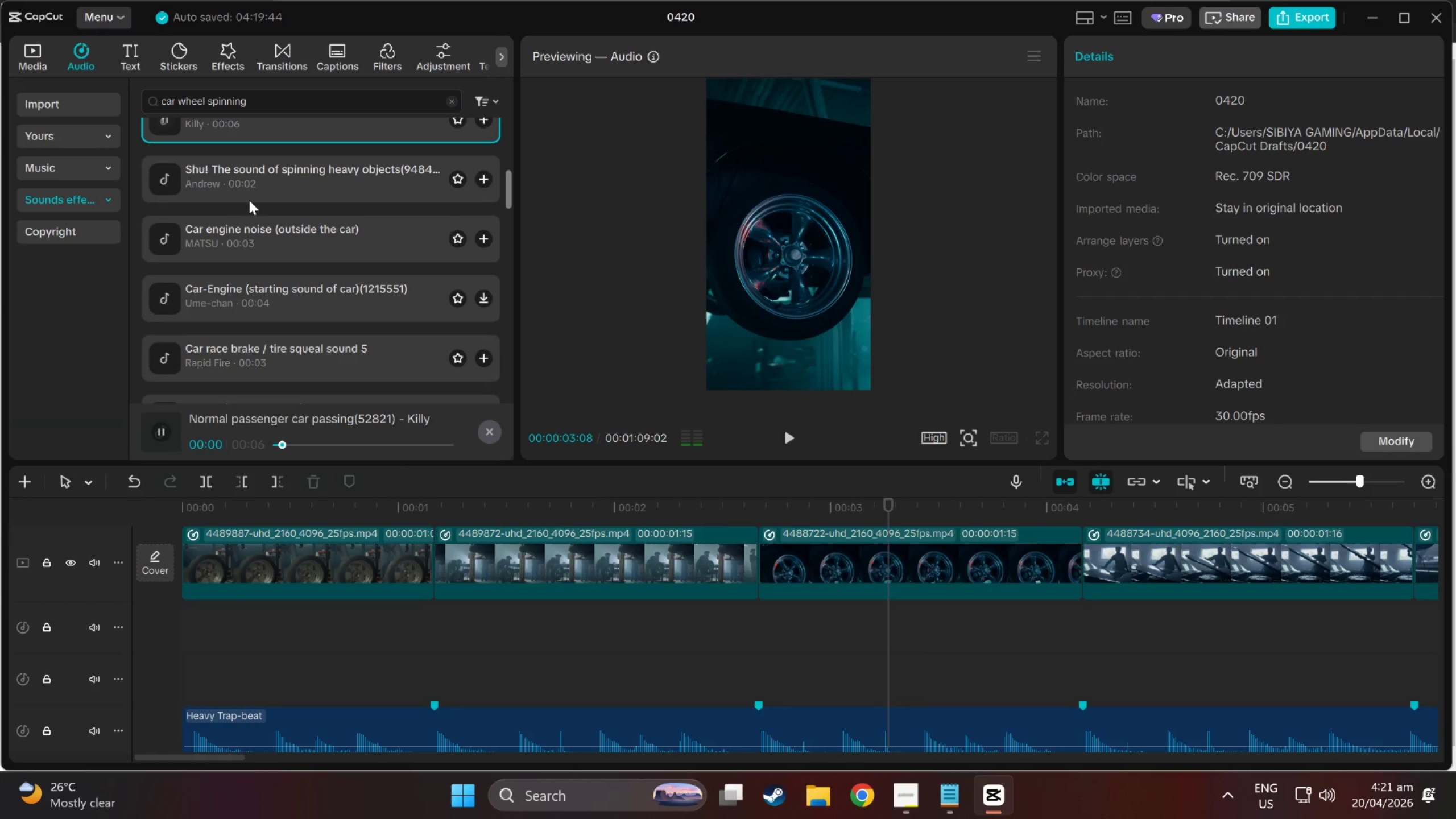 
left_click([250, 193])
 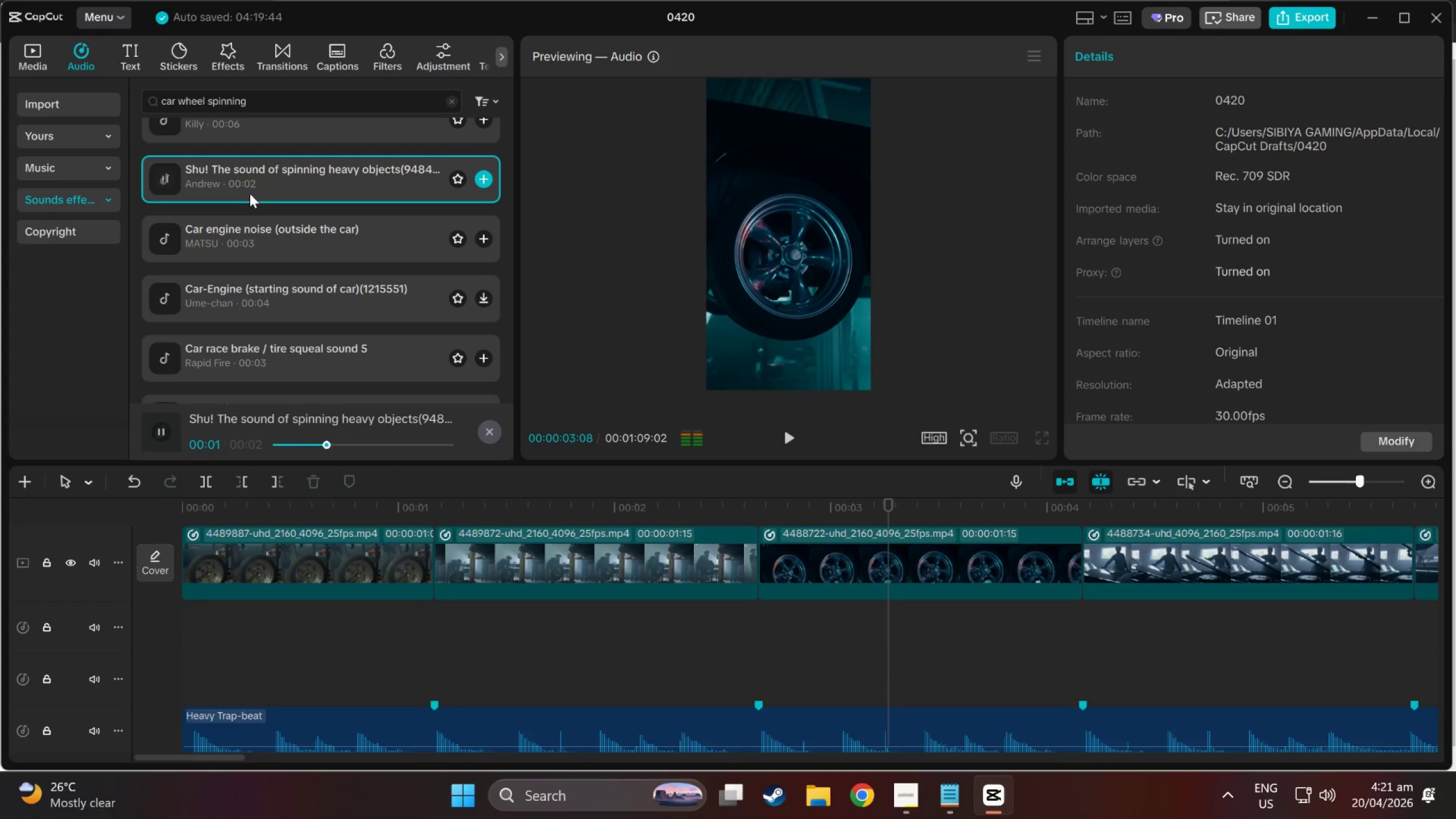 
left_click([262, 229])
 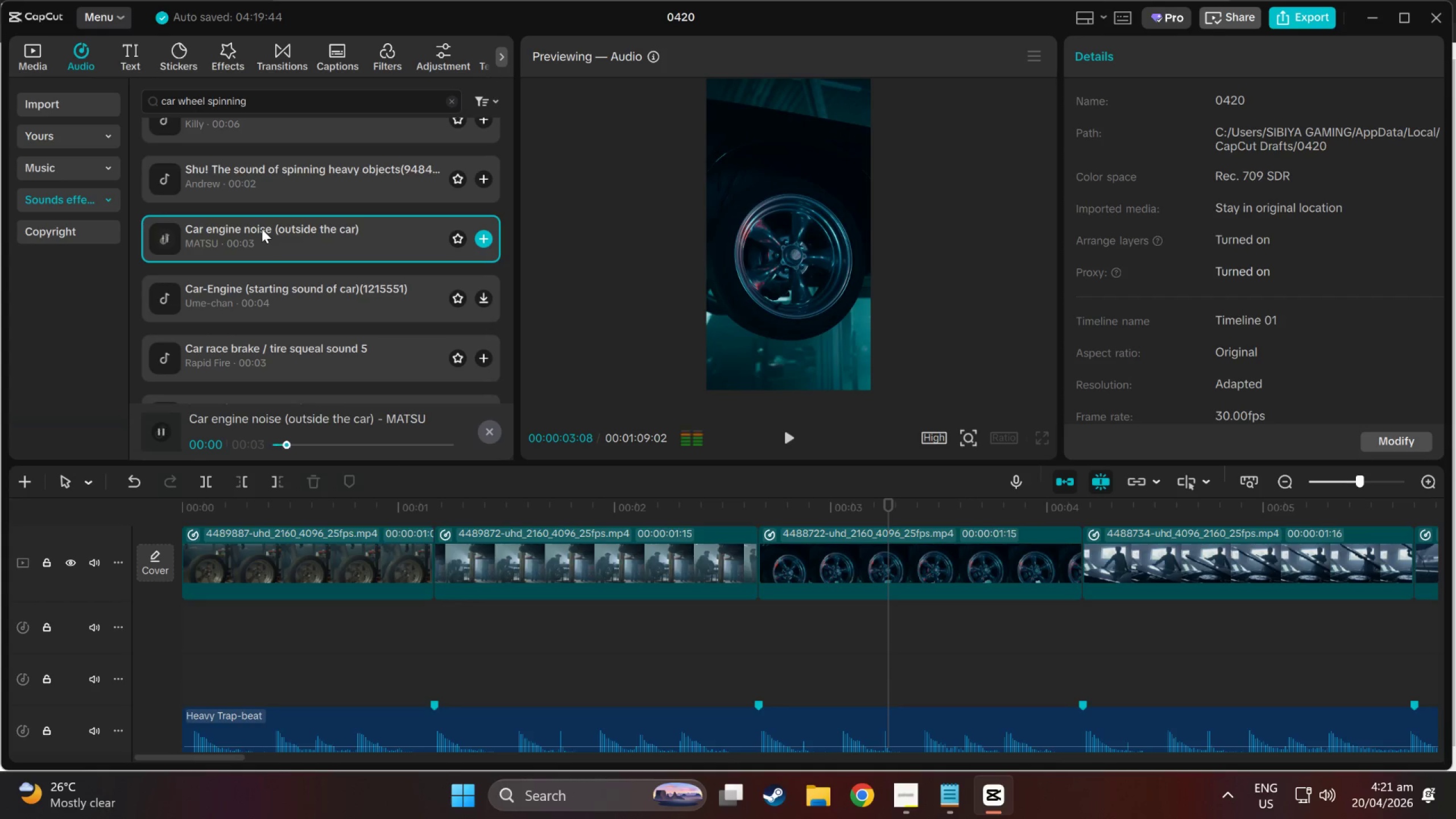 
scroll: coordinate [262, 229], scroll_direction: down, amount: 1.0
 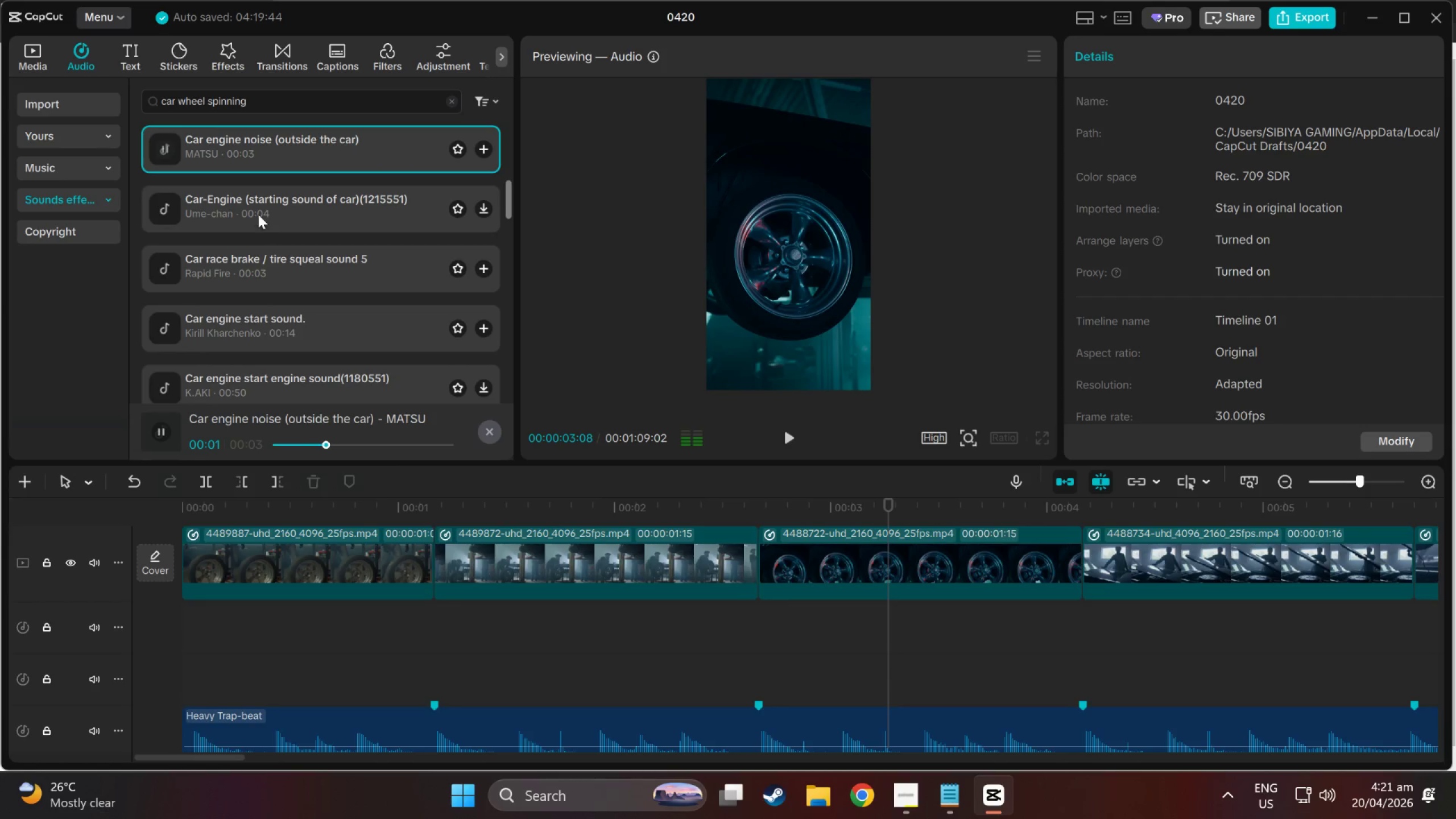 
left_click([258, 213])
 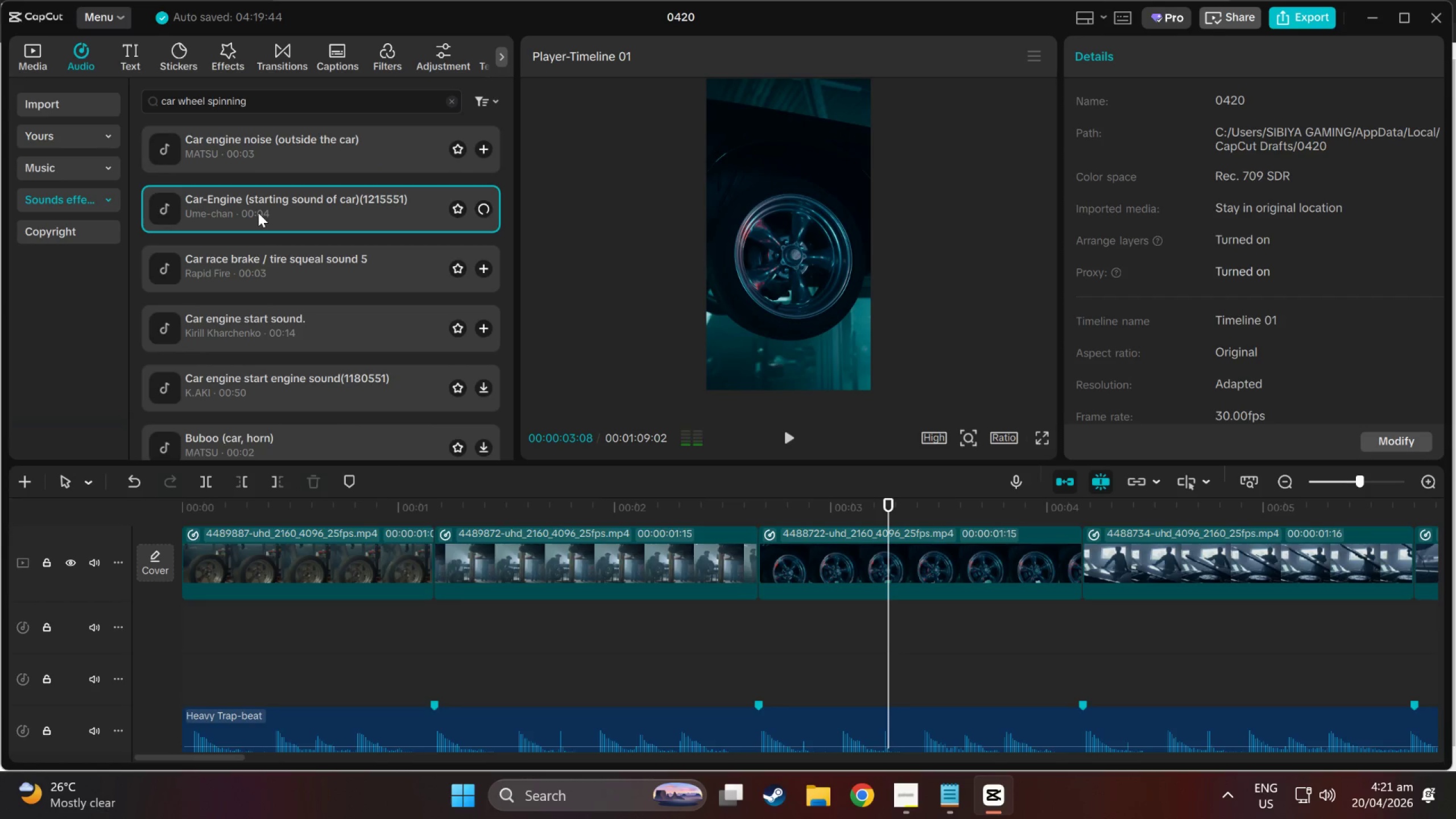 
scroll: coordinate [258, 213], scroll_direction: down, amount: 1.0
 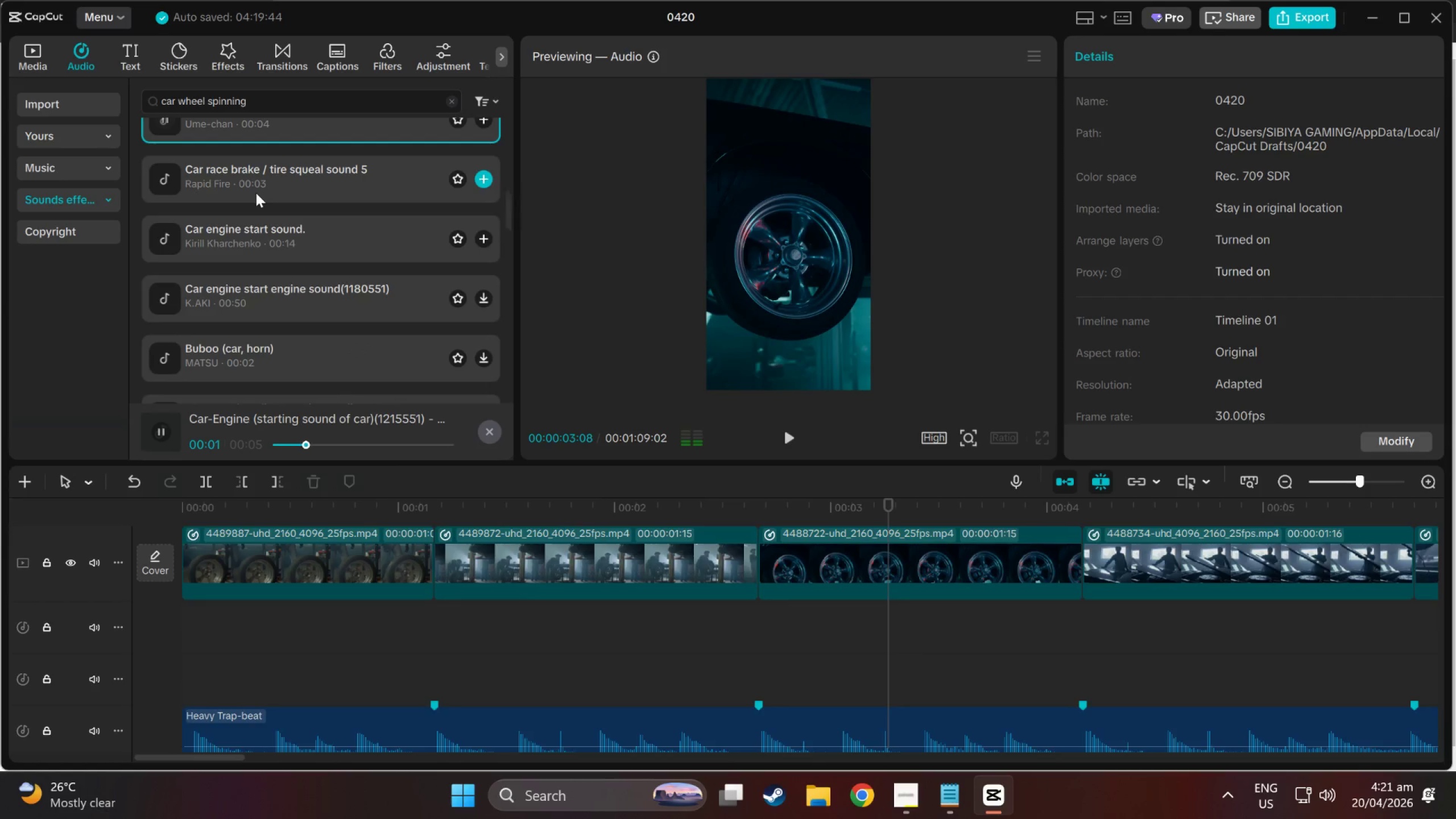 
left_click([256, 193])
 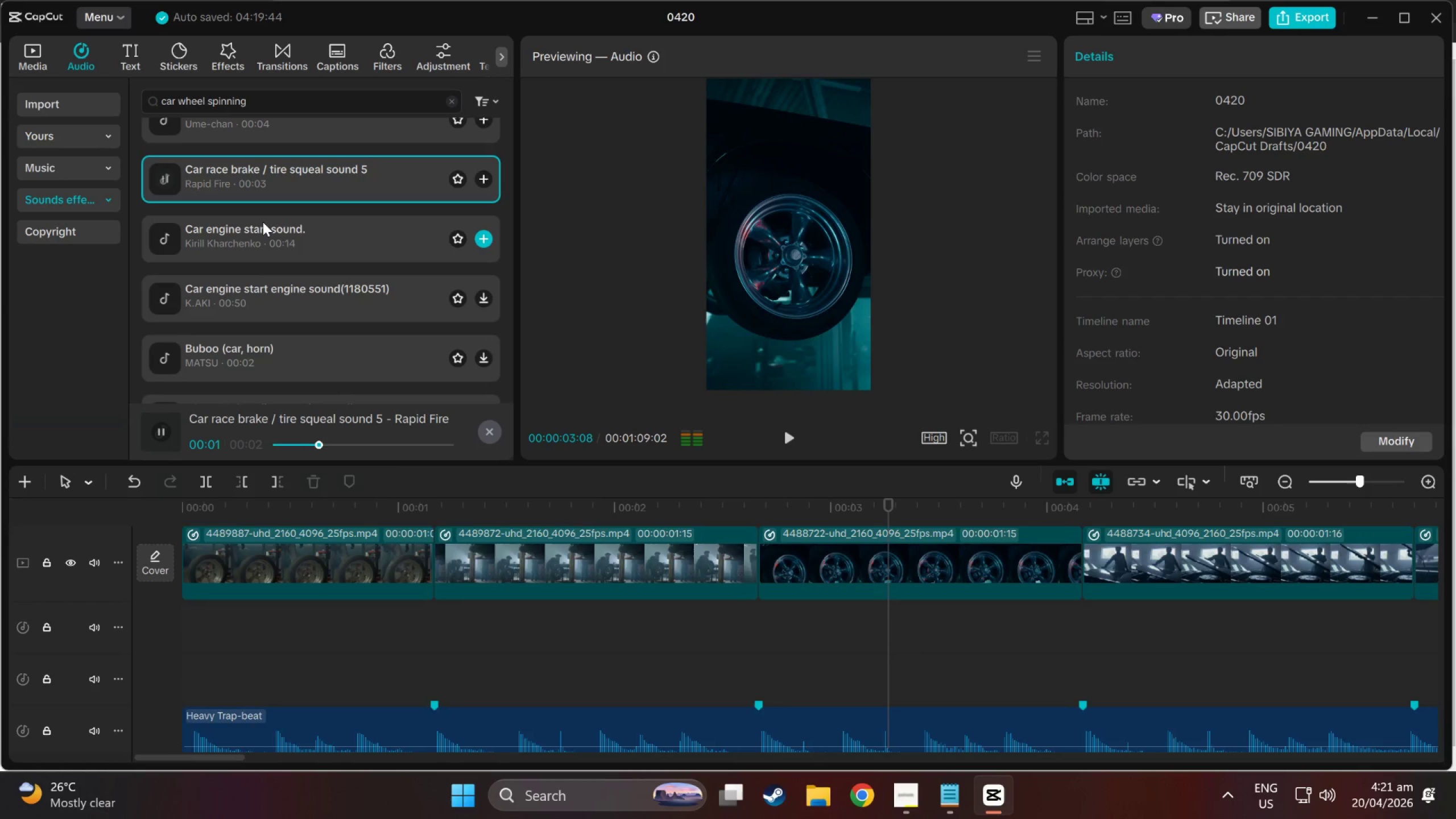 
left_click([263, 222])
 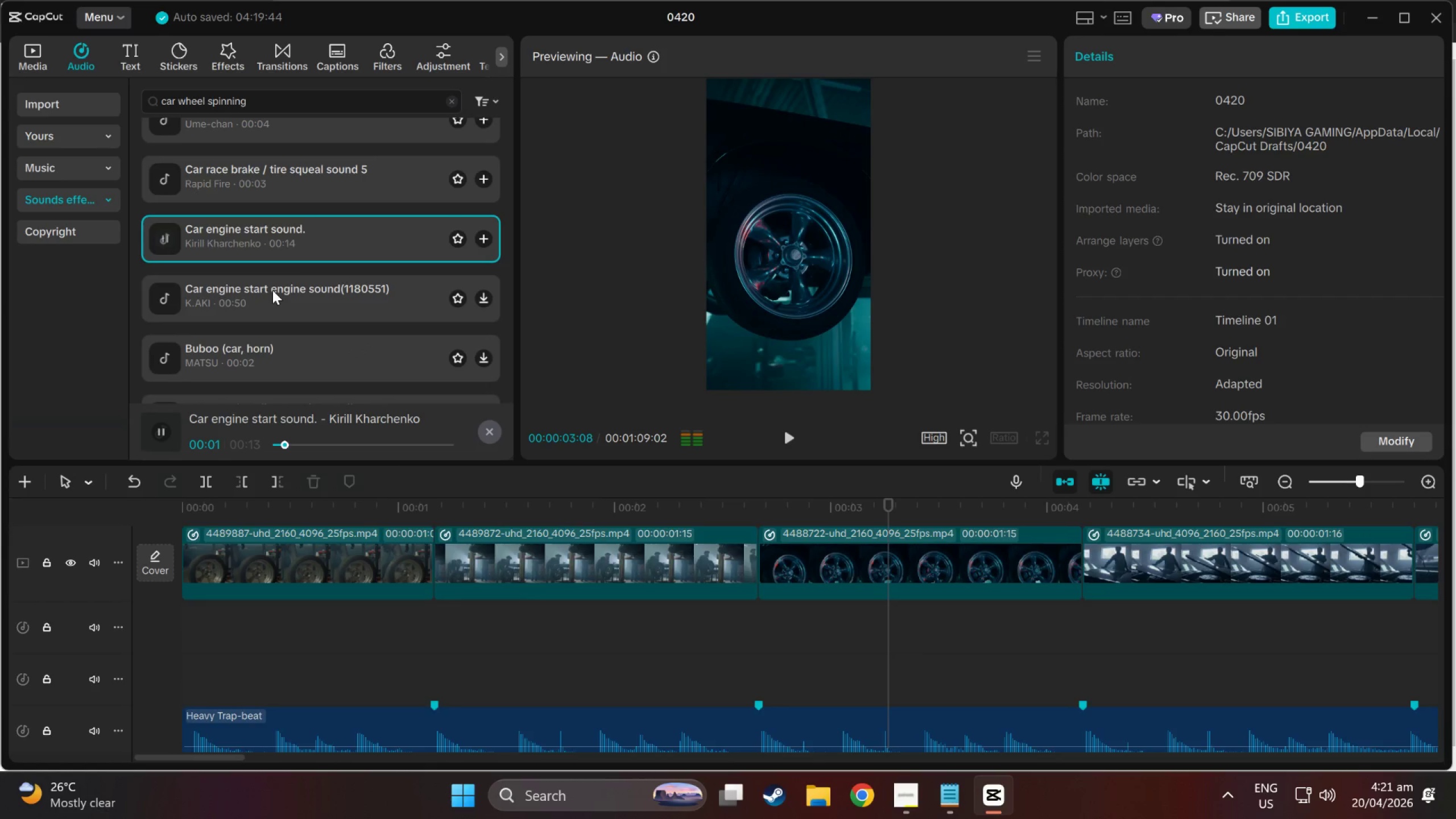 
left_click([272, 290])
 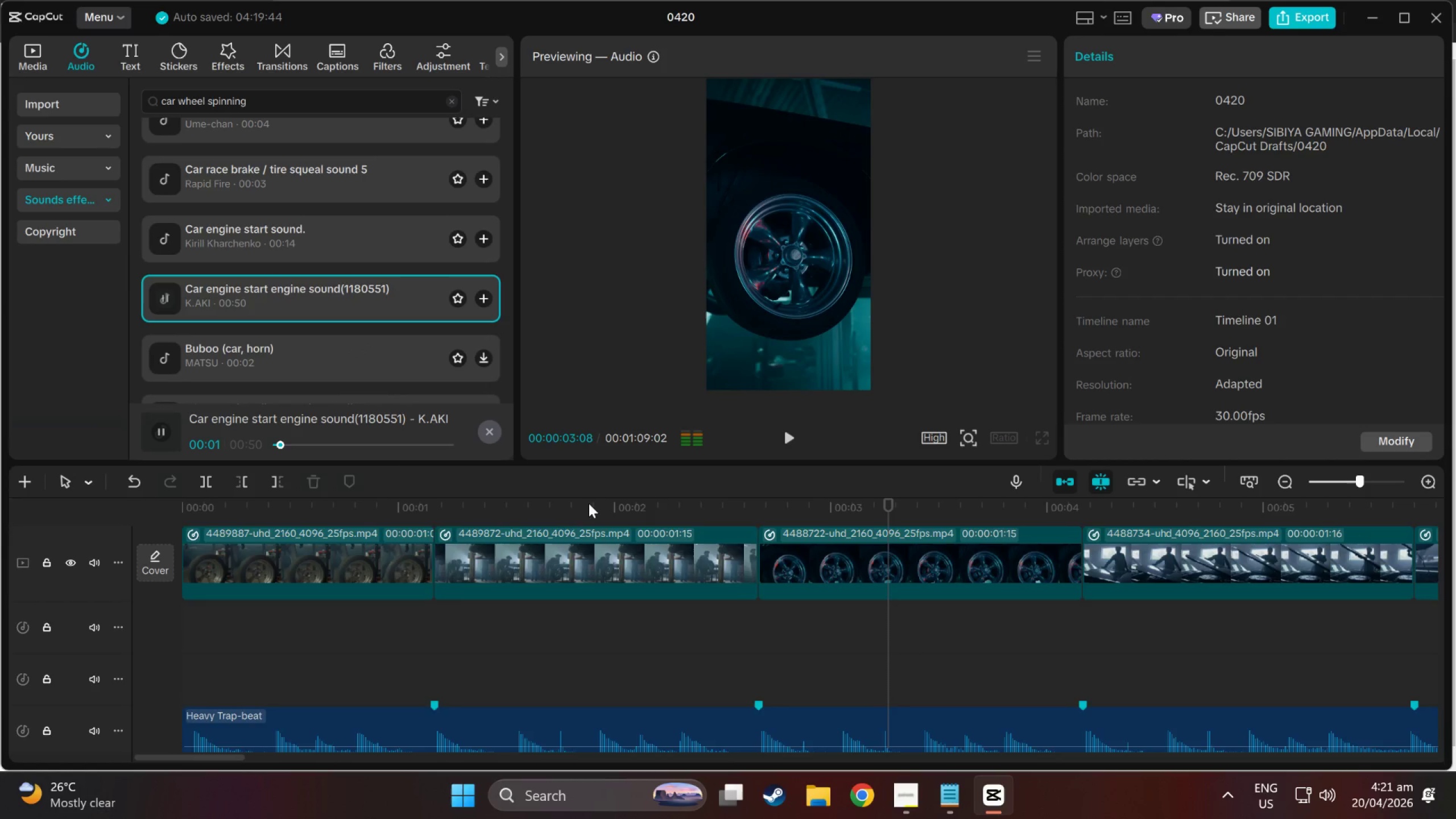 
left_click([252, 350])
 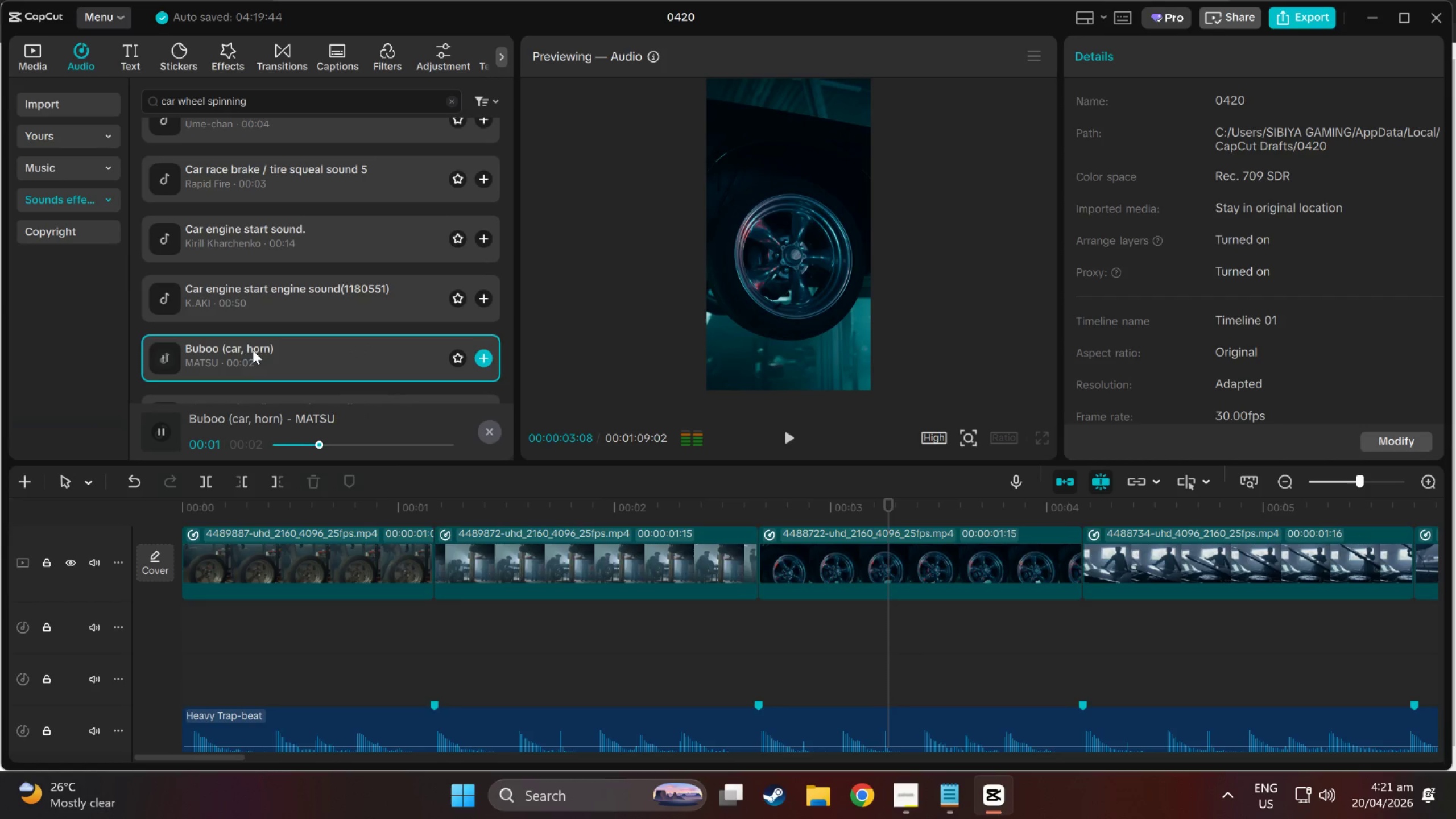 
left_click([273, 322])
 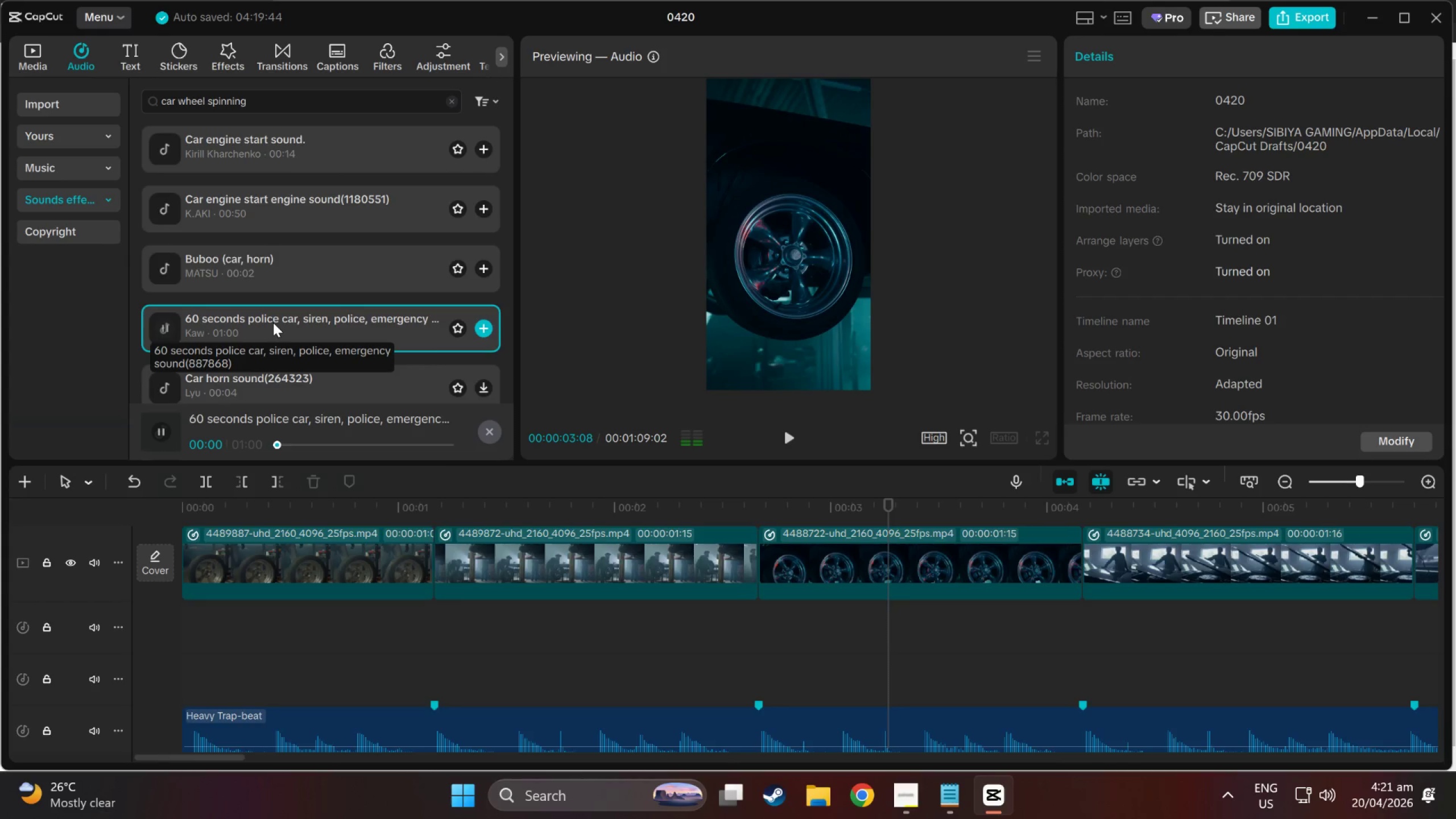 
scroll: coordinate [273, 322], scroll_direction: down, amount: 2.0
 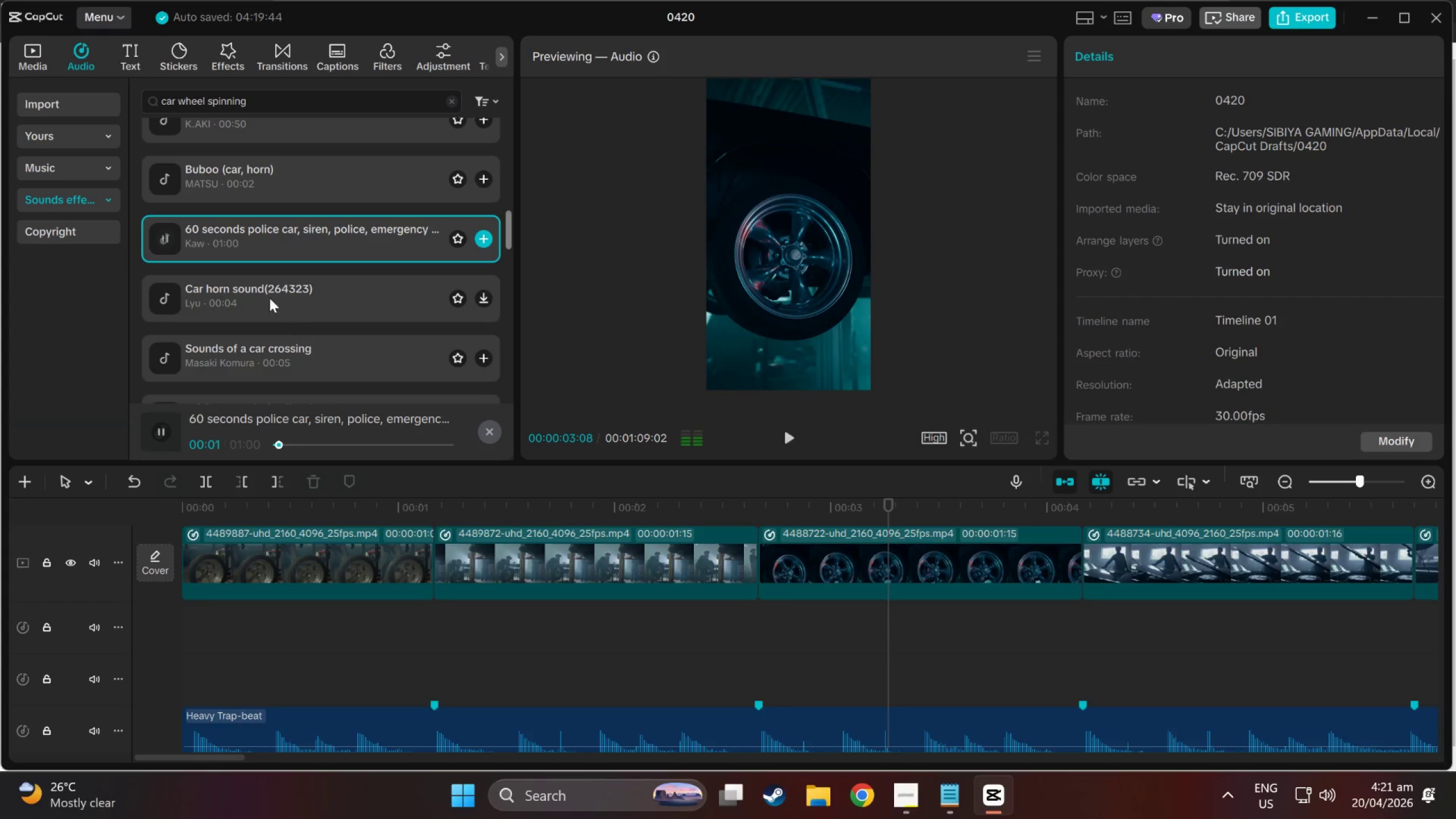 
left_click([269, 281])
 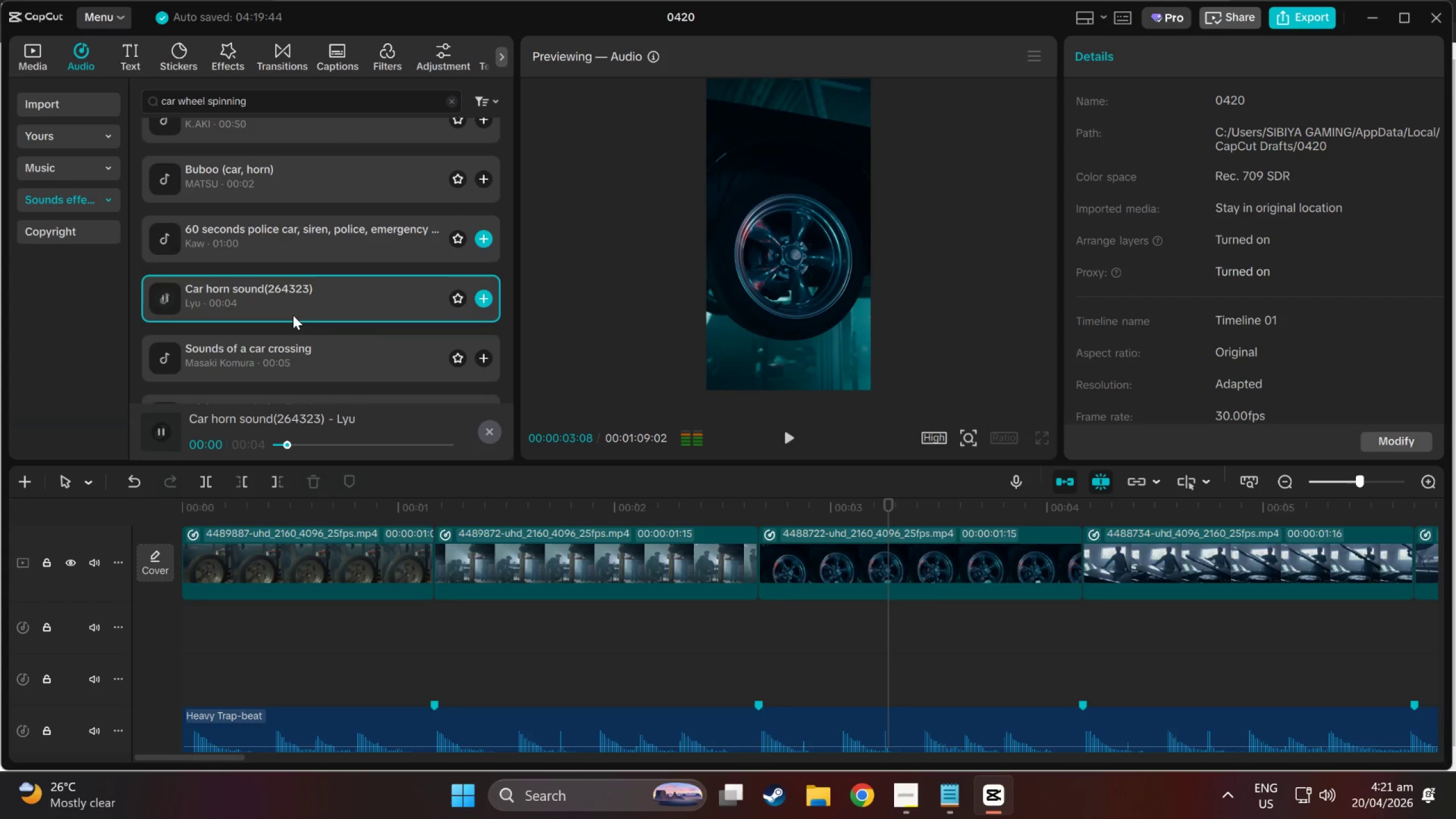 
left_click([293, 342])
 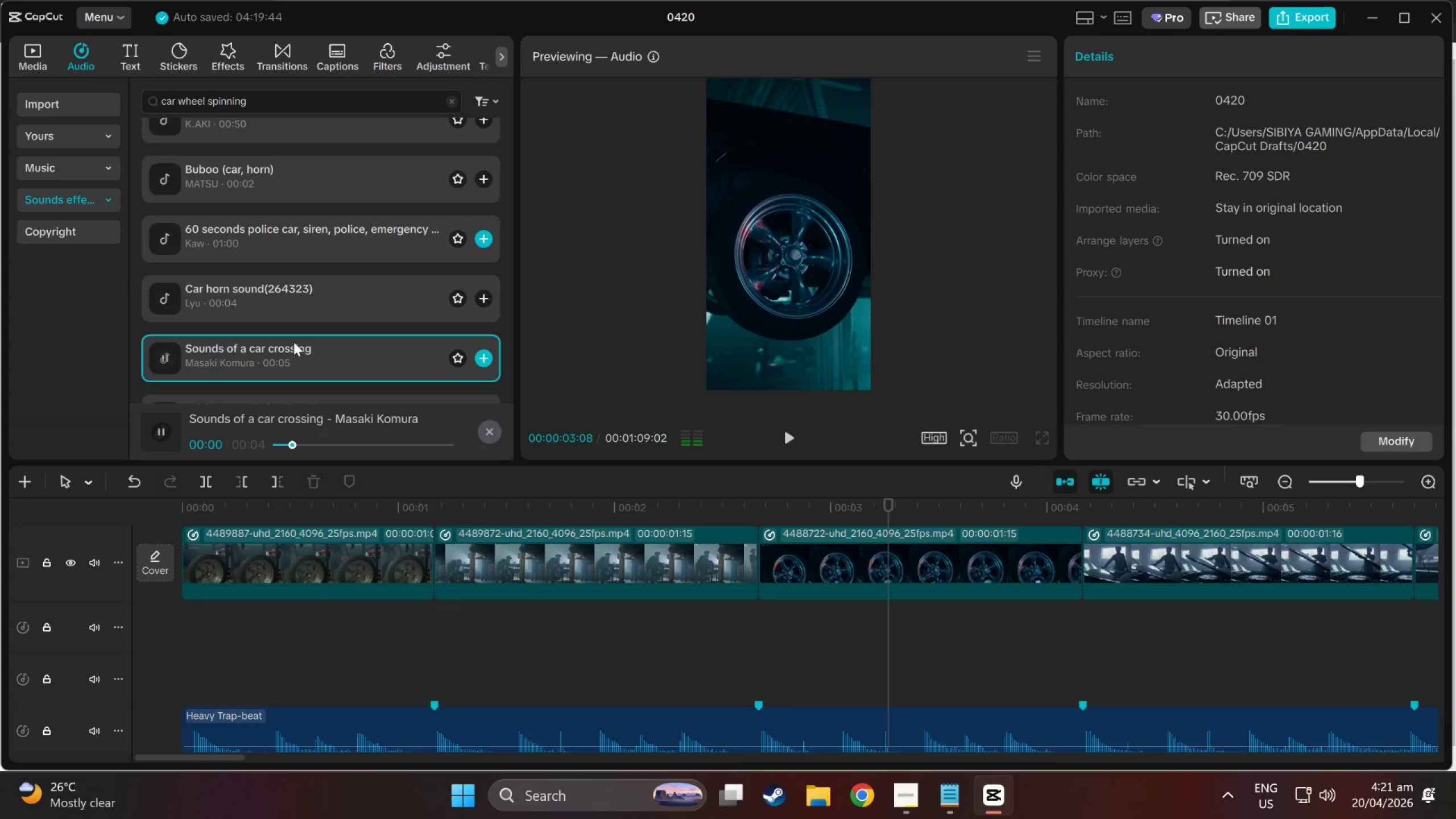 
scroll: coordinate [293, 342], scroll_direction: down, amount: 3.0
 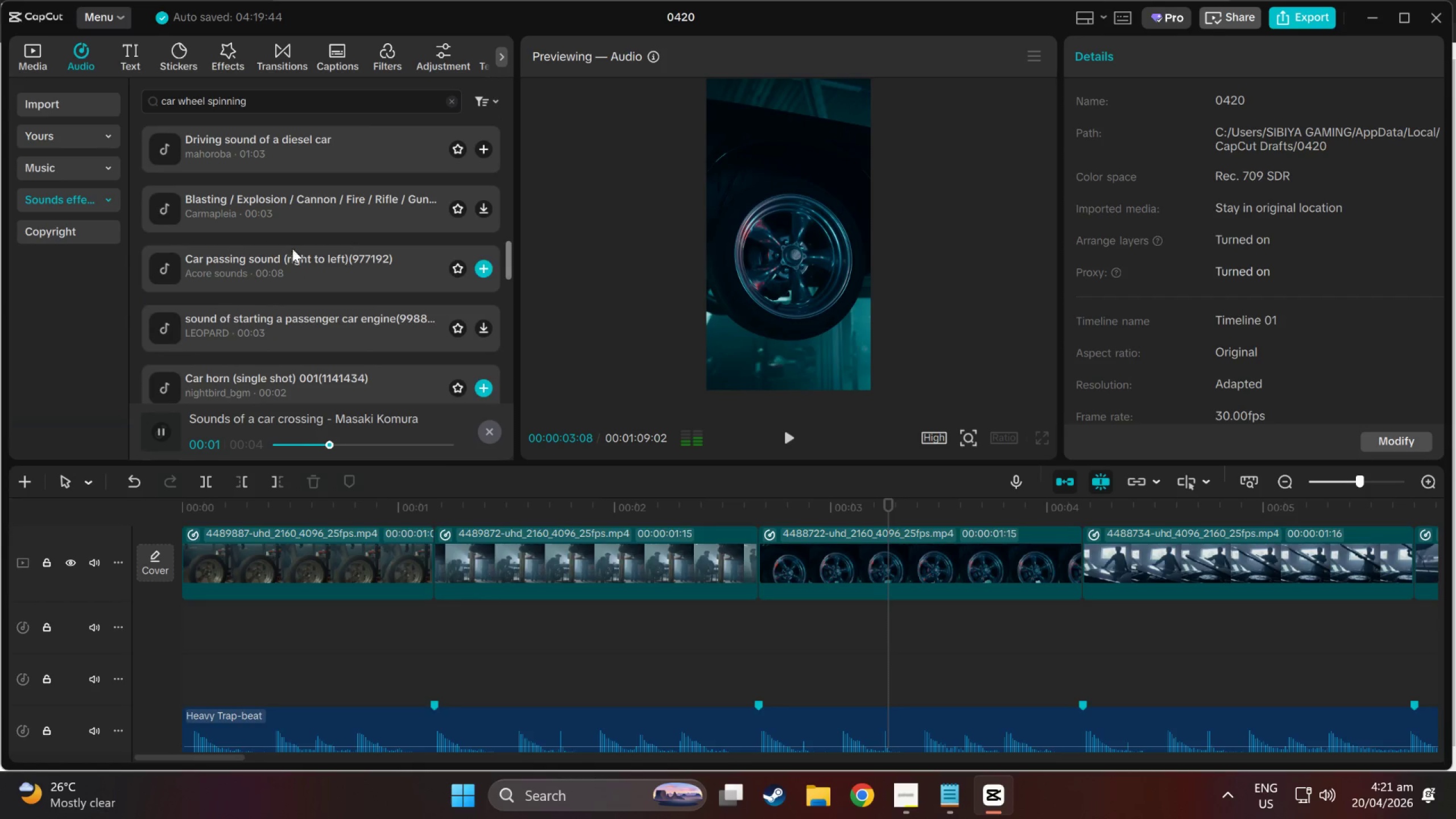 
left_click([289, 235])
 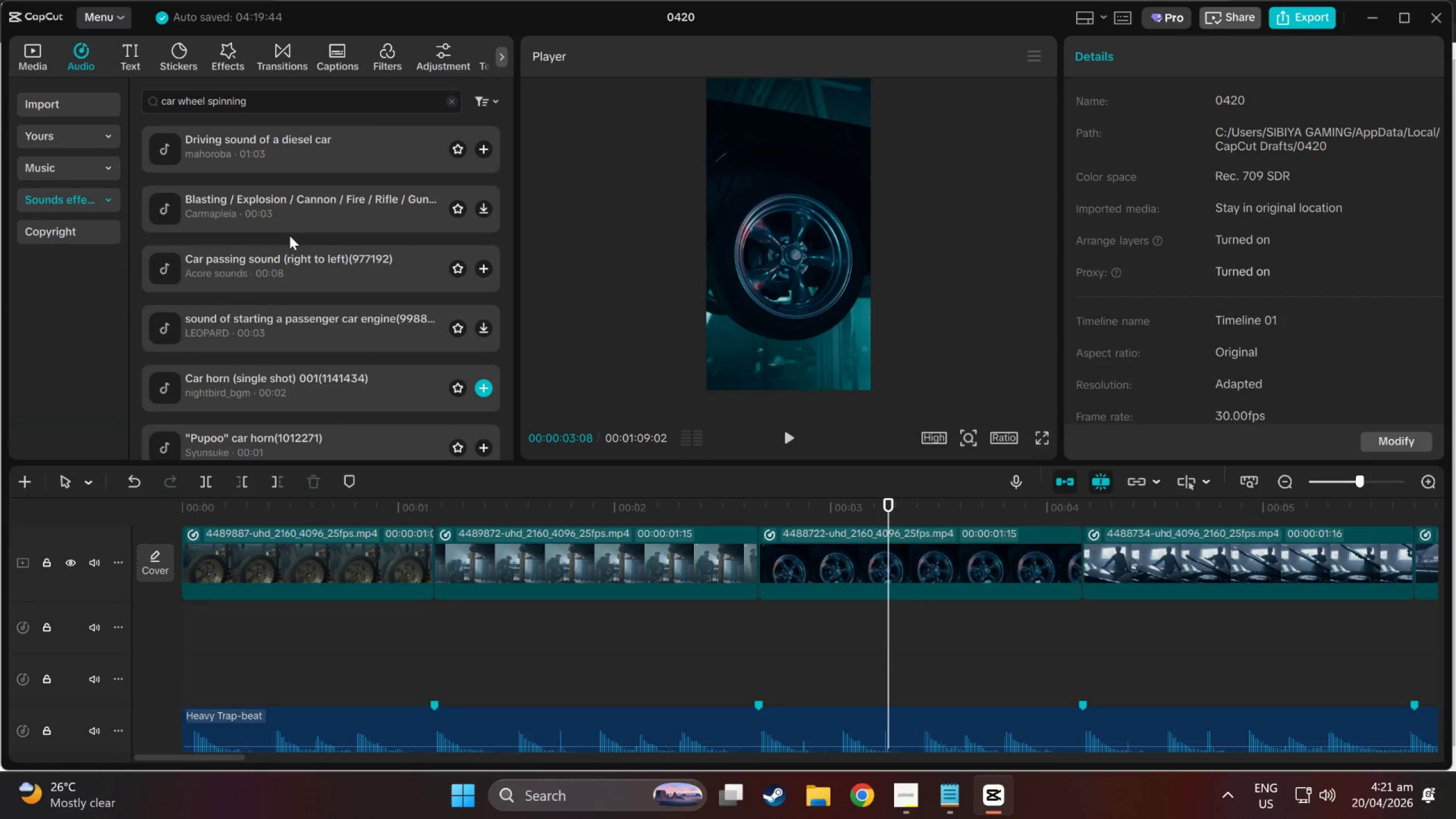 
left_click([289, 278])
 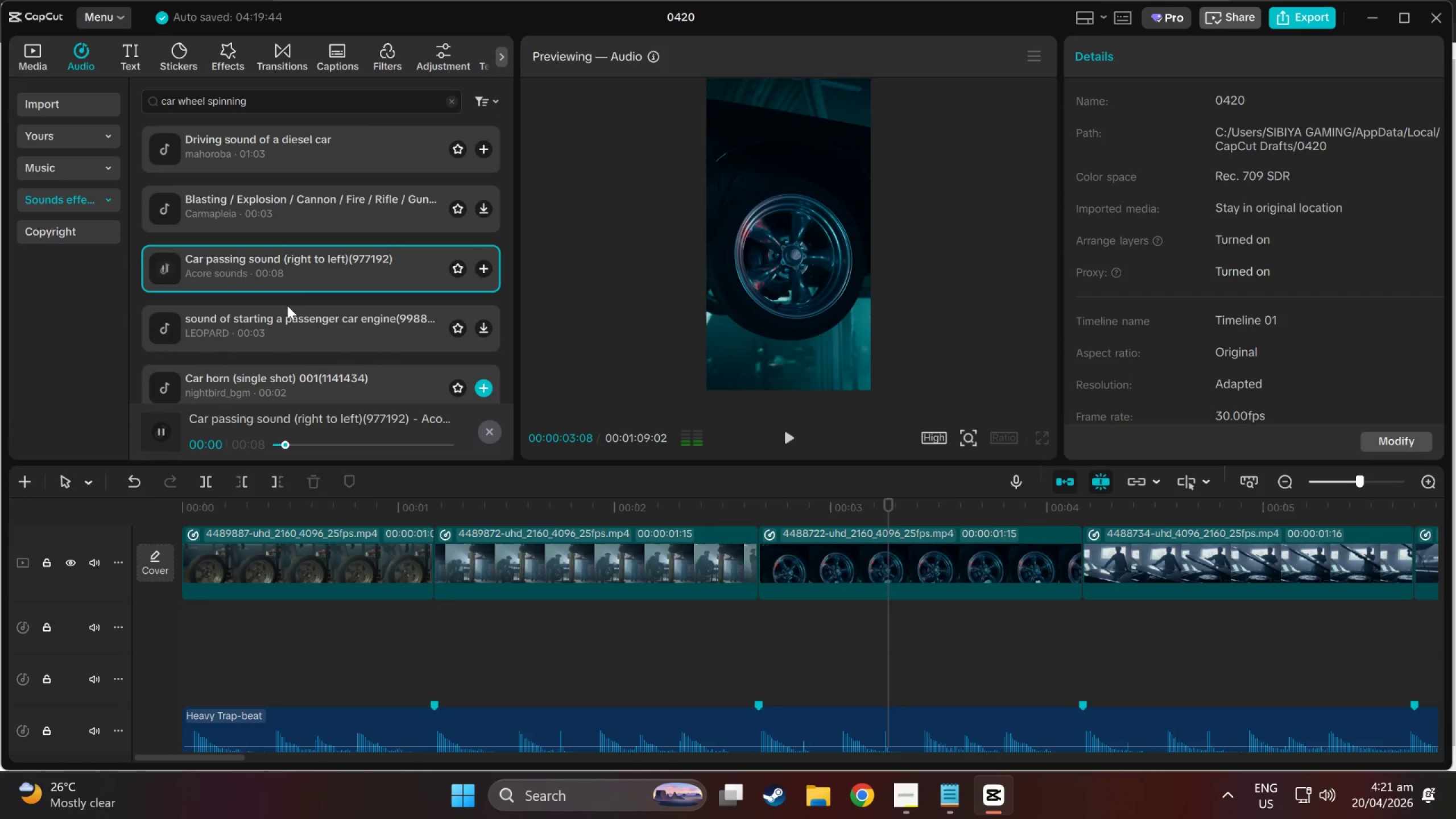 
left_click([280, 254])
 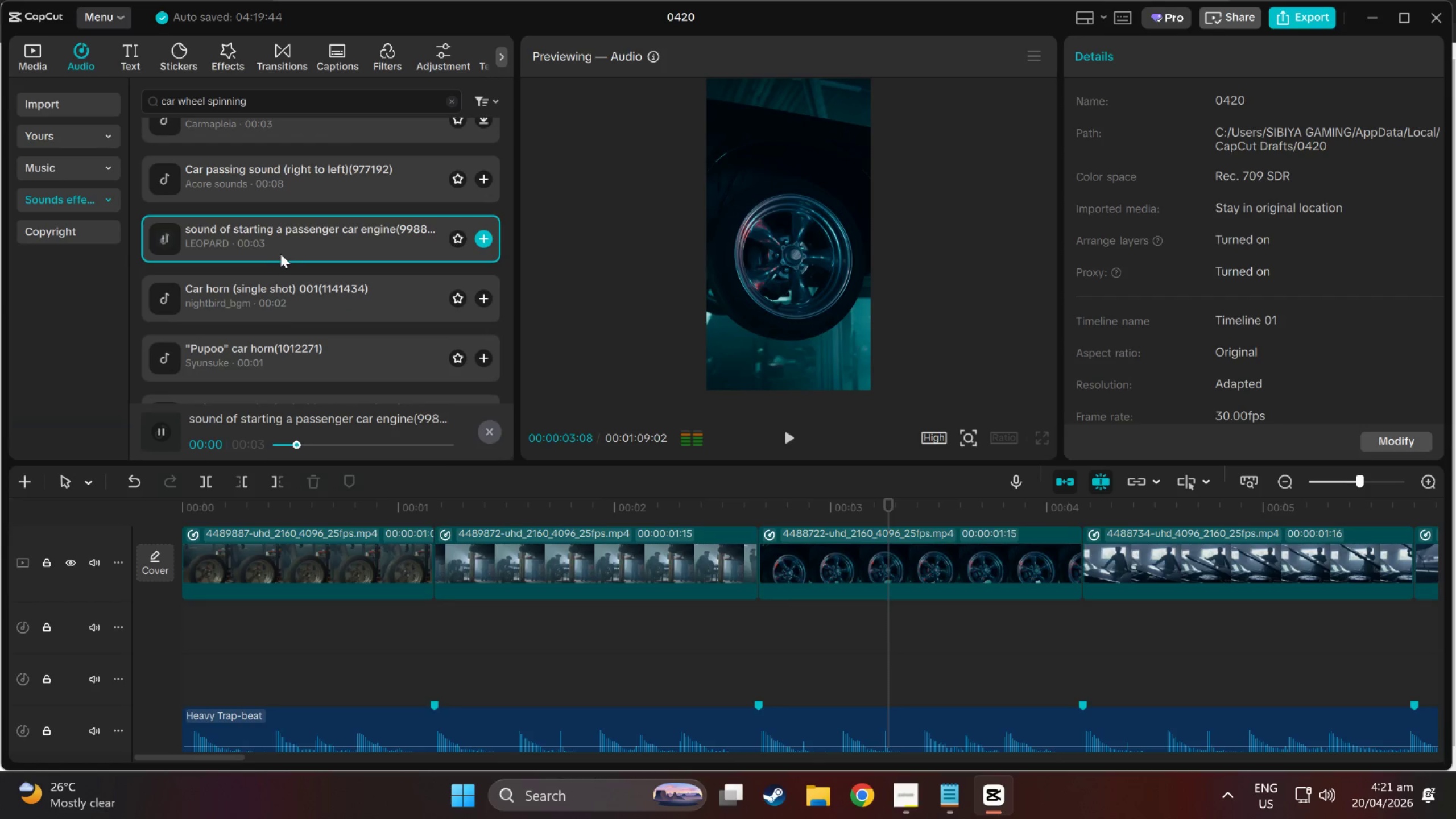 
scroll: coordinate [287, 295], scroll_direction: down, amount: 1.0
 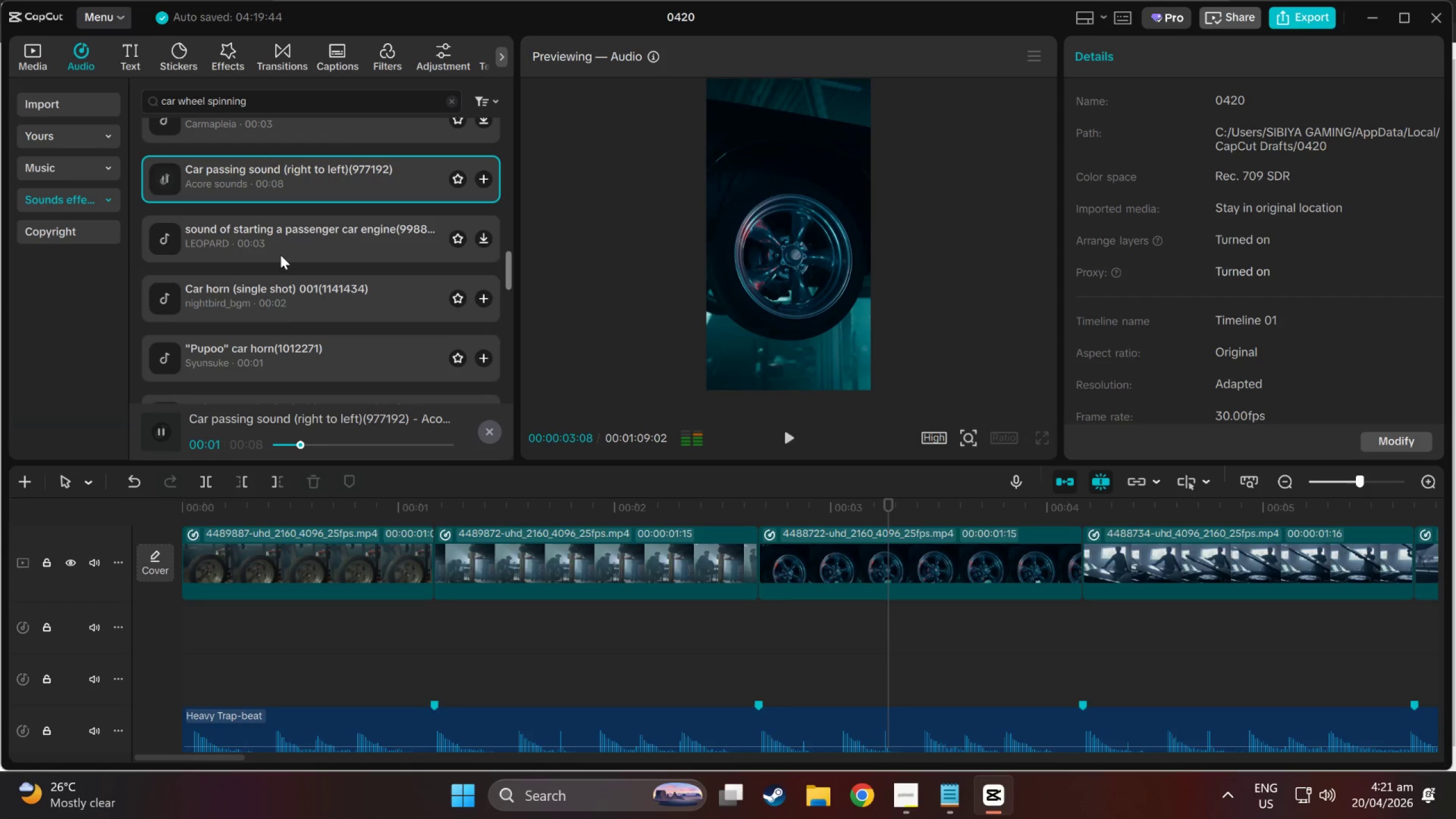 
left_click([288, 301])
 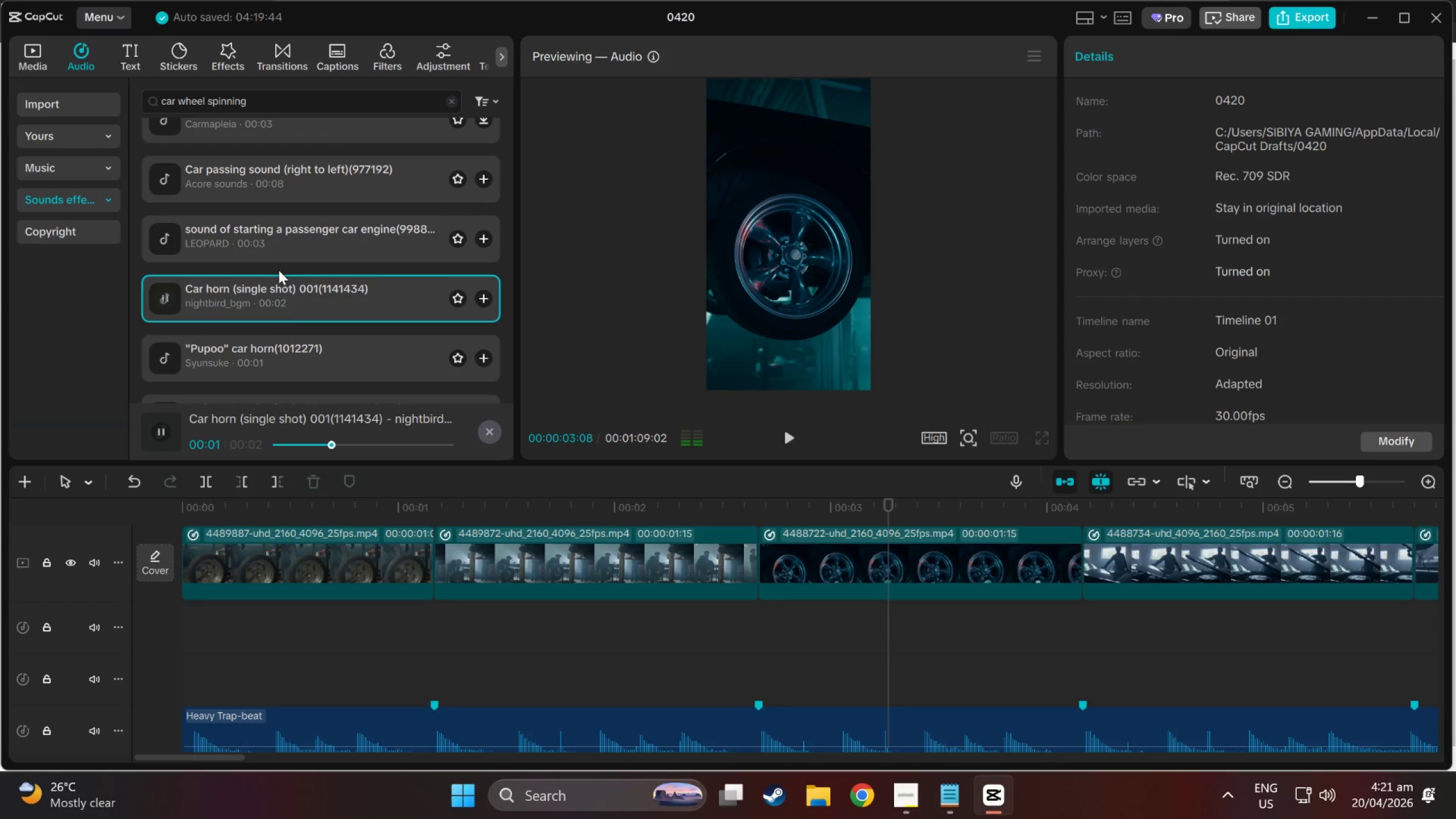 
left_click([288, 341])
 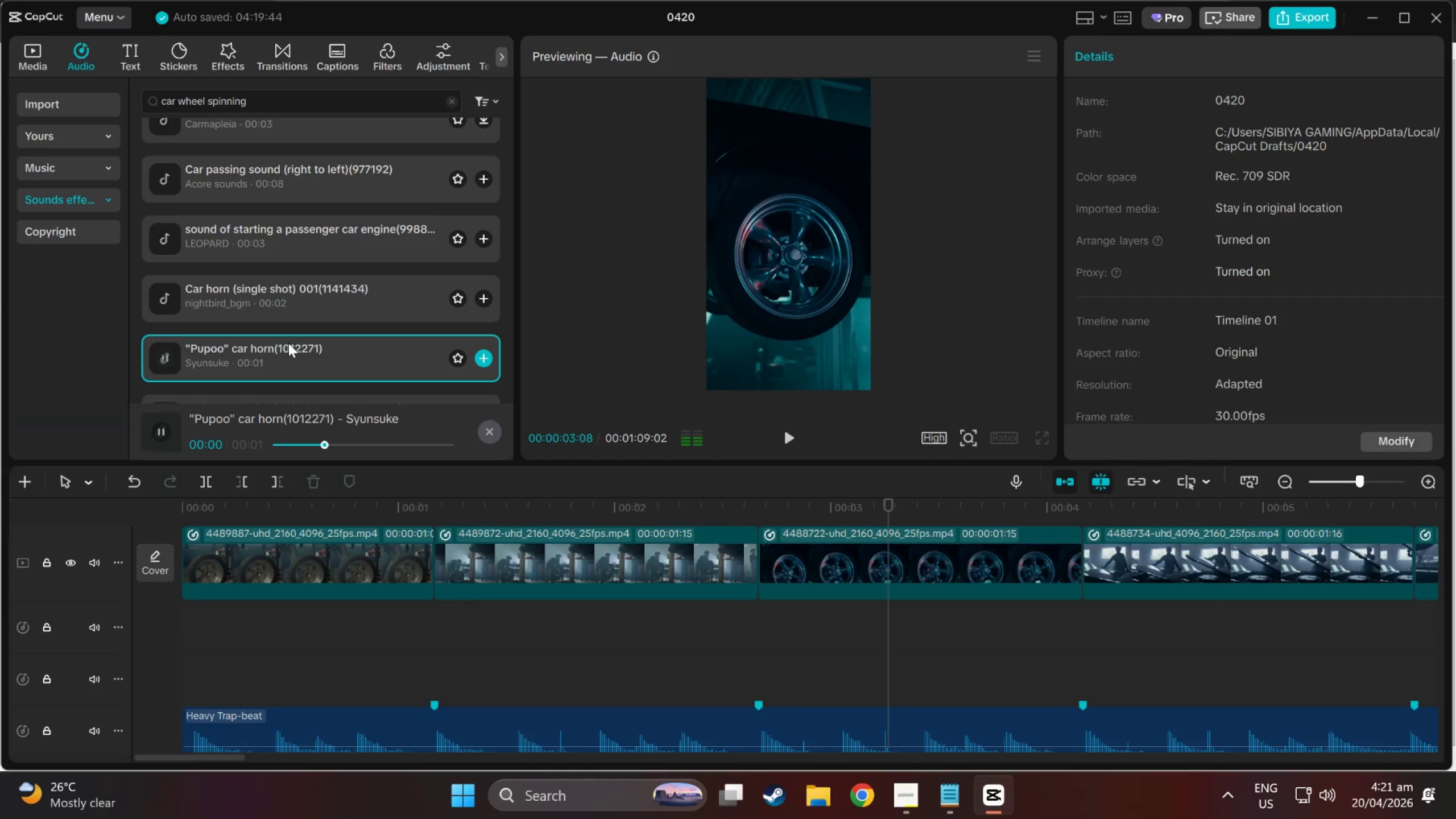 
scroll: coordinate [288, 343], scroll_direction: down, amount: 3.0
 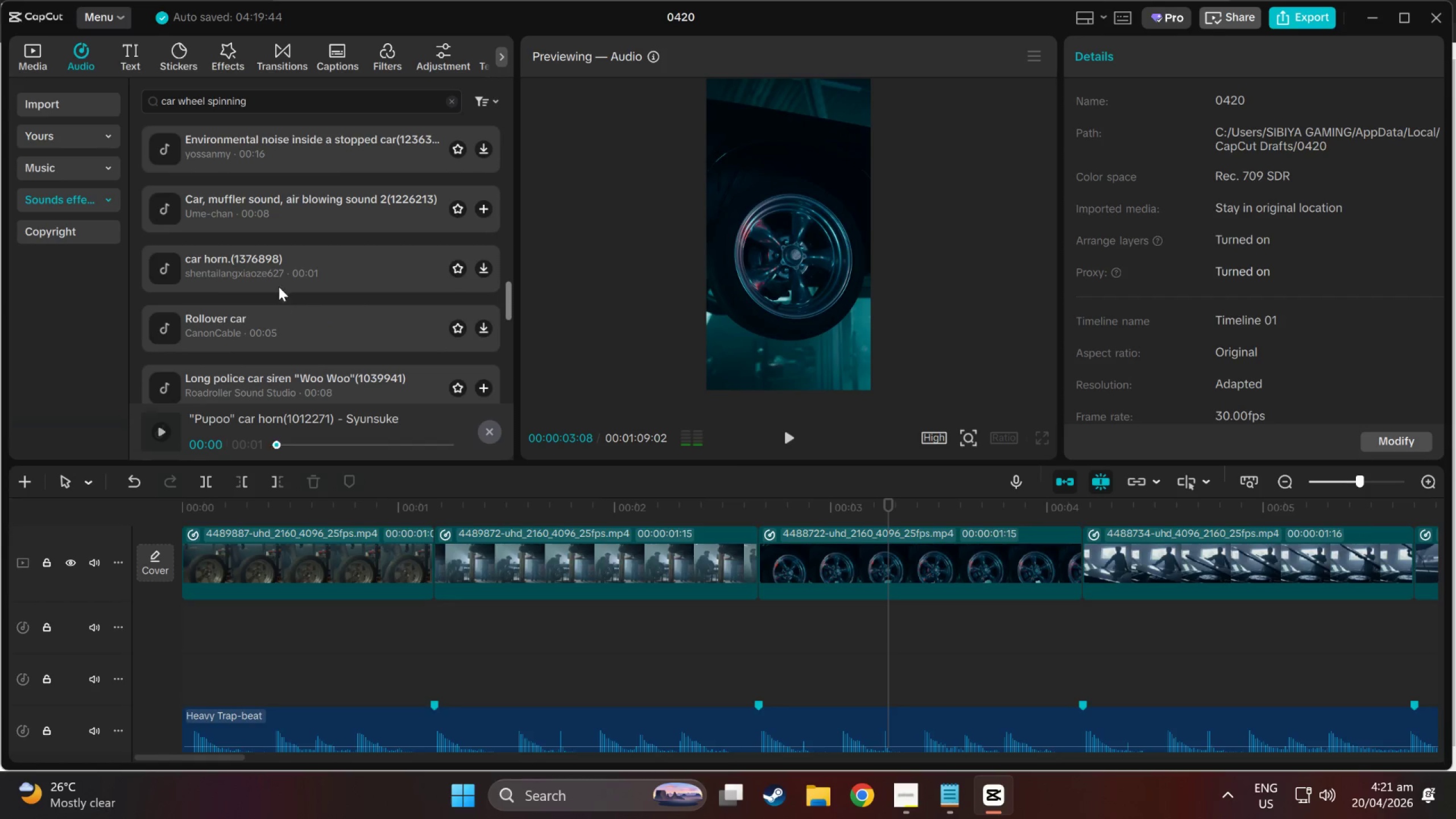 
left_click([274, 267])
 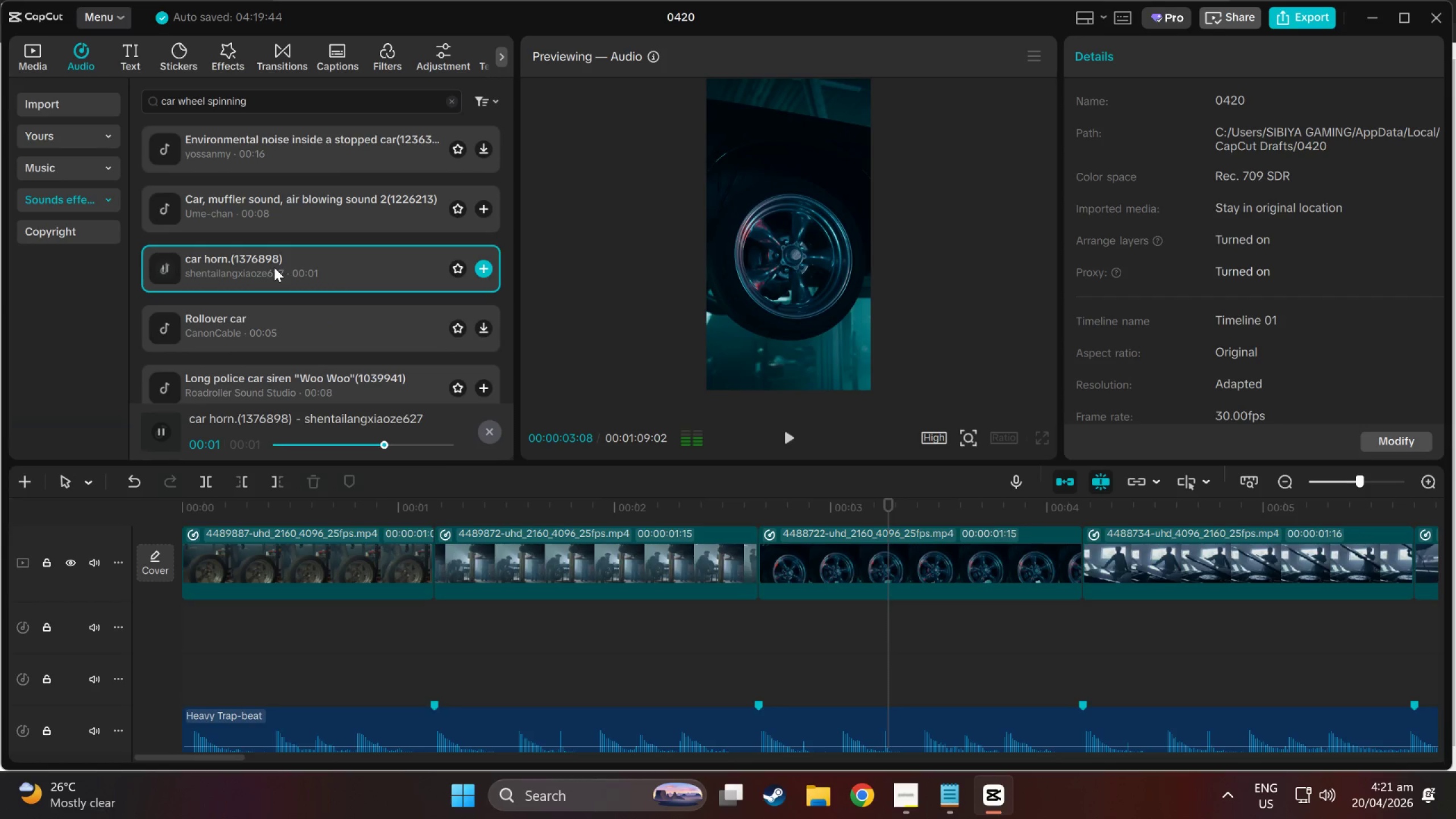 
left_click([277, 300])
 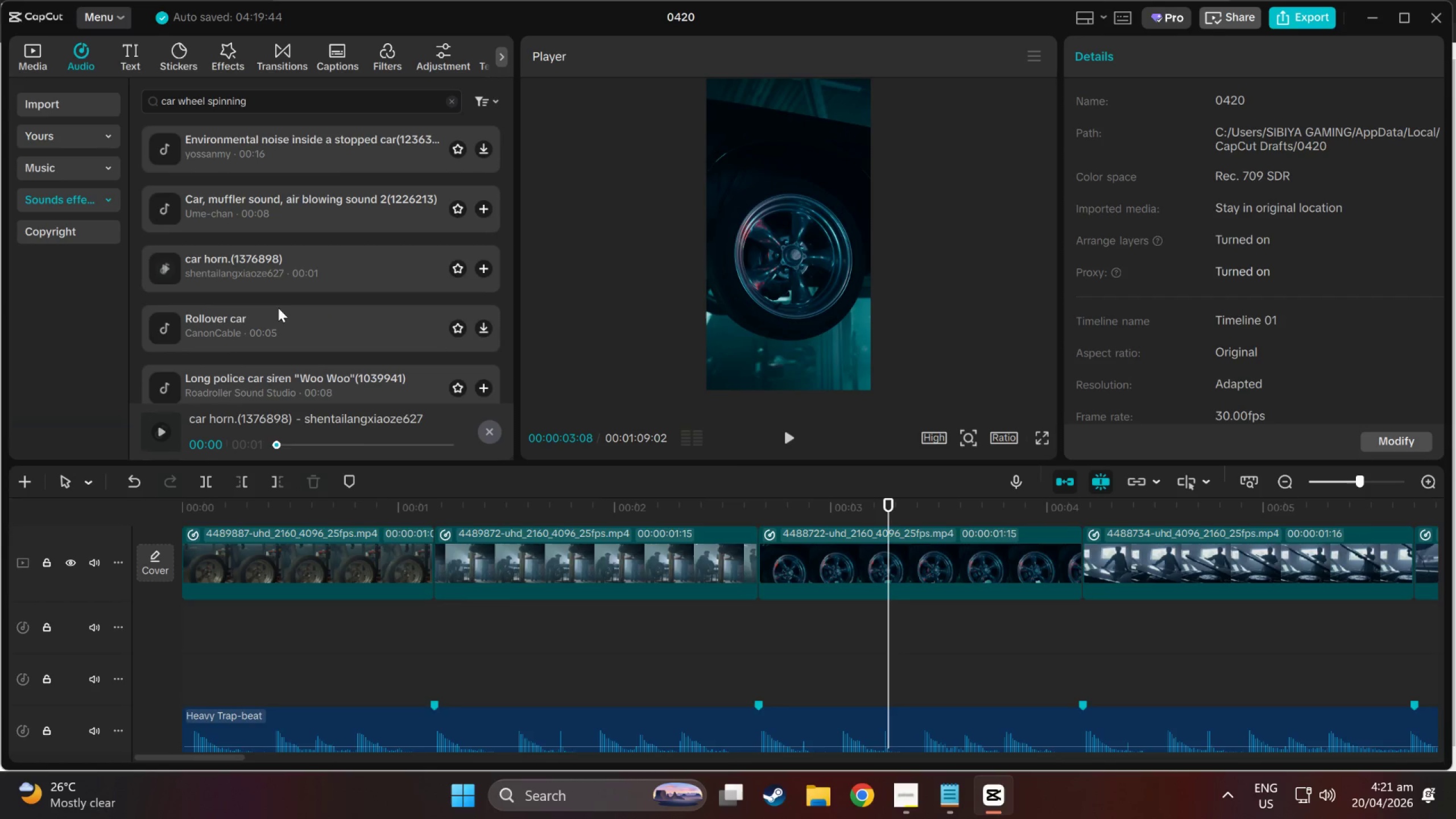 
left_click([279, 322])
 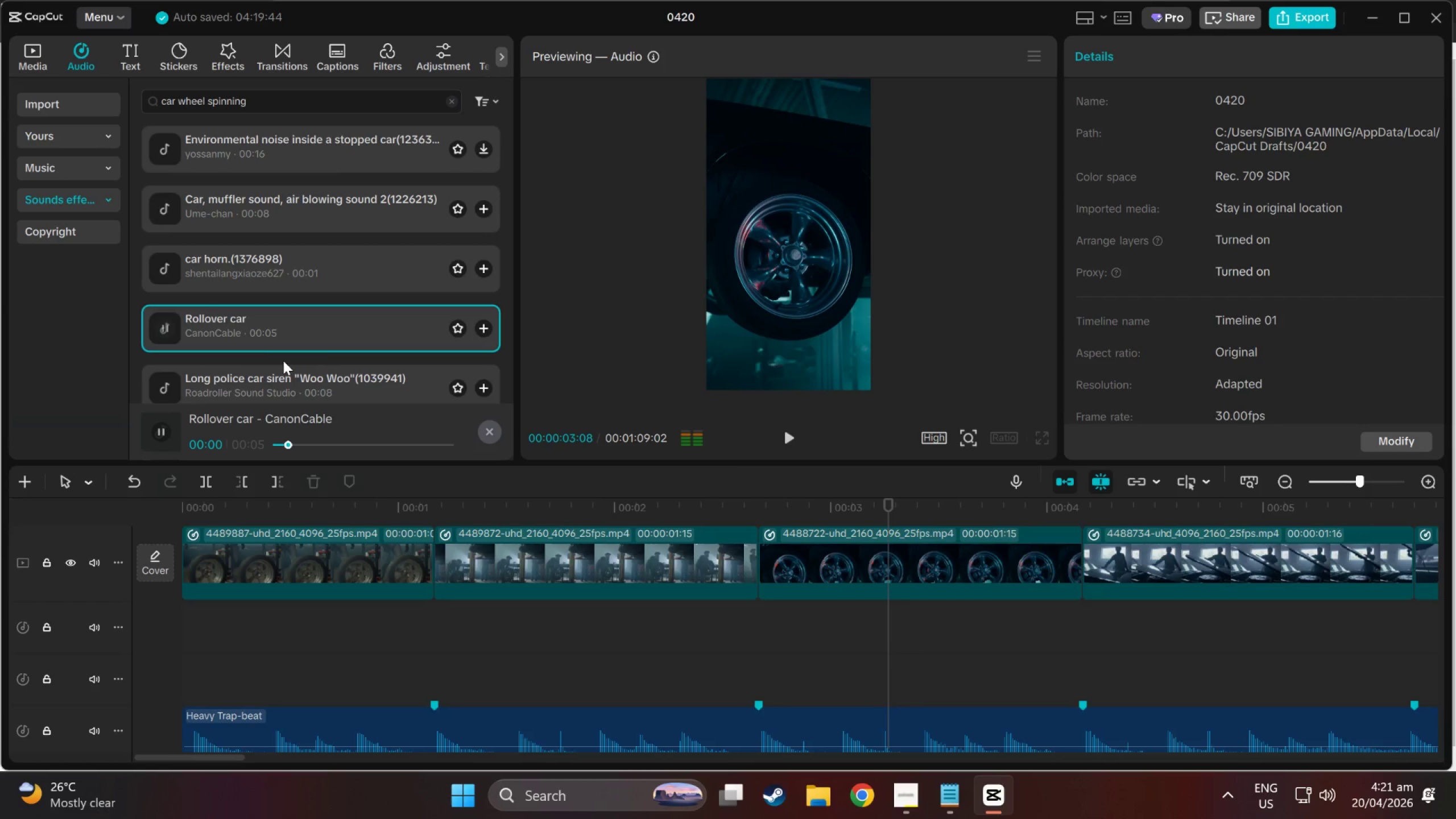 
scroll: coordinate [266, 290], scroll_direction: down, amount: 6.0
 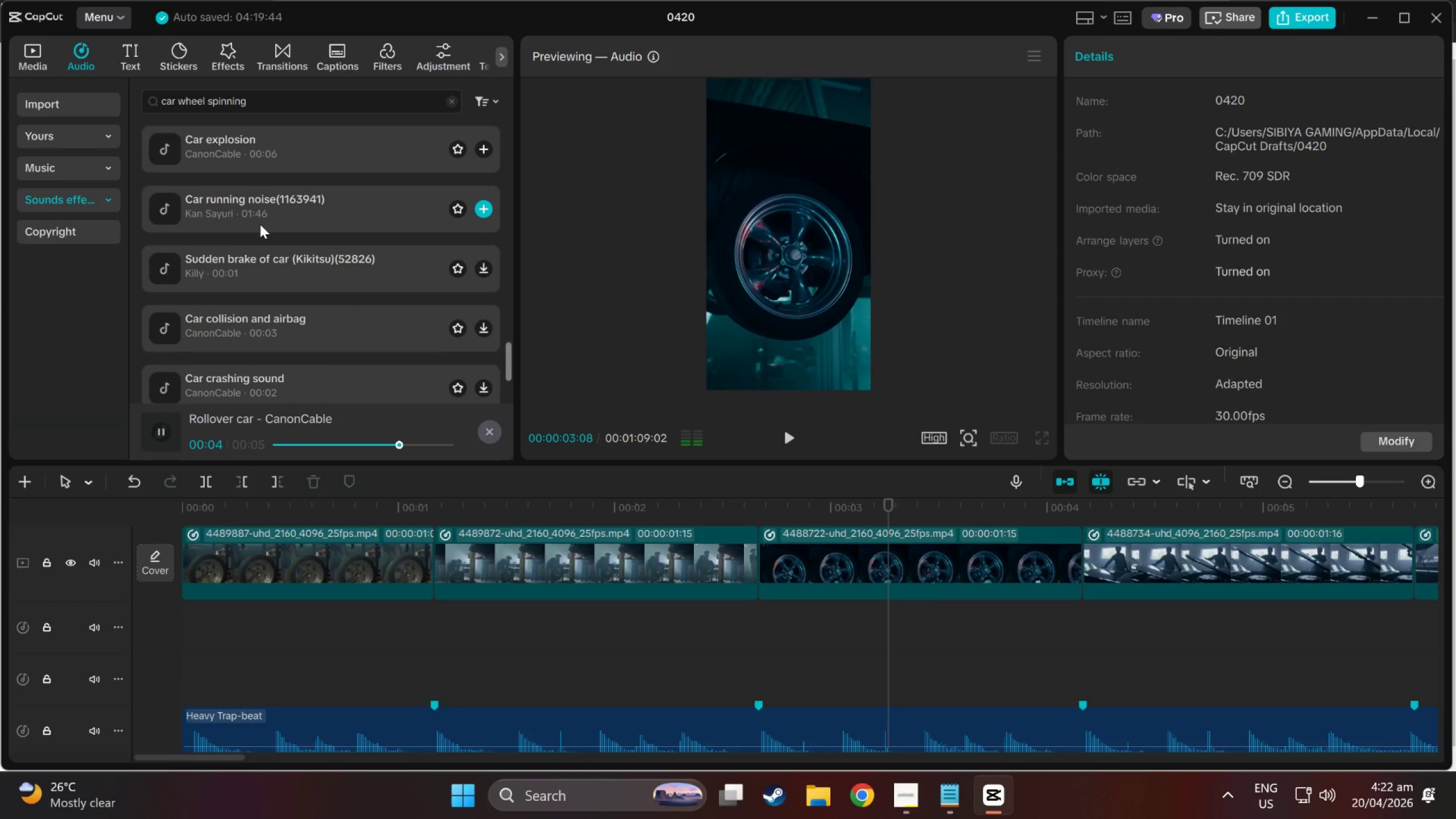 
left_click([260, 224])
 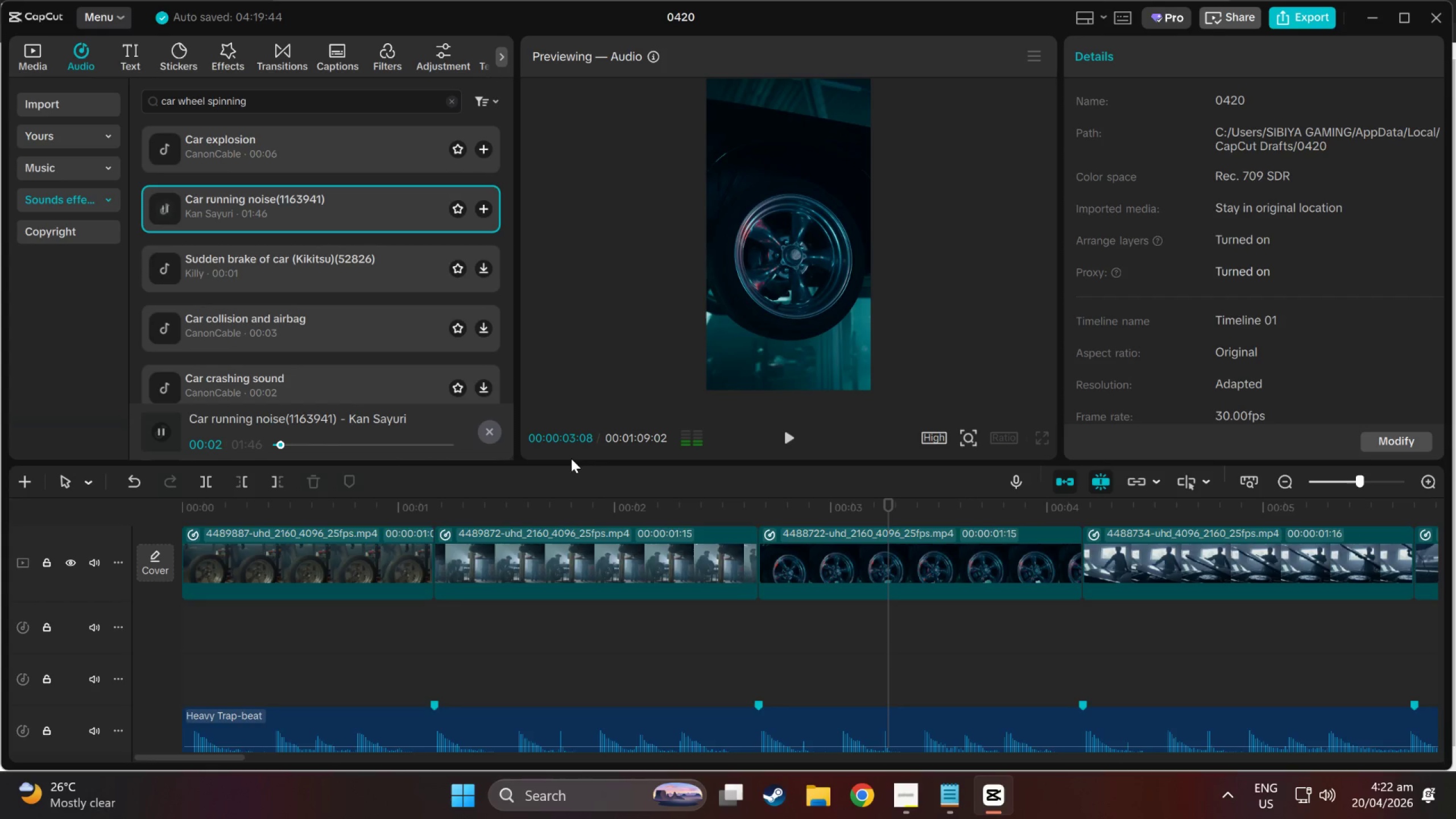 
left_click_drag(start_coordinate=[882, 504], to_coordinate=[1414, 513])
 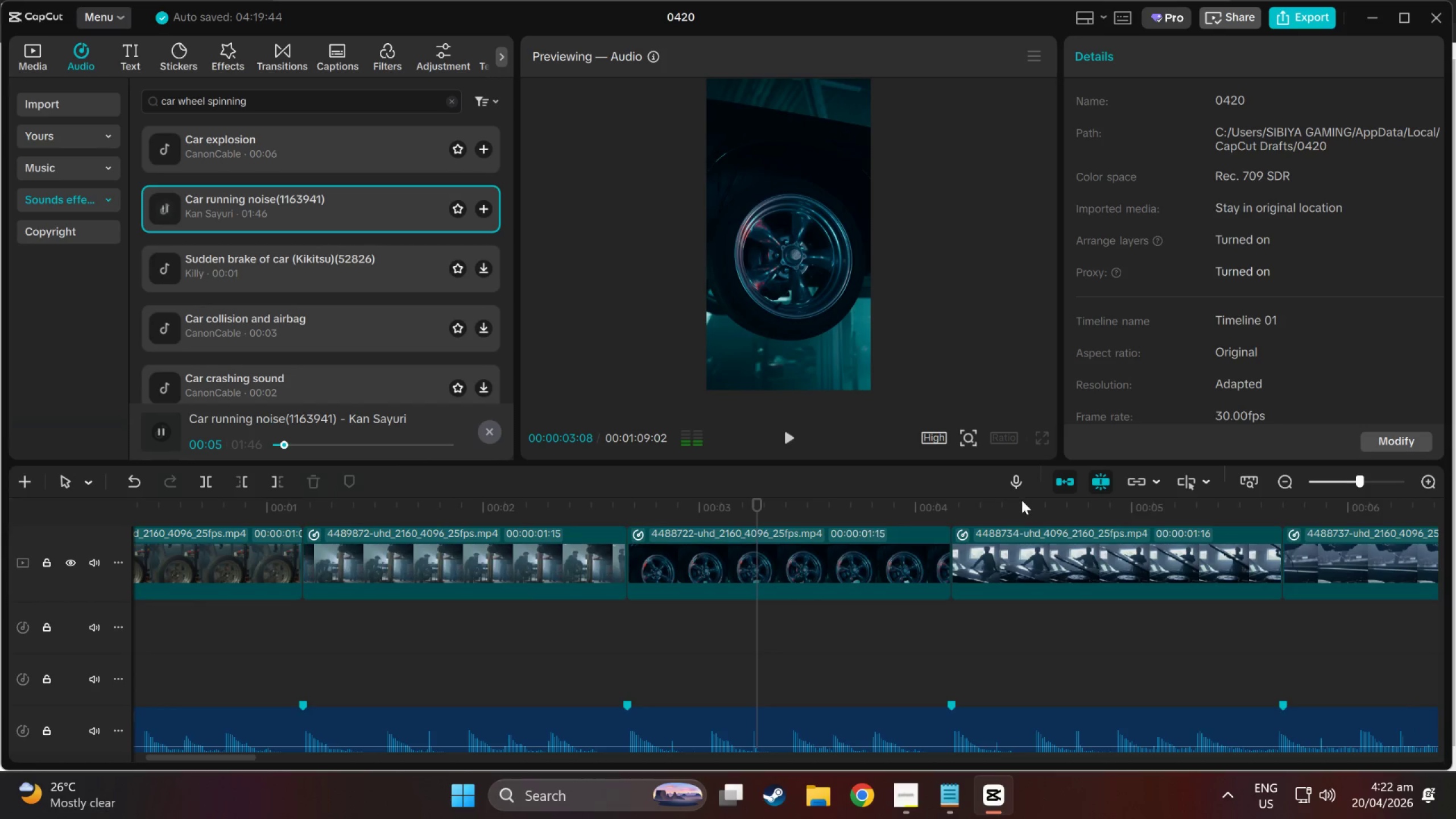 
left_click([956, 509])
 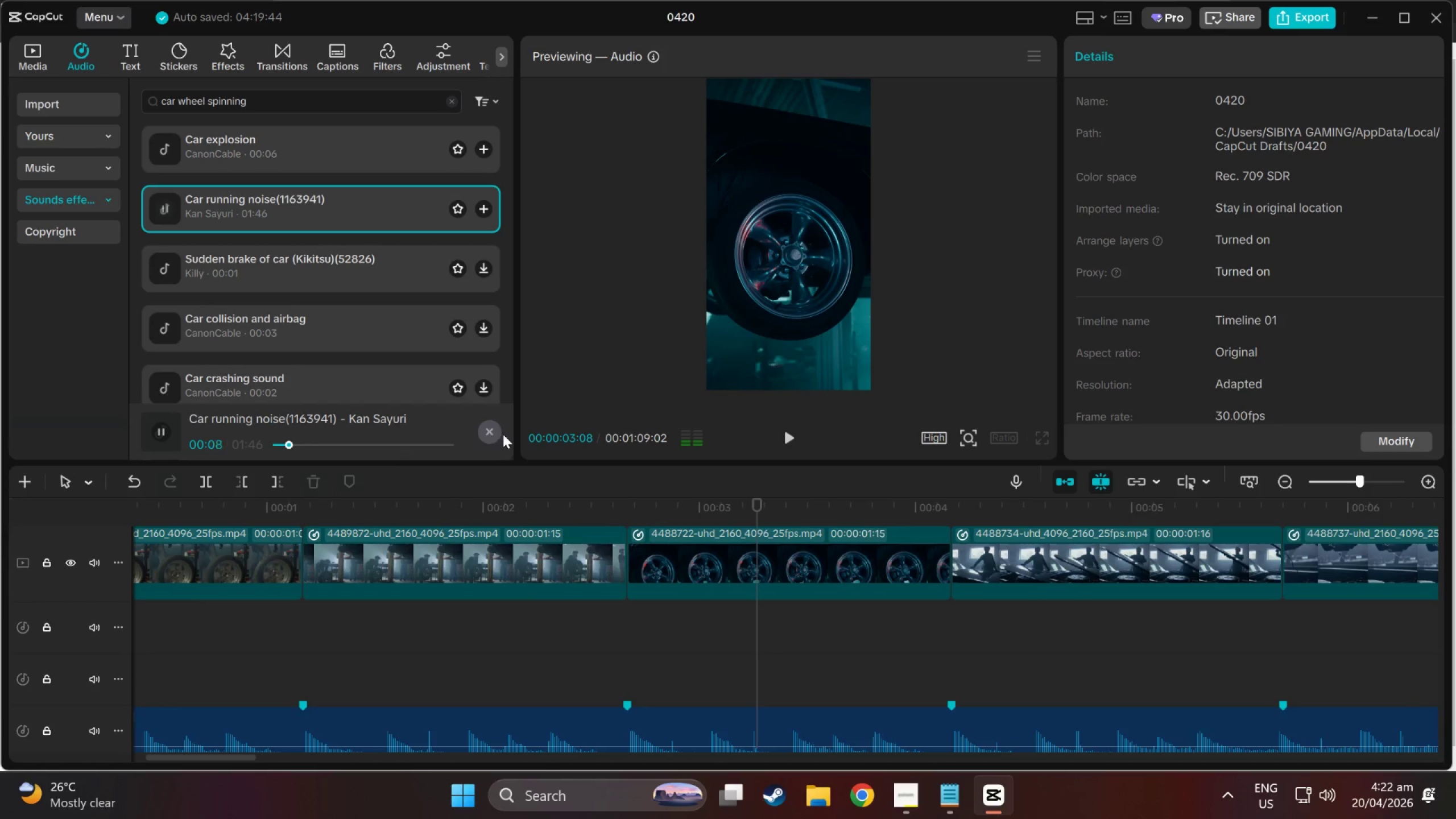 
left_click([549, 424])
 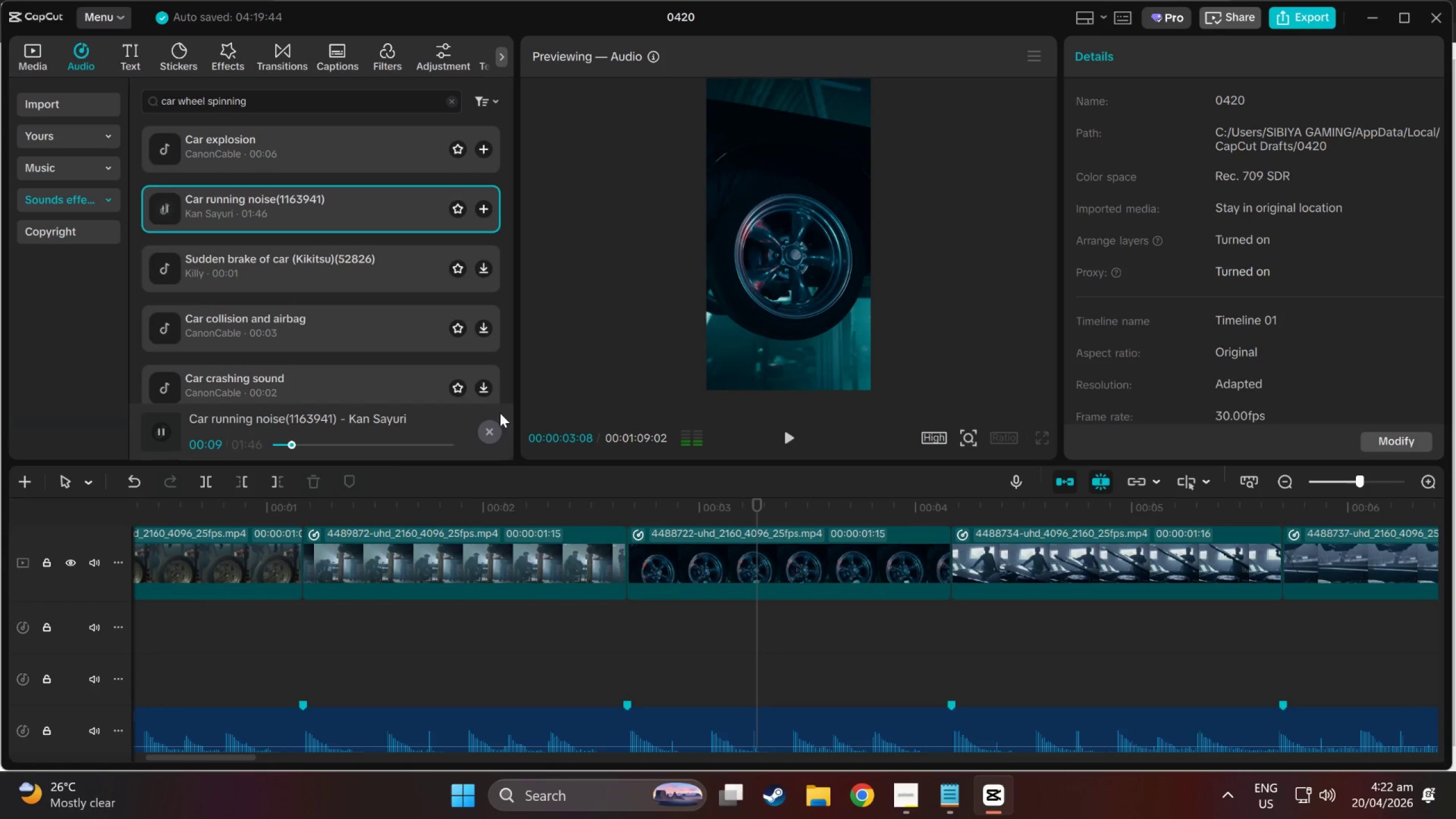 
left_click([491, 429])
 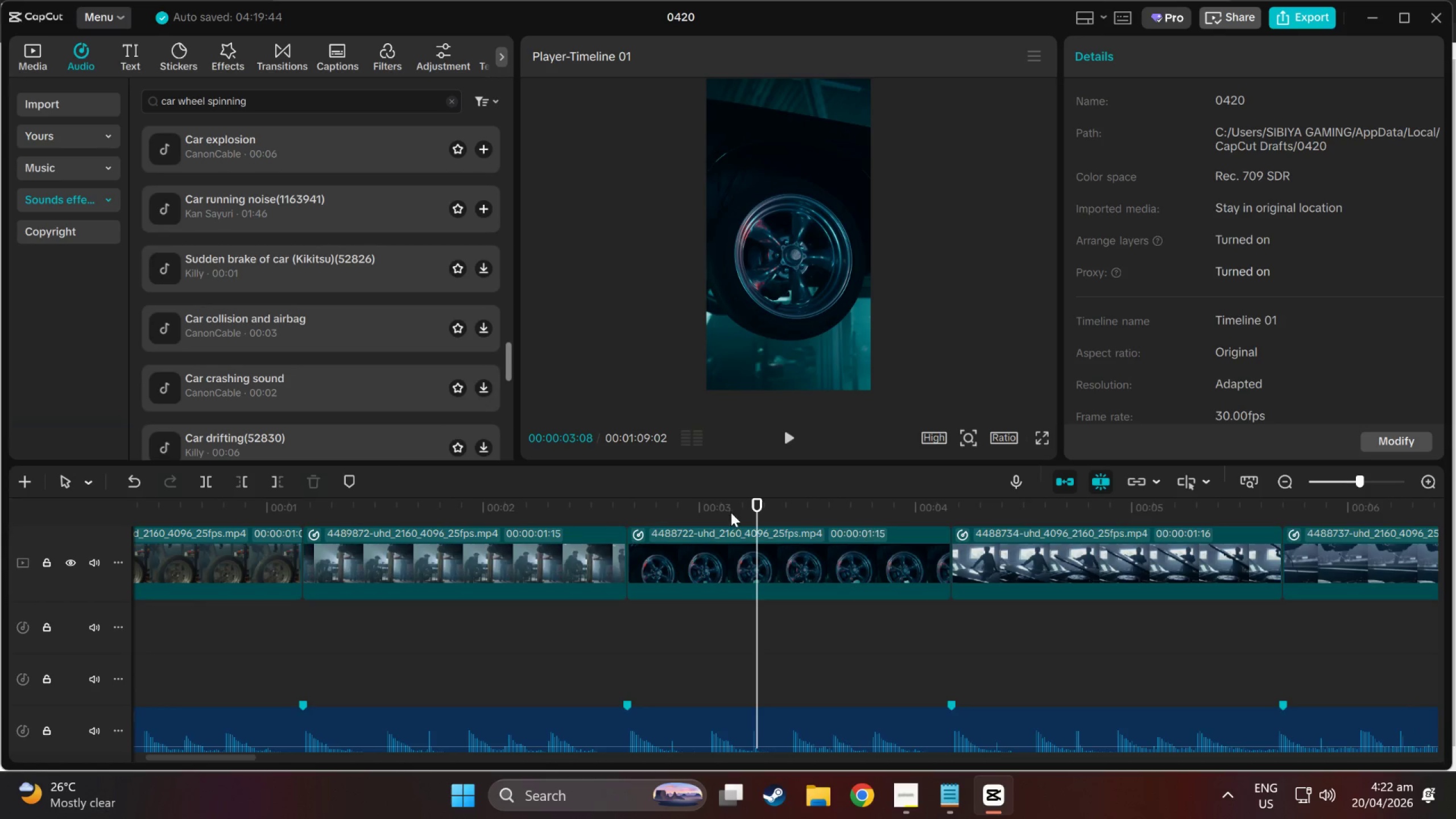 
left_click_drag(start_coordinate=[754, 512], to_coordinate=[648, 519])
 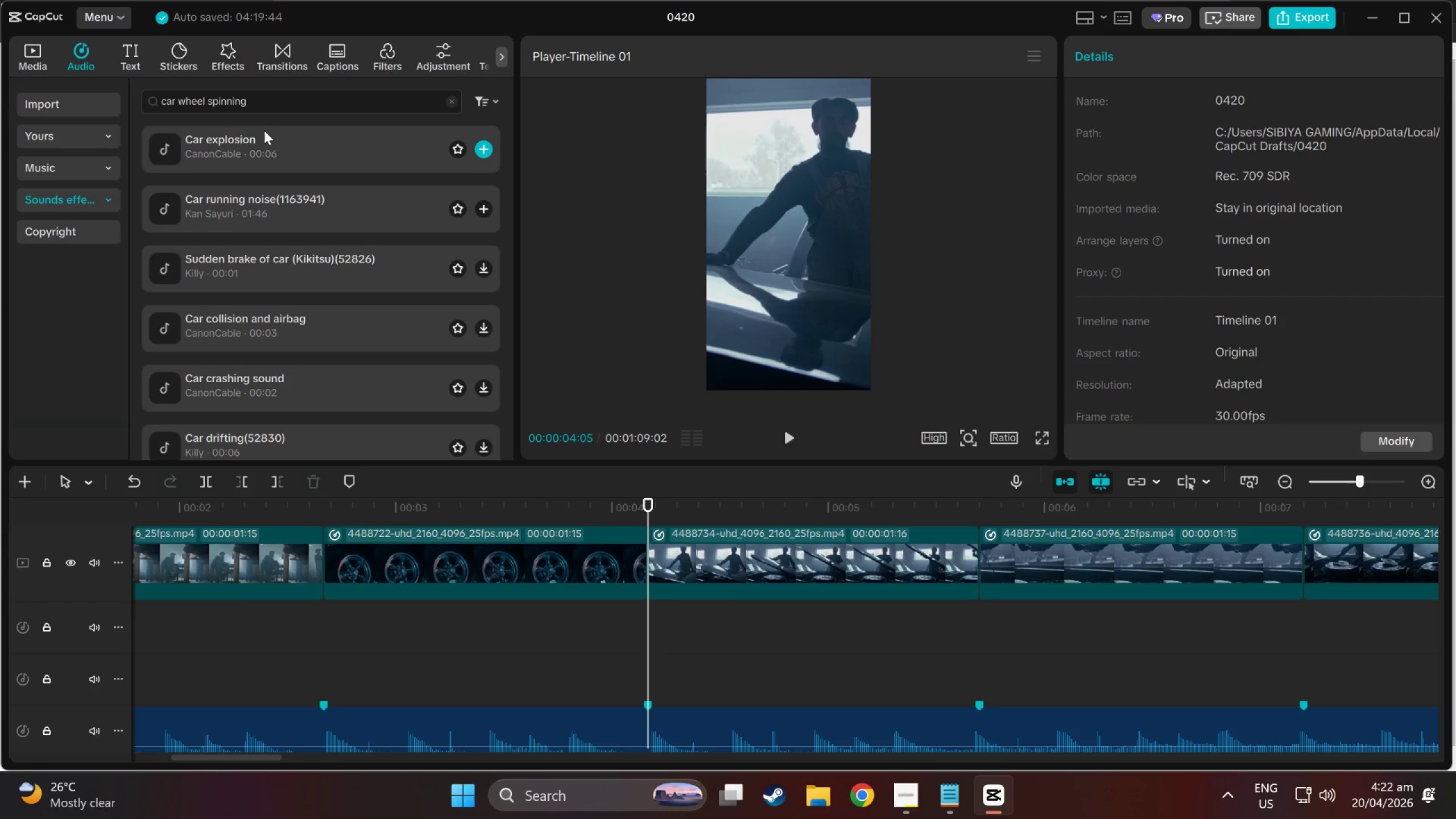 
left_click_drag(start_coordinate=[275, 97], to_coordinate=[0, 90])
 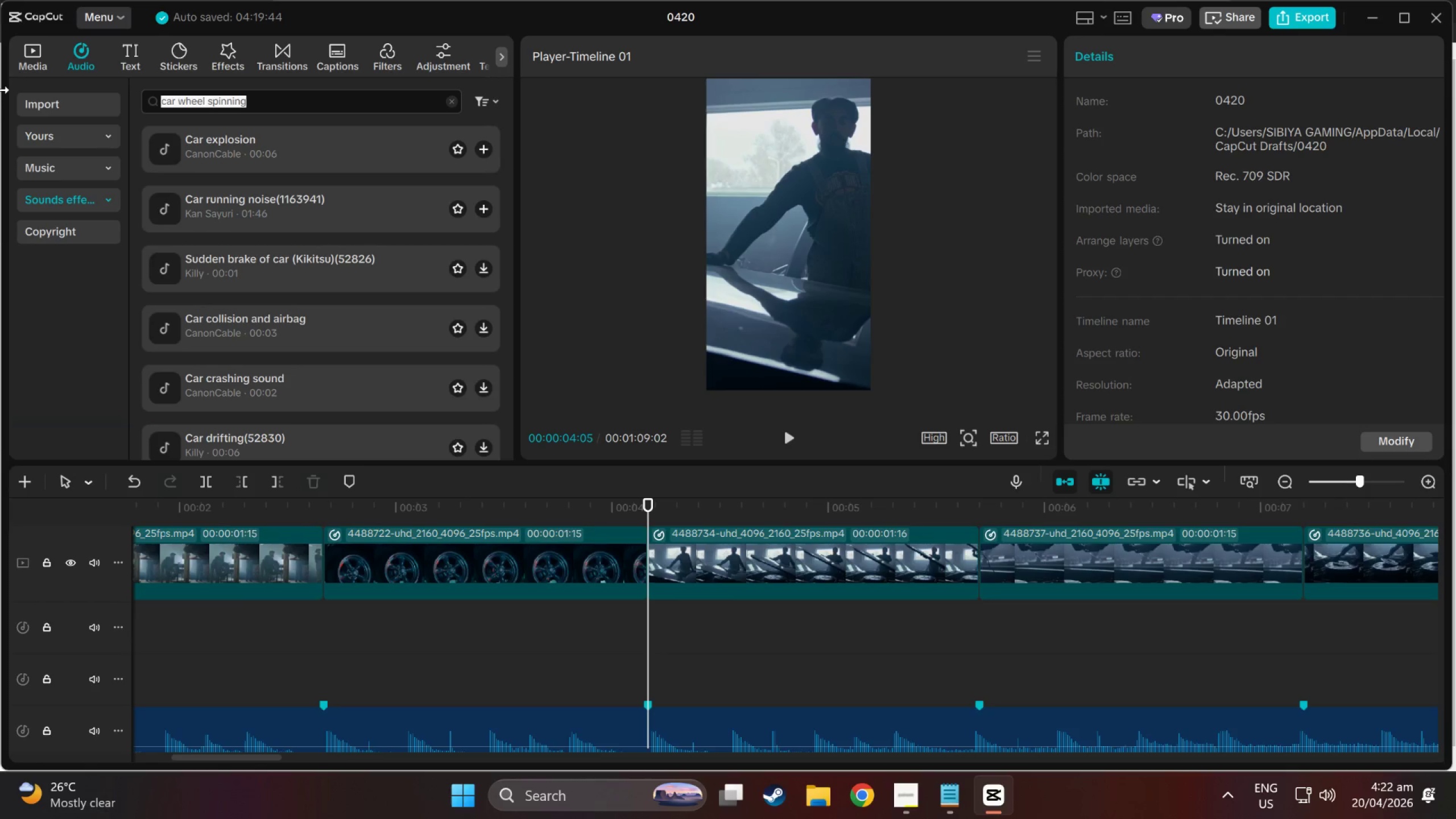 
type(trunk)
 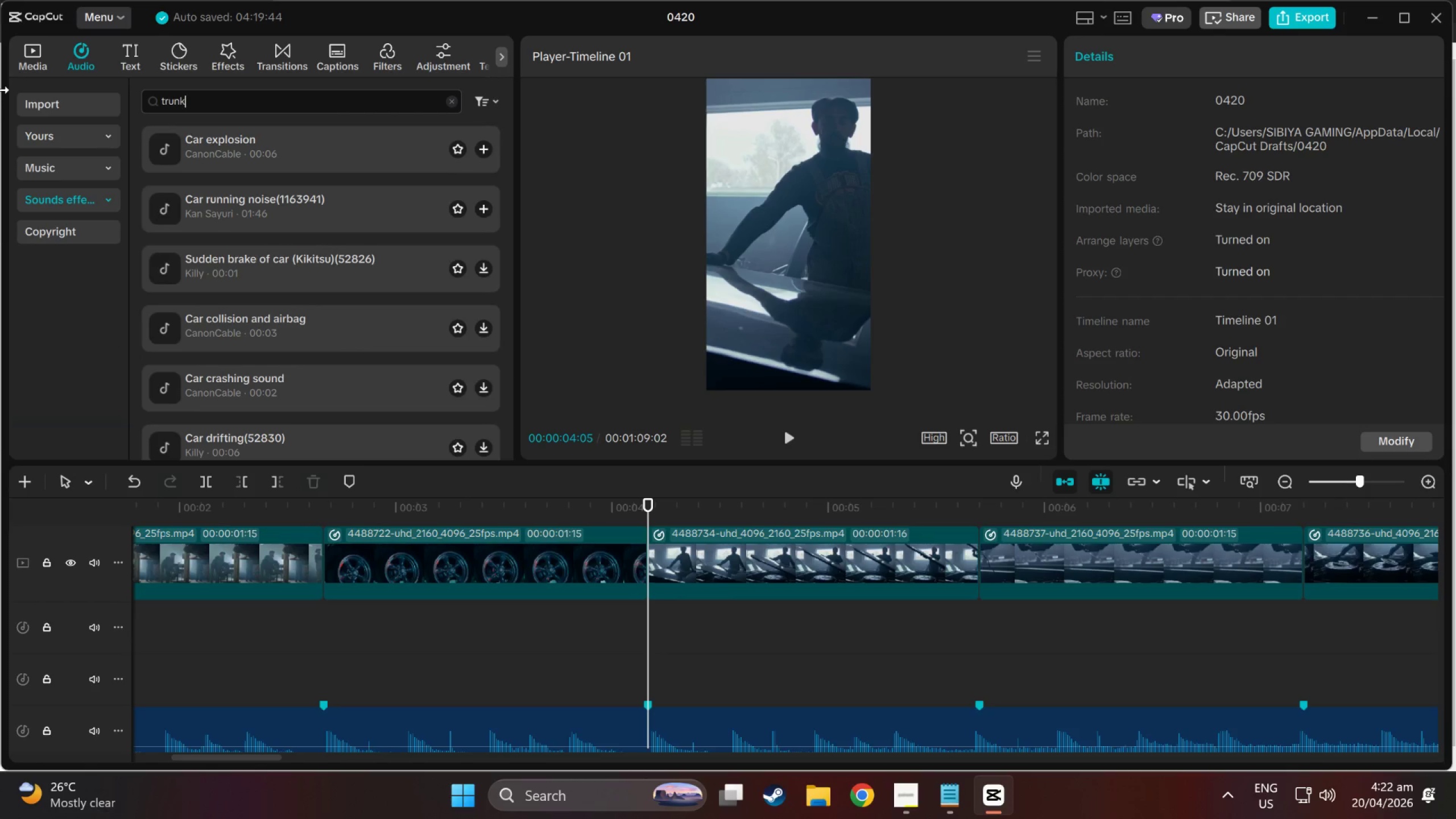 
key(Enter)
 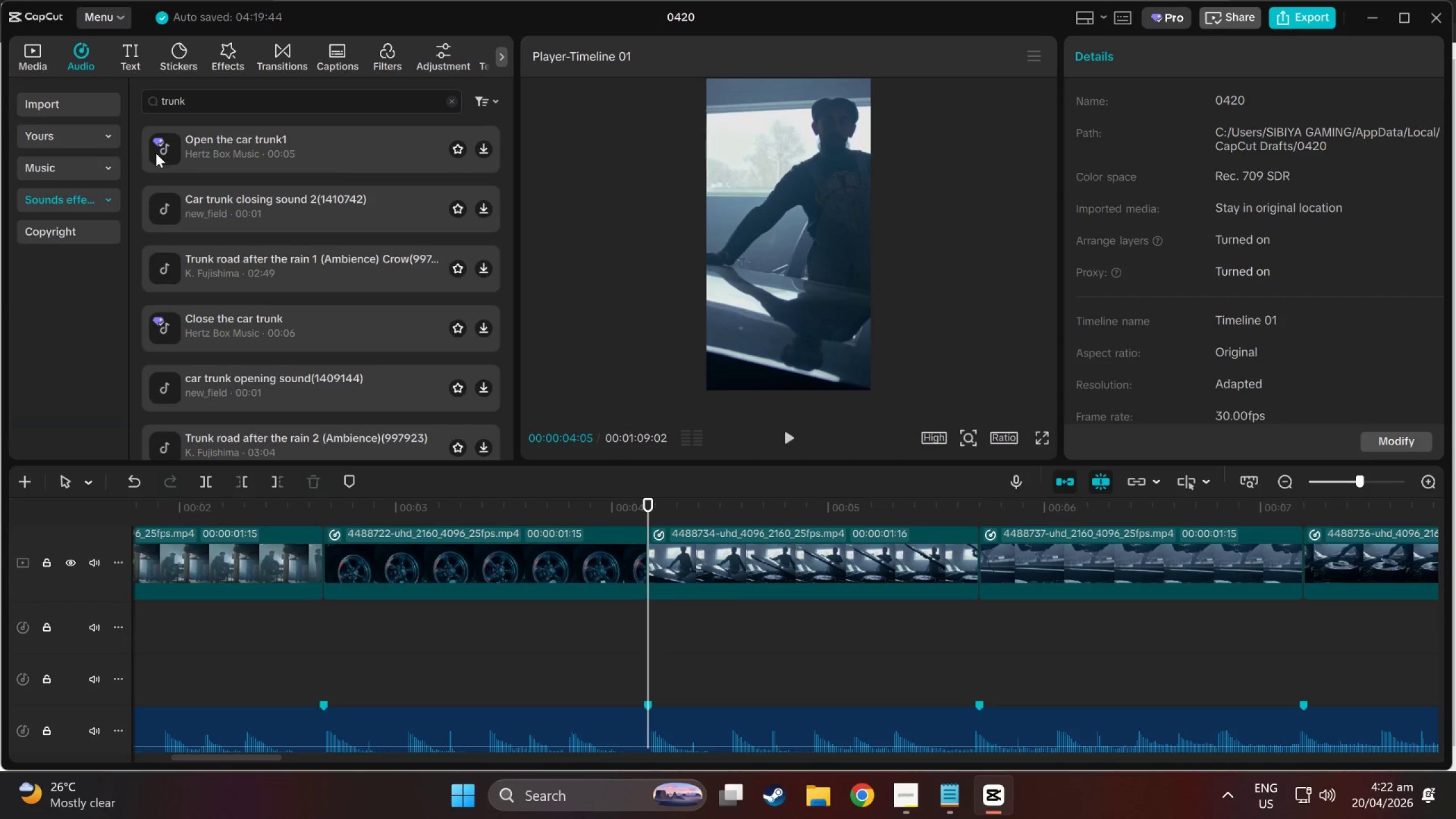 
left_click([210, 131])
 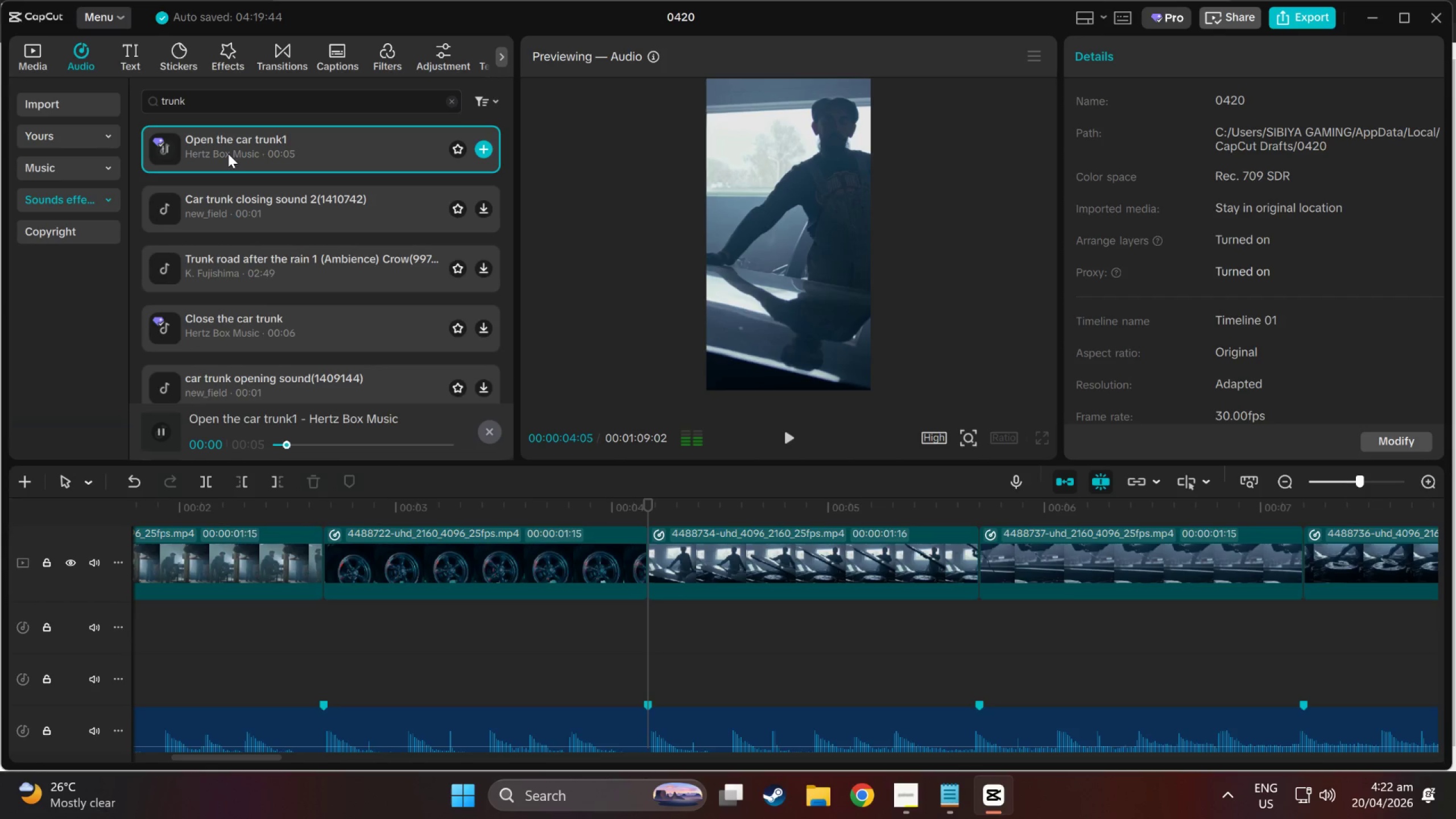 
left_click([242, 214])
 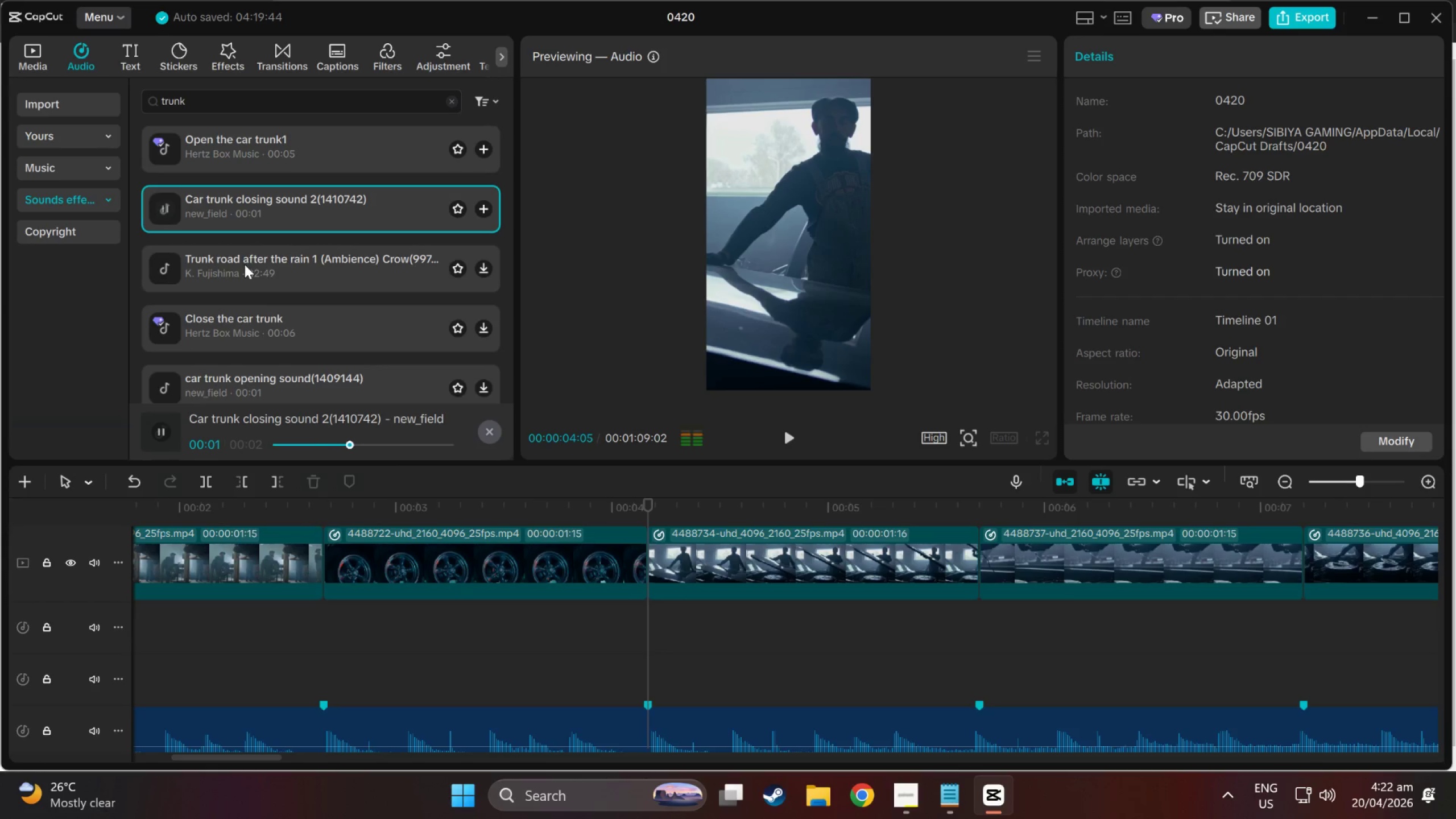 
left_click([245, 264])
 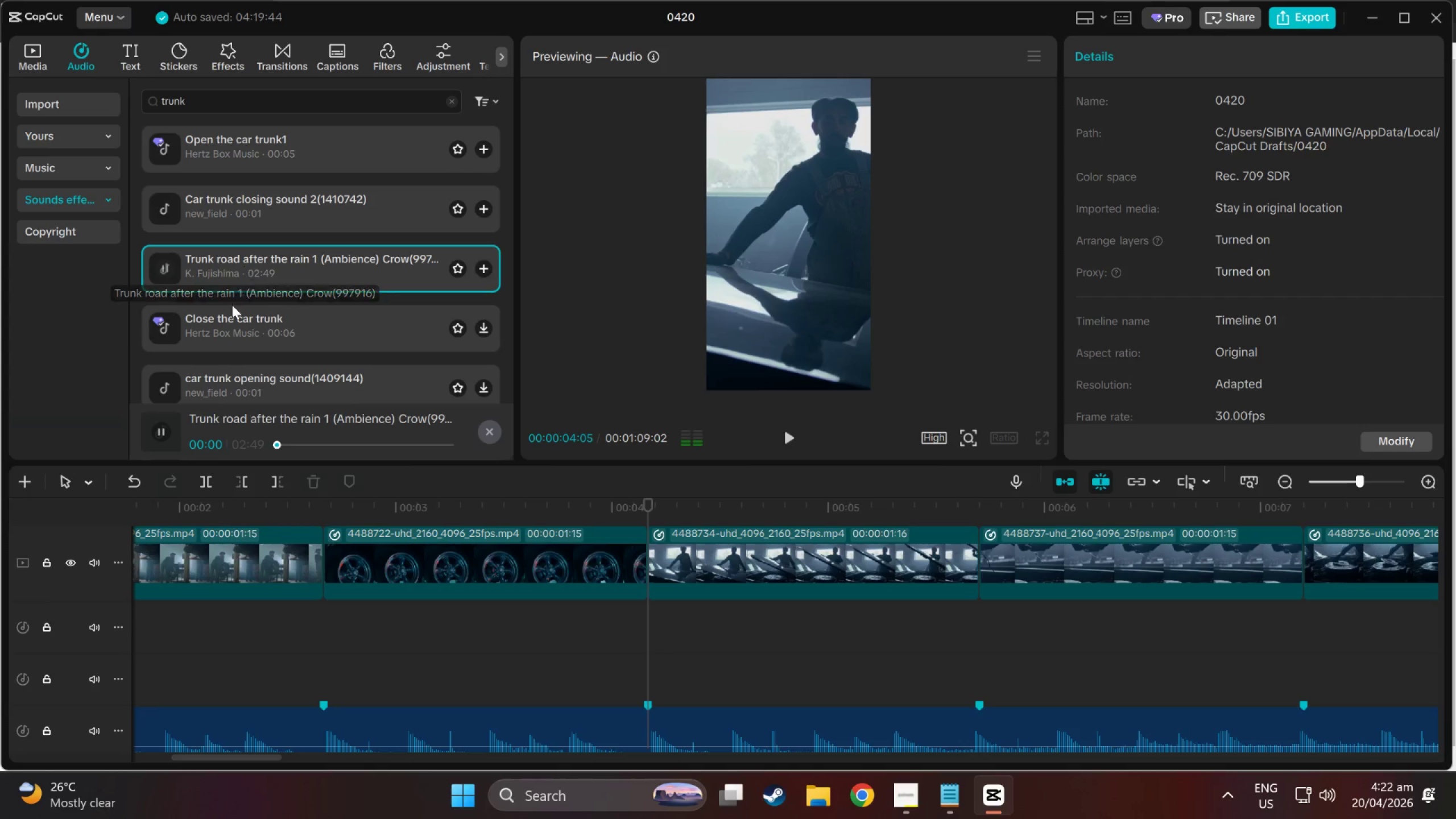 
left_click([232, 326])
 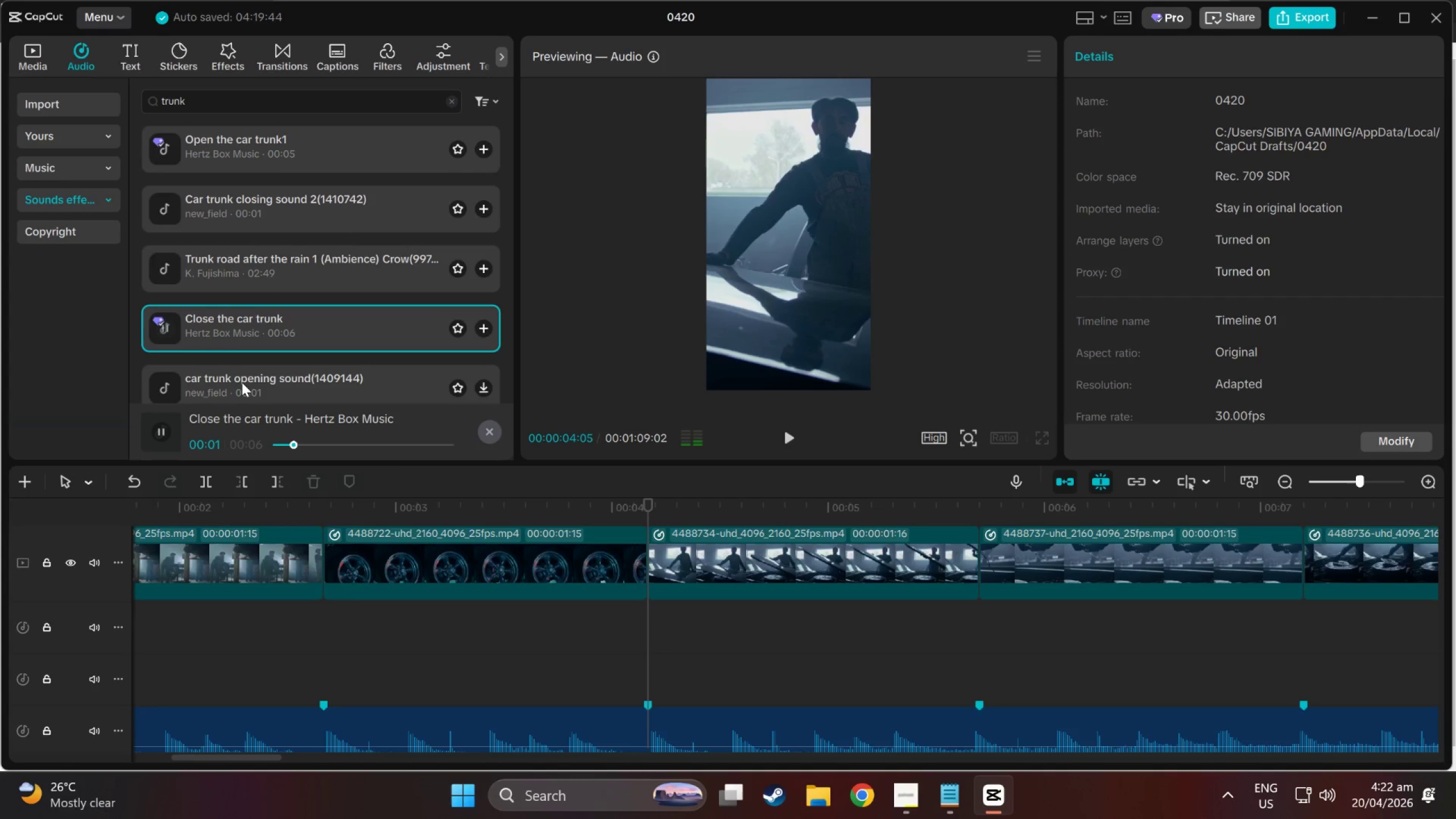 
left_click([242, 382])
 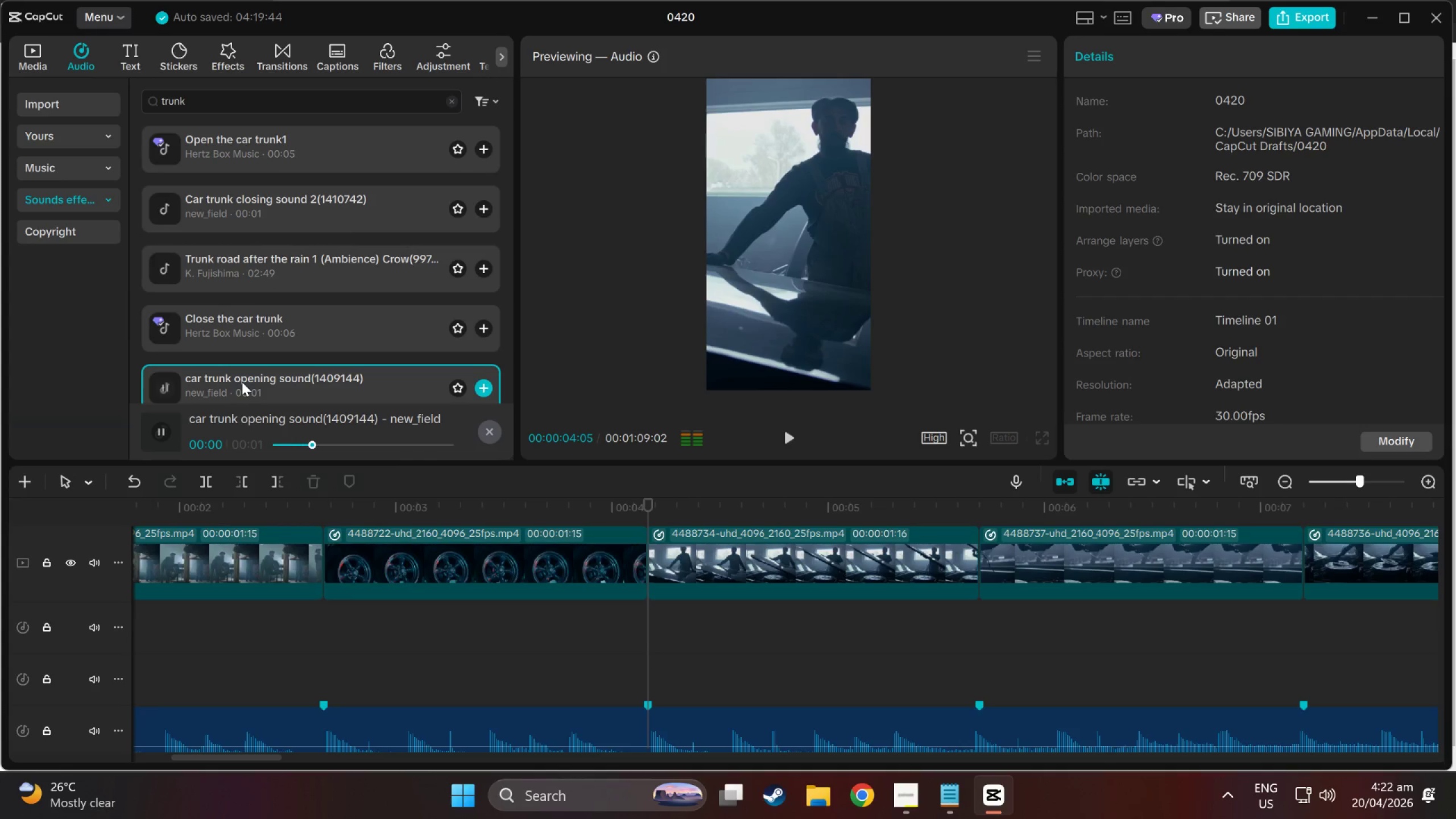 
scroll: coordinate [242, 382], scroll_direction: down, amount: 1.0
 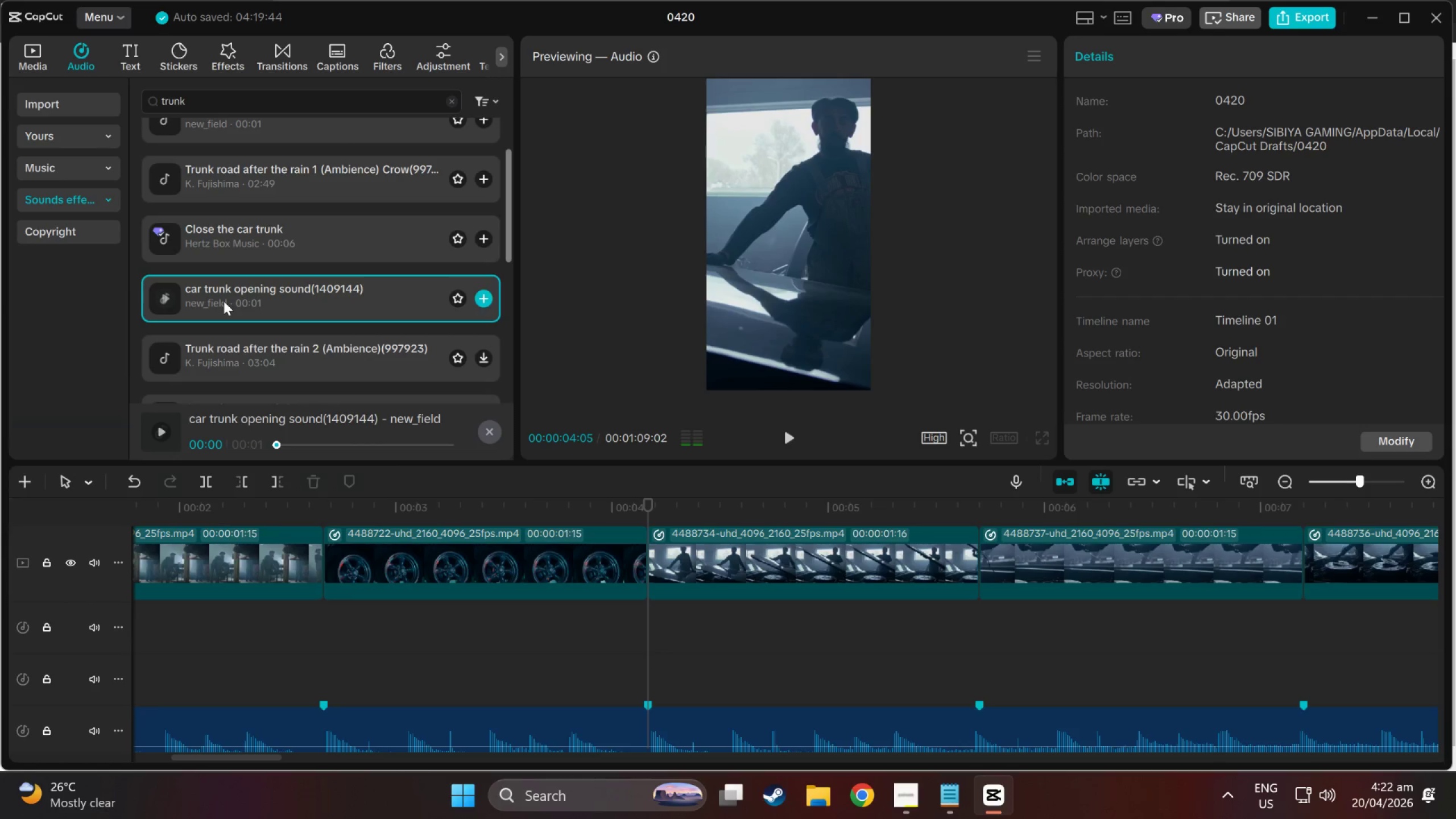 
left_click([227, 362])
 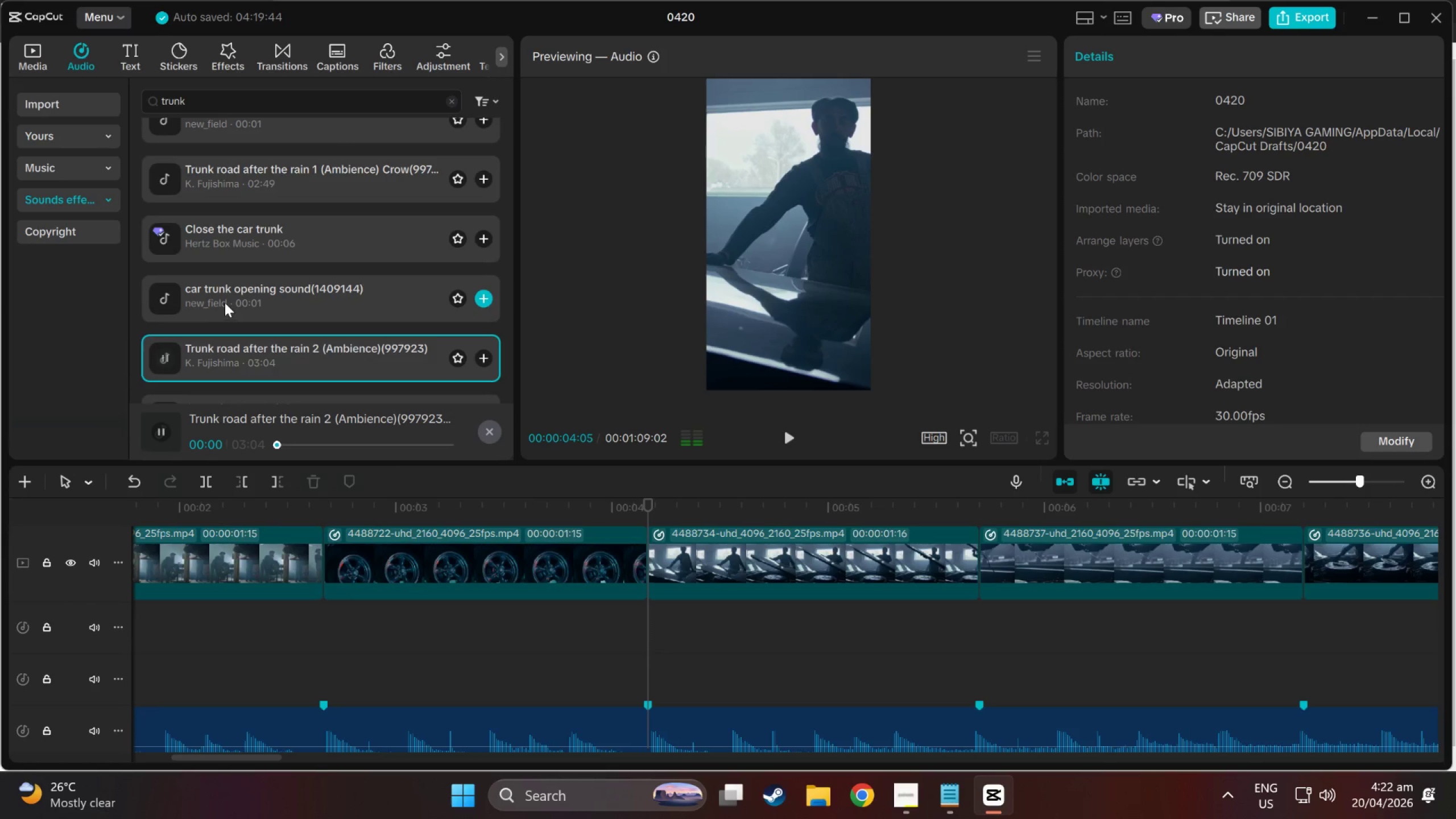 
left_click([225, 302])
 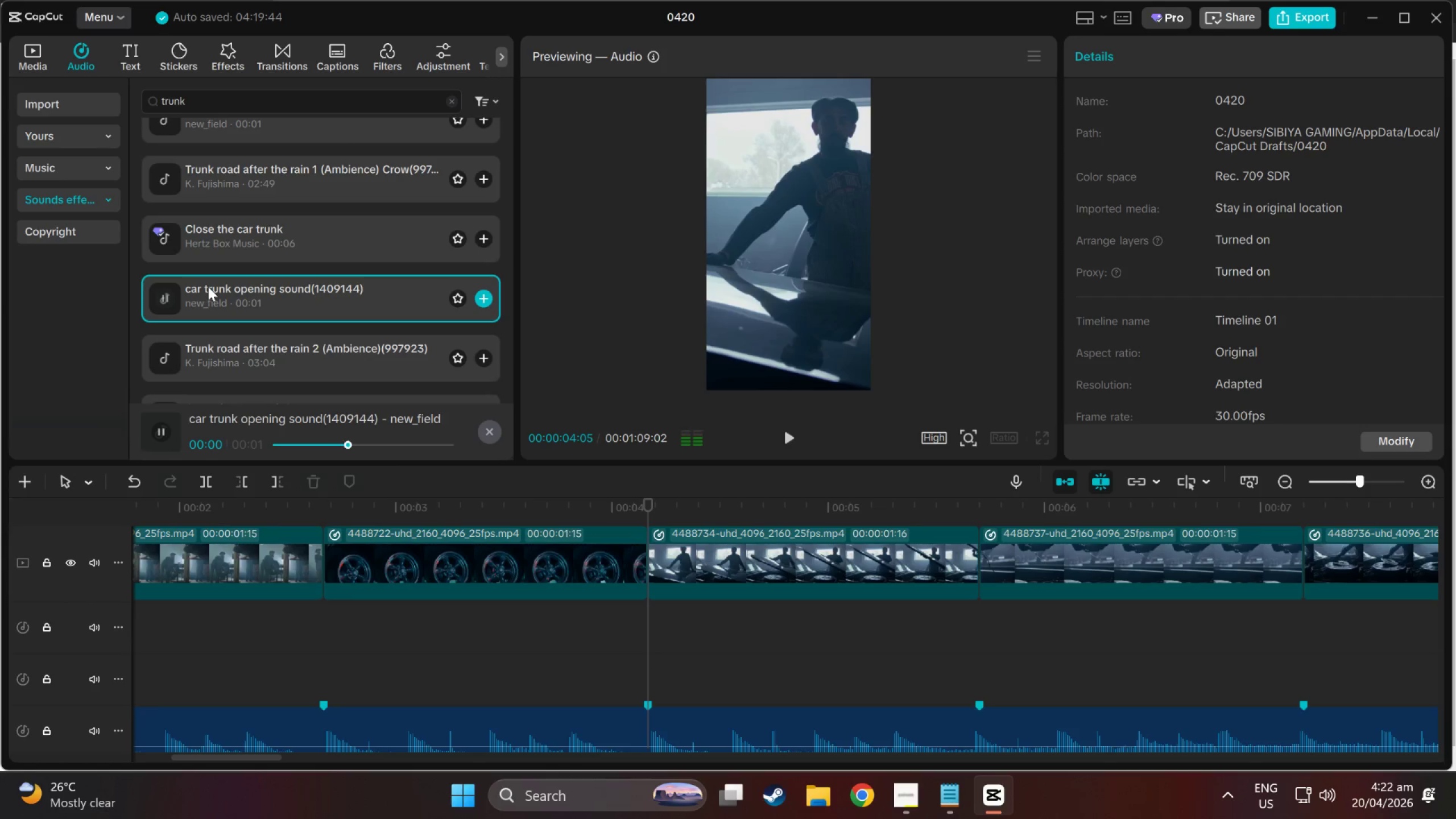 
left_click_drag(start_coordinate=[214, 295], to_coordinate=[650, 508])
 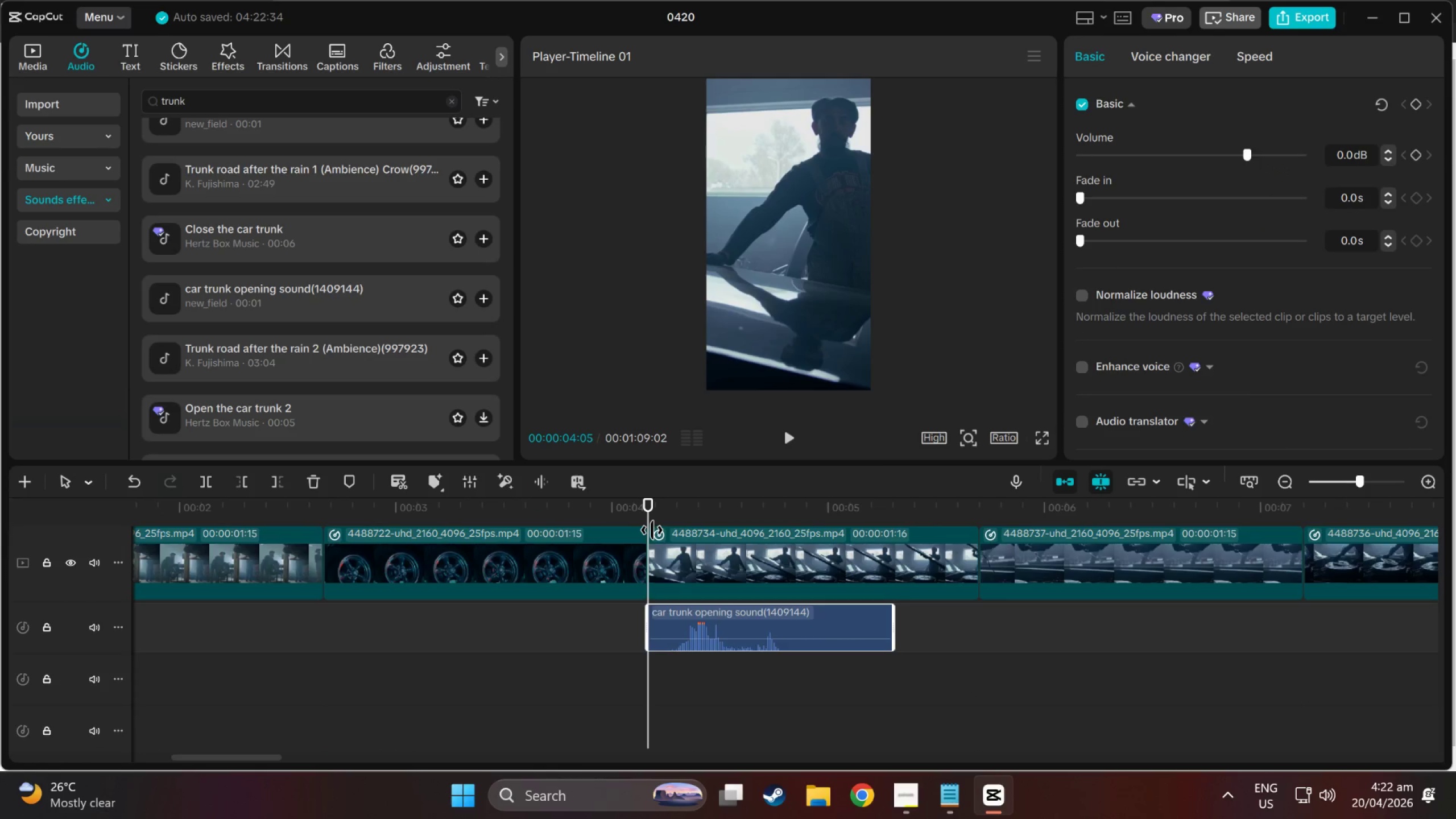 
scroll: coordinate [652, 530], scroll_direction: up, amount: 1.0
 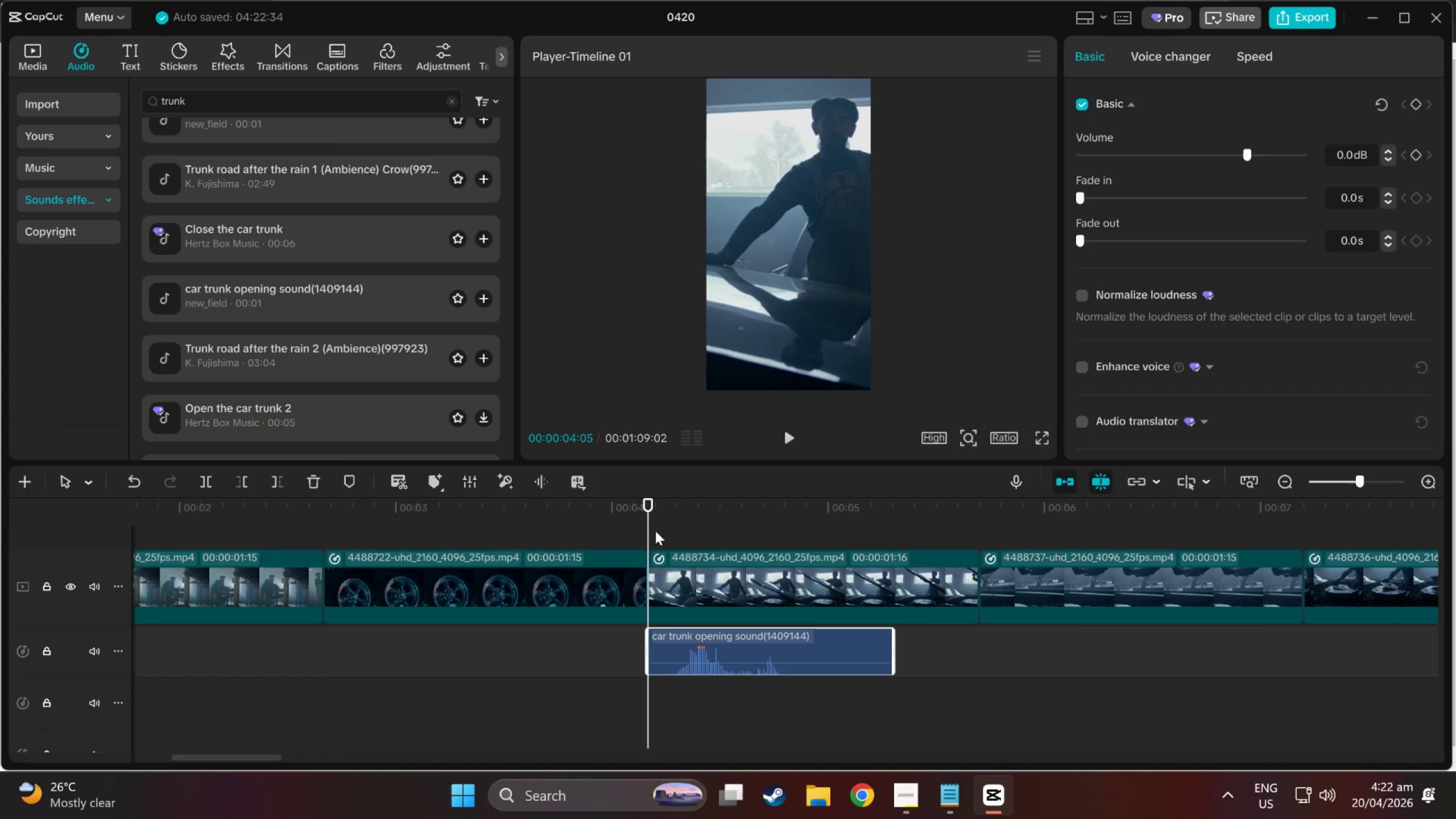 
key(Space)
 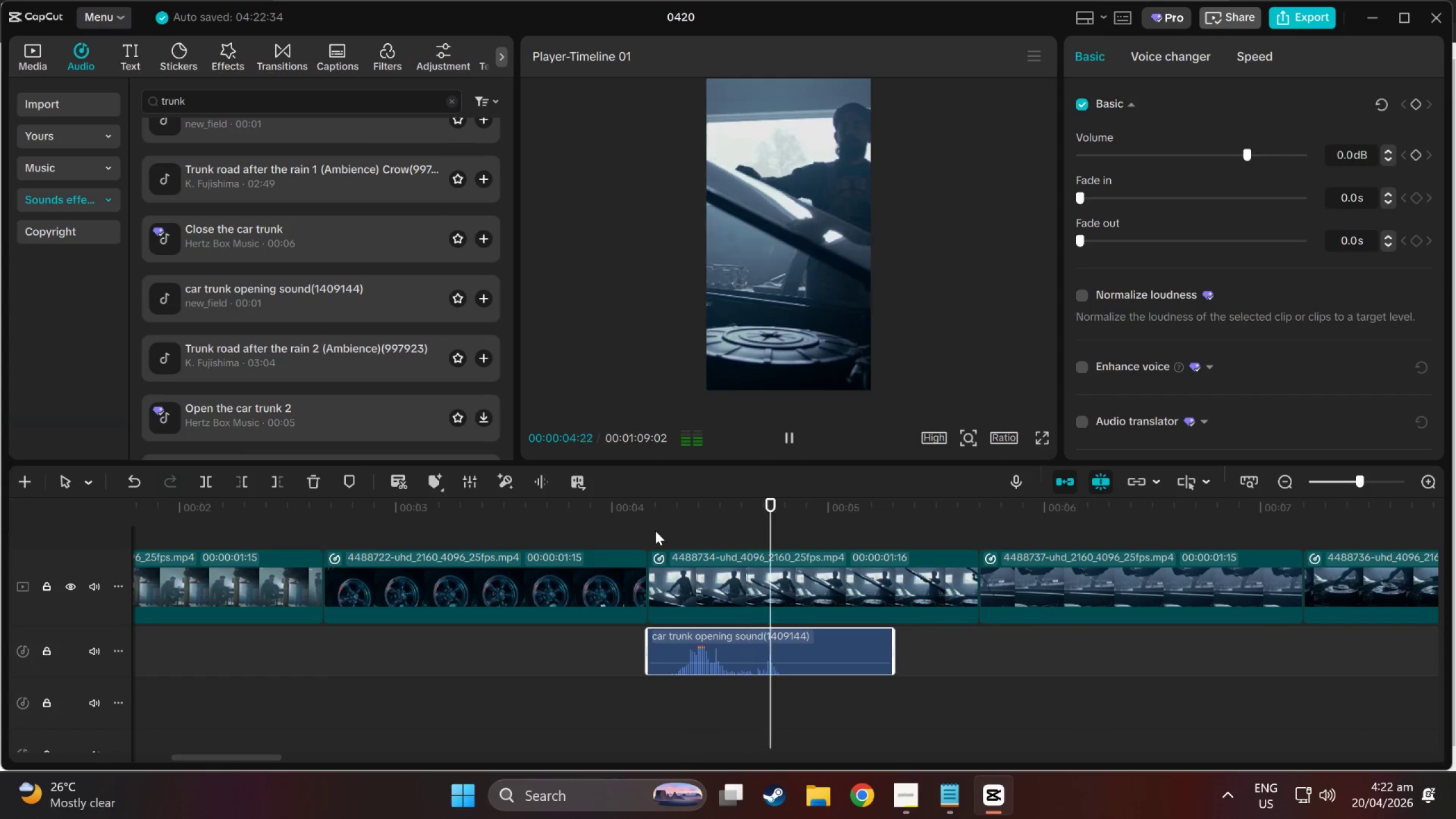 
key(Space)
 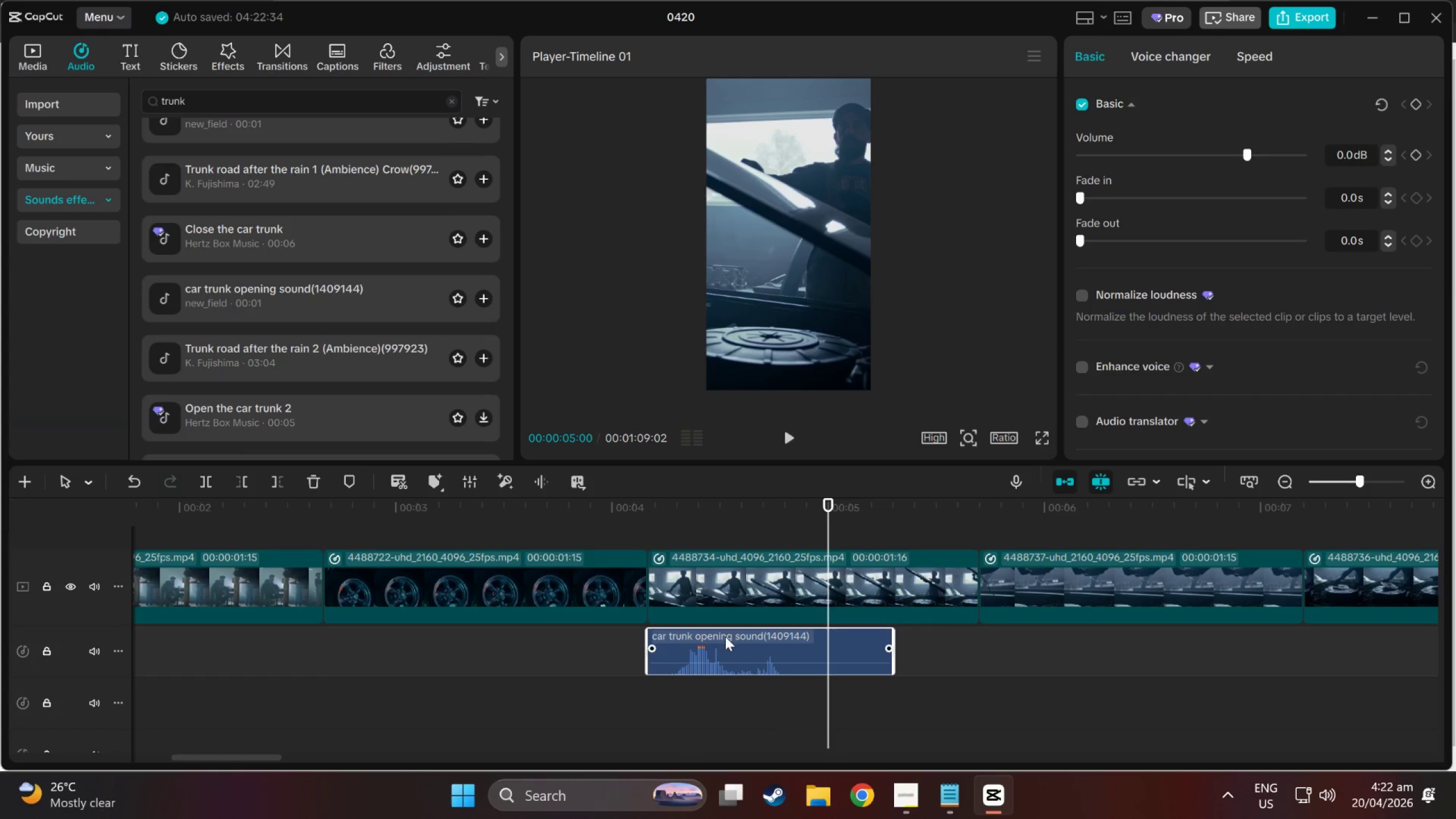 
left_click([659, 506])
 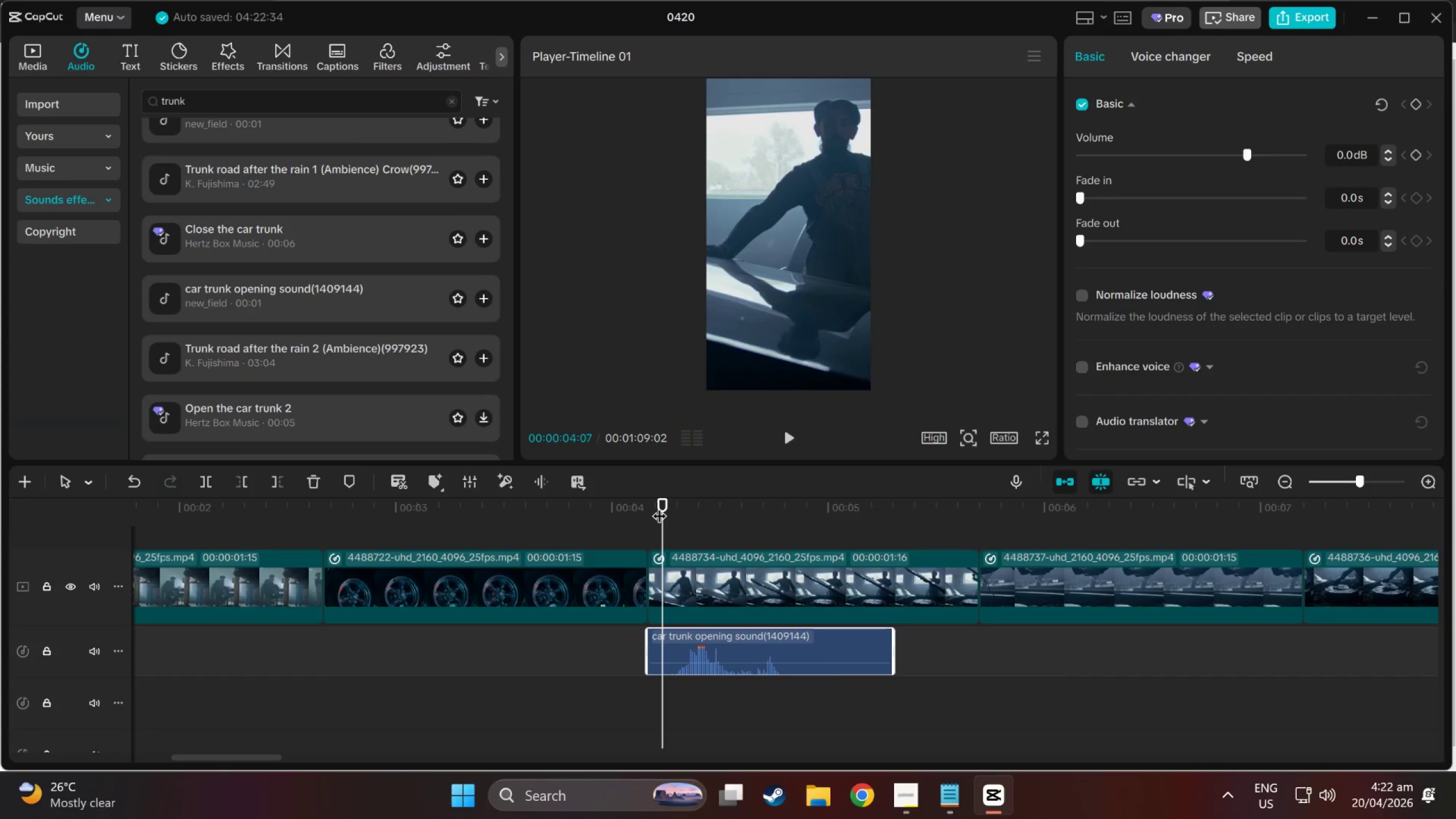 
key(Space)
 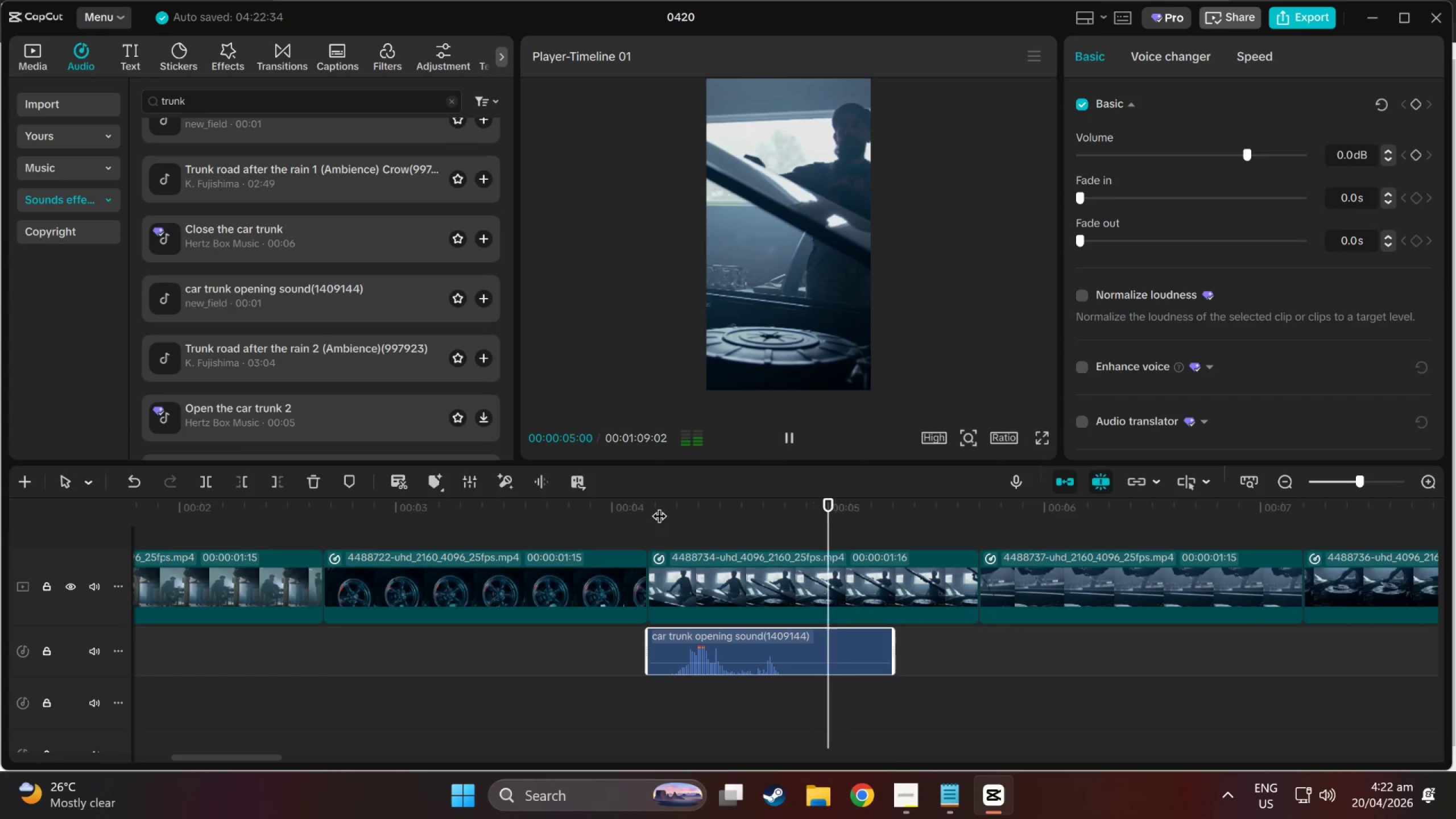 
left_click([659, 506])
 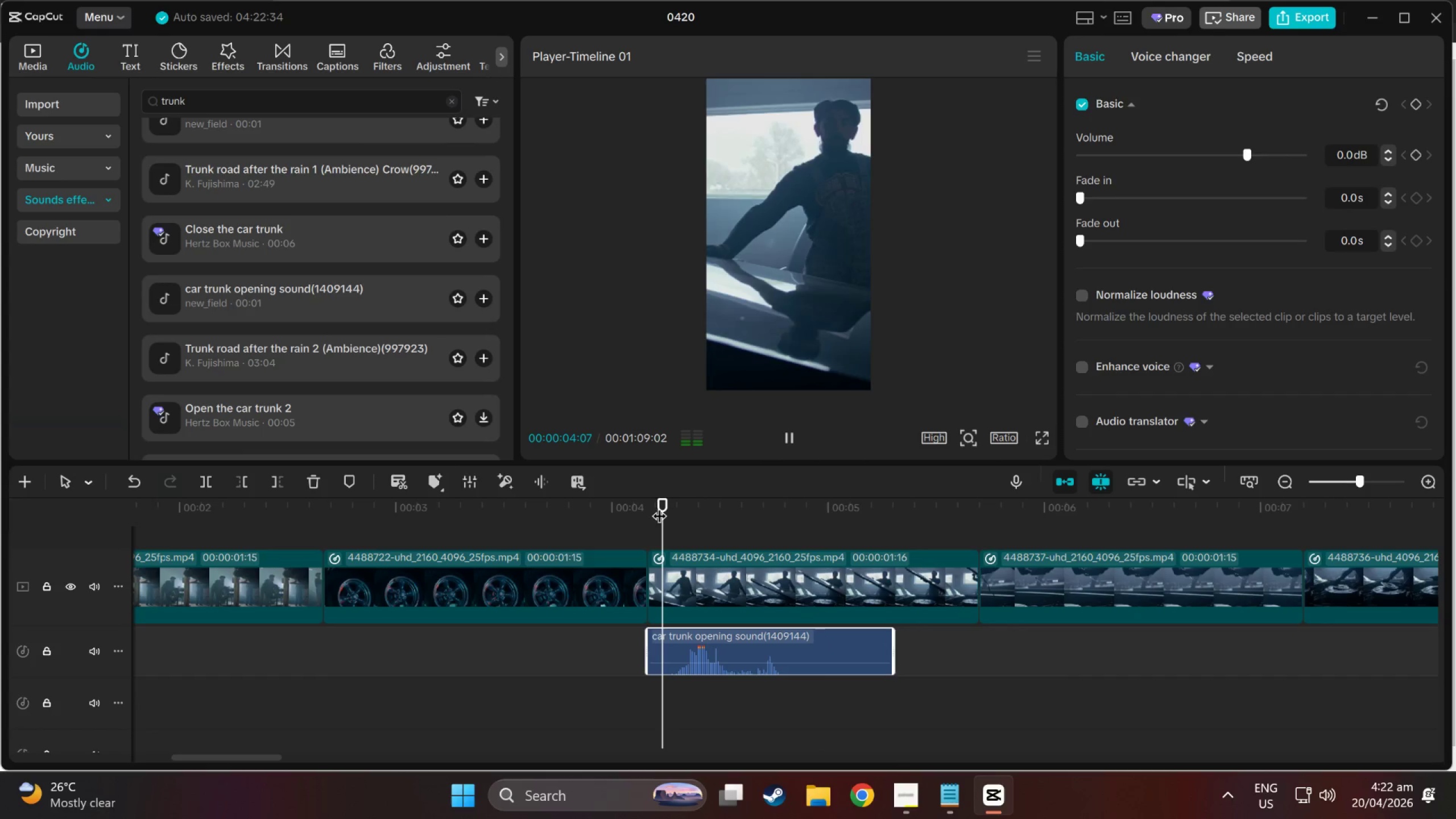 
left_click_drag(start_coordinate=[659, 506], to_coordinate=[642, 506])
 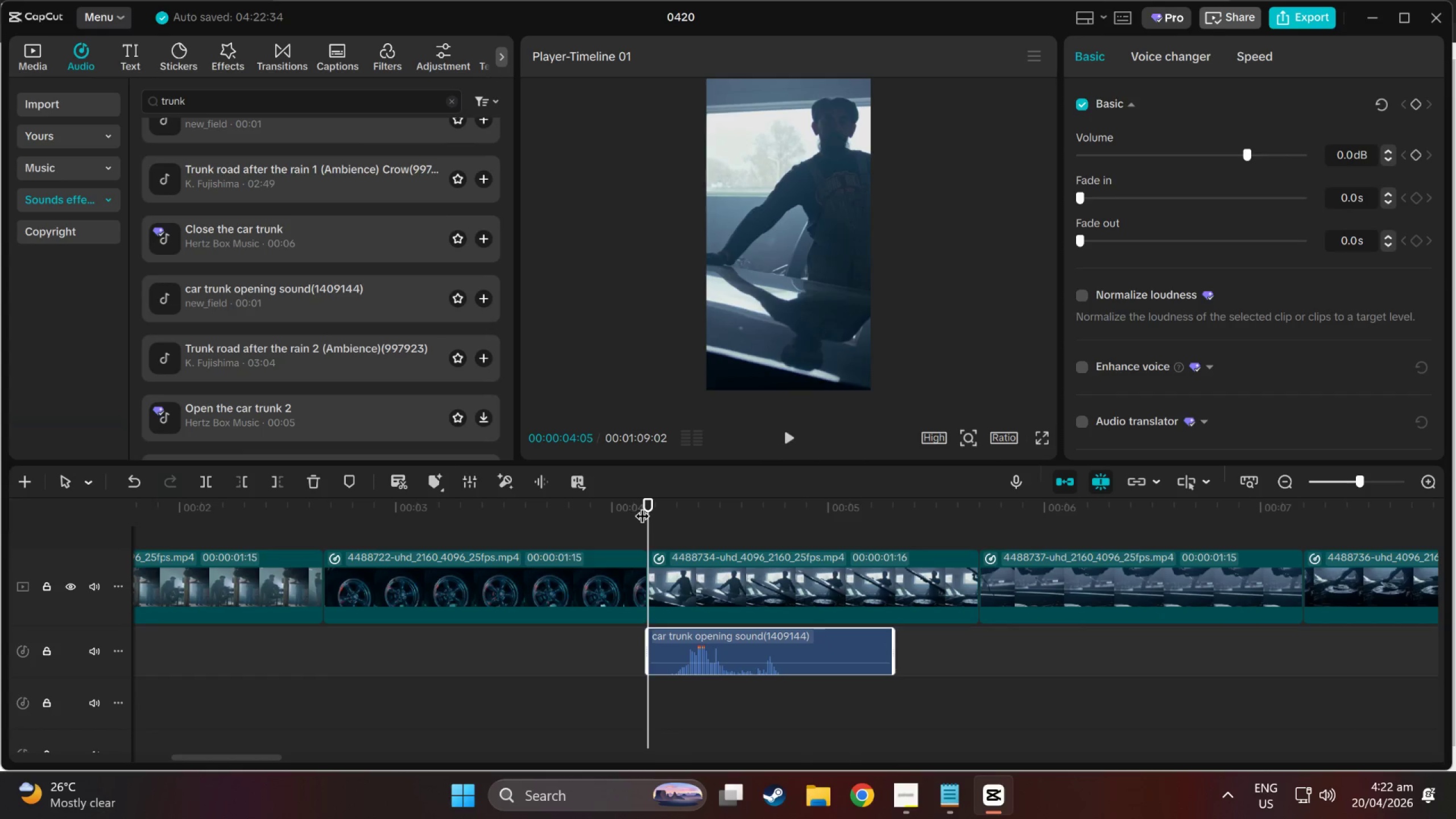 
key(Space)
 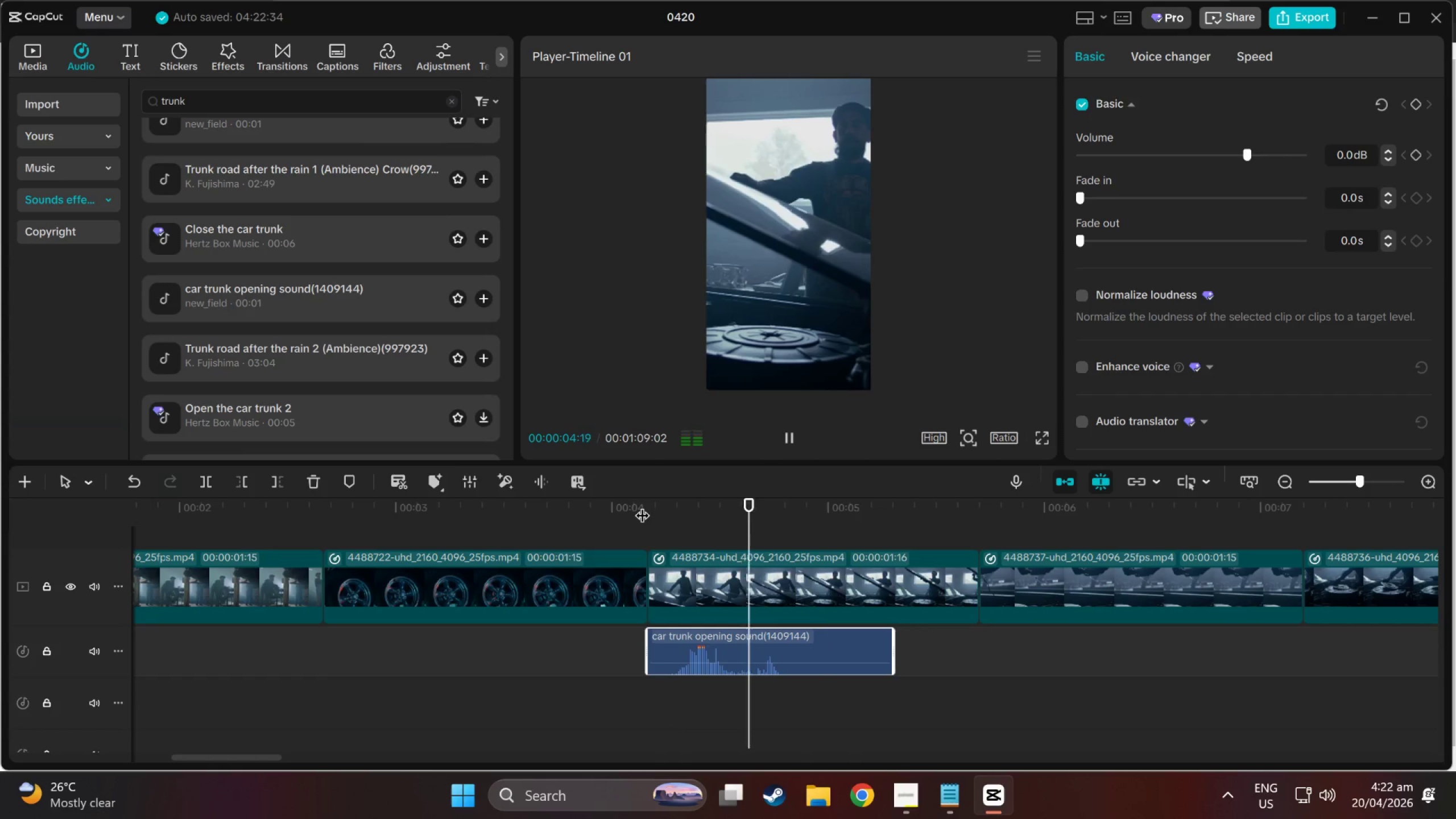 
key(Space)
 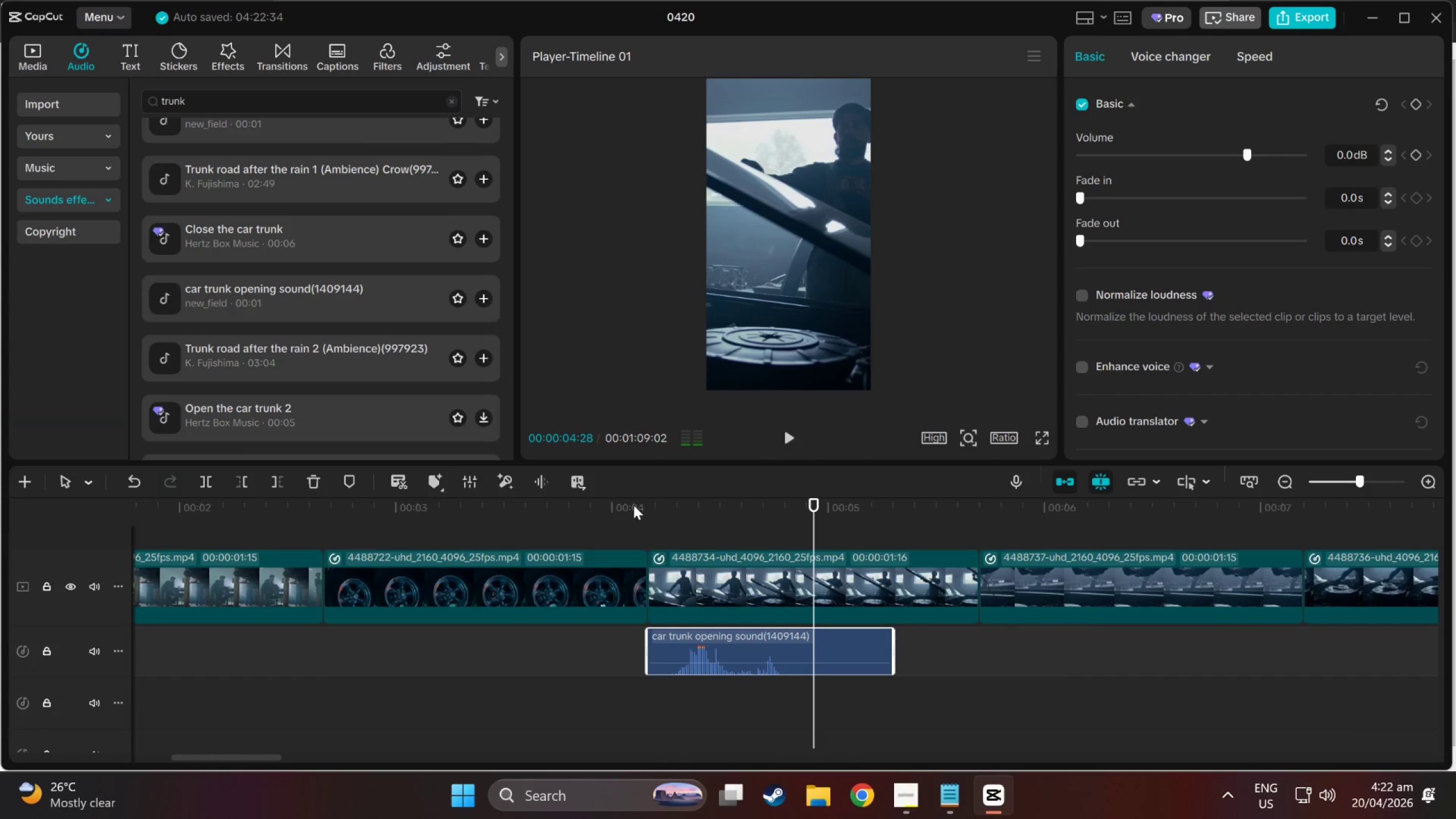 
left_click_drag(start_coordinate=[623, 506], to_coordinate=[605, 508])
 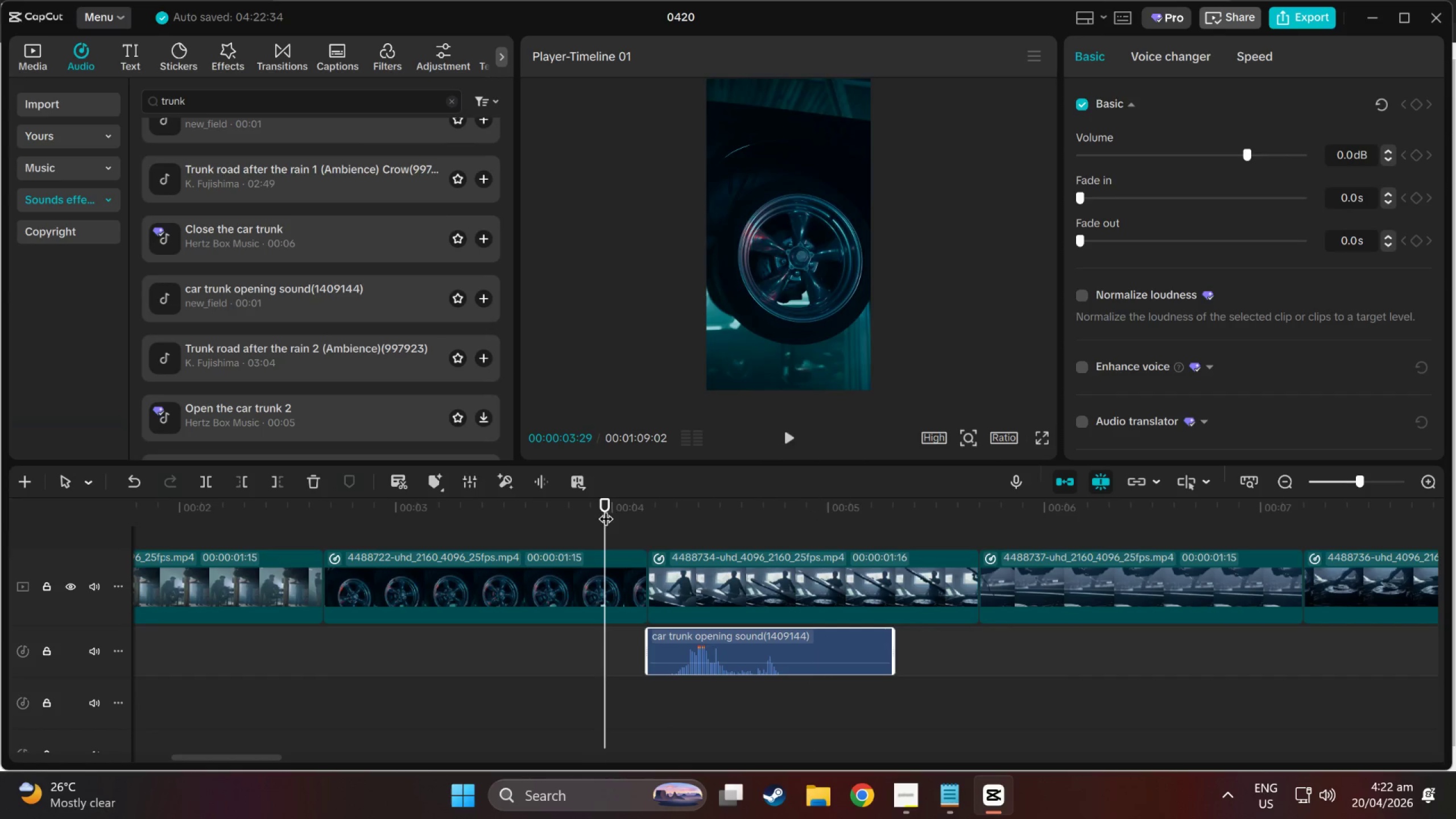 
key(Space)
 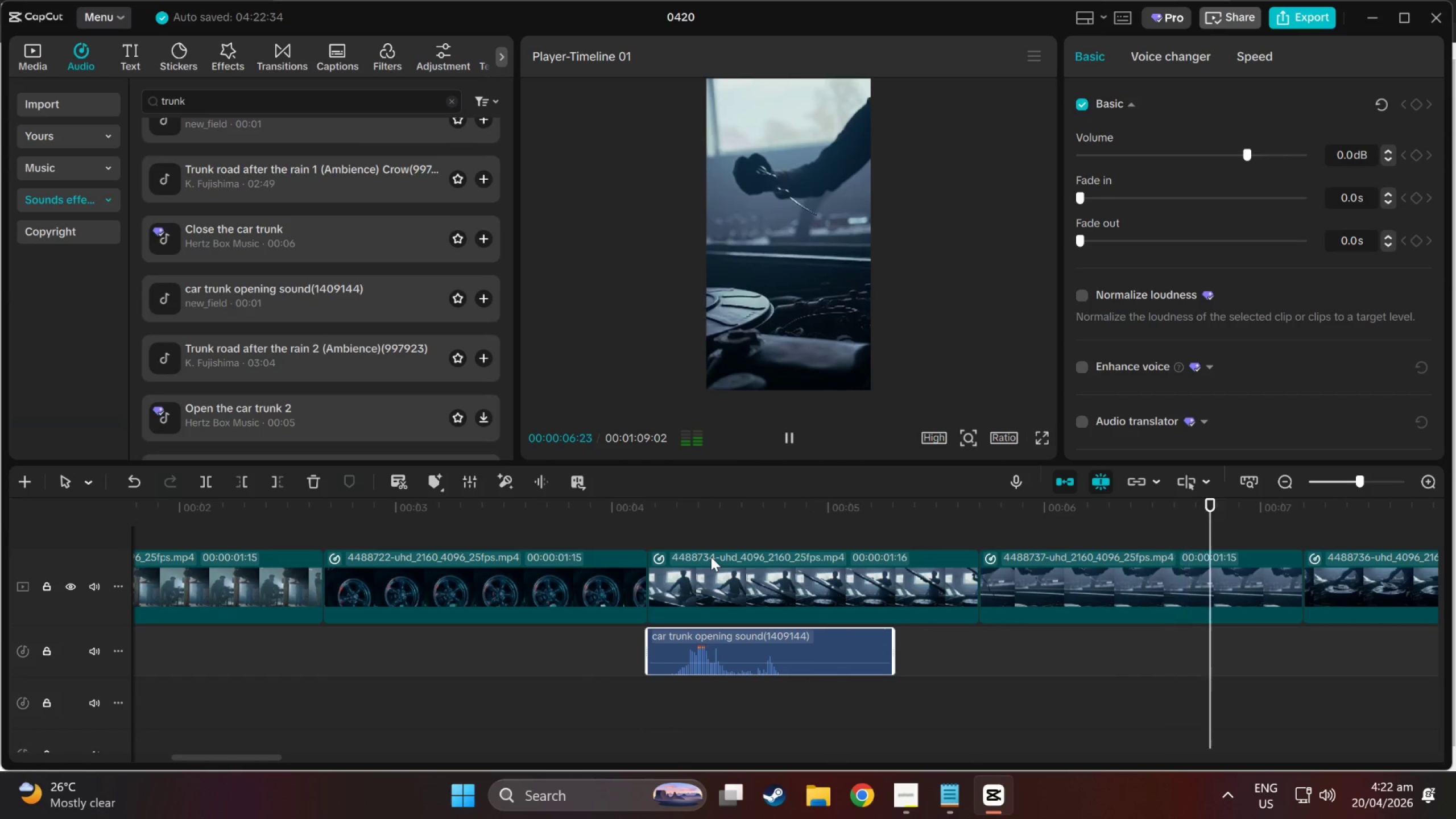 
key(Space)
 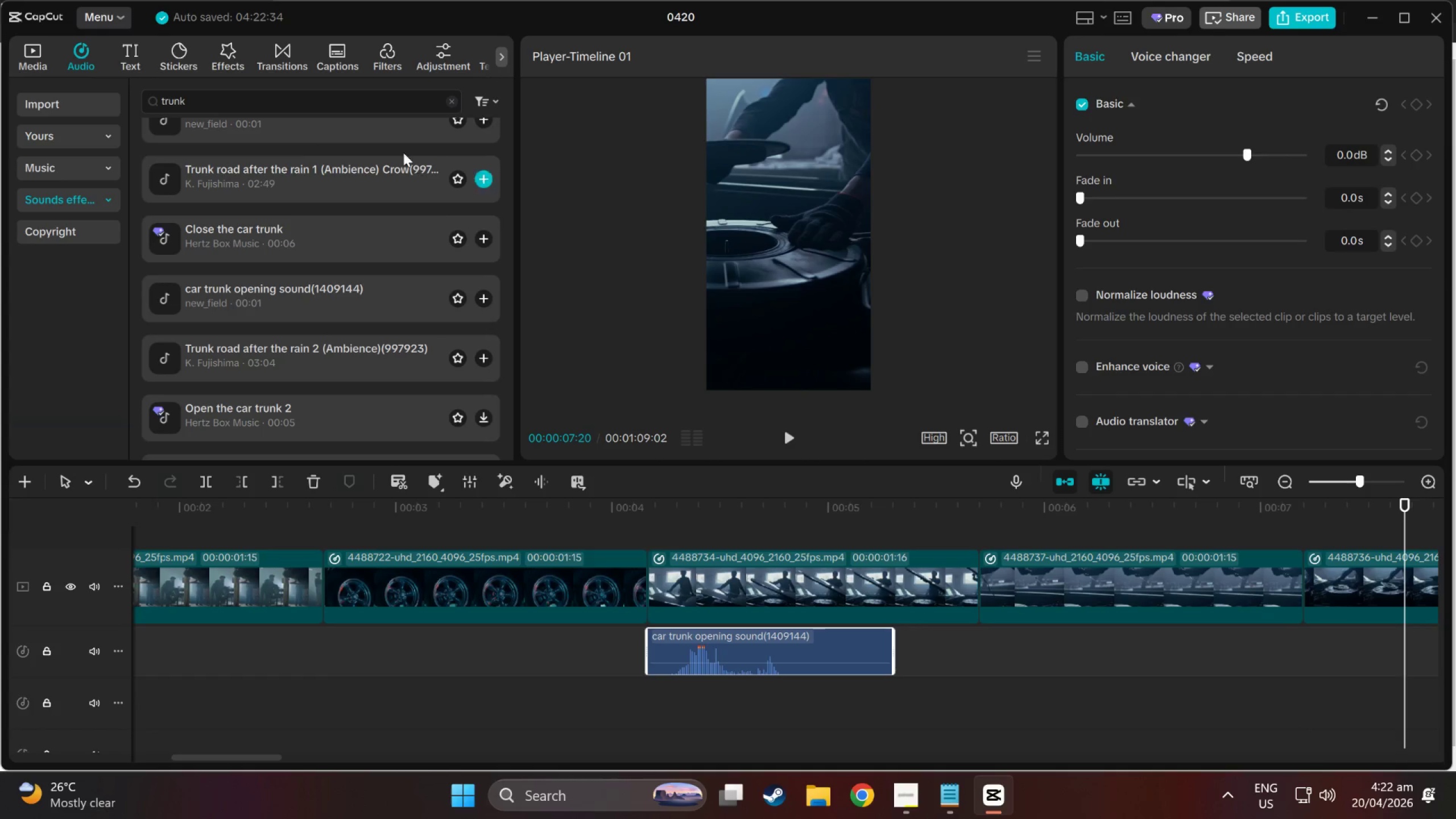 
left_click_drag(start_coordinate=[272, 103], to_coordinate=[0, 113])
 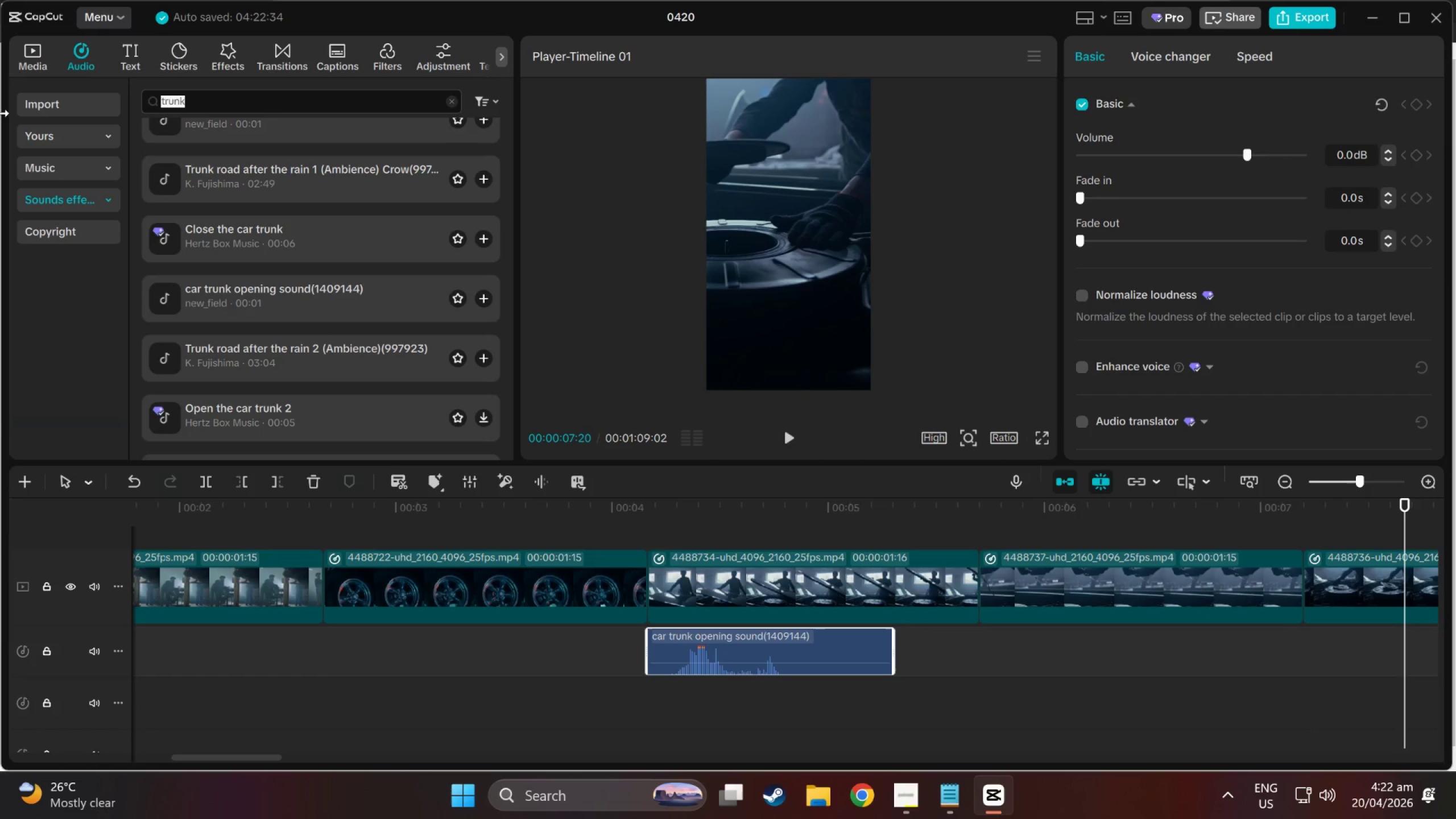 
type(engine lid)
 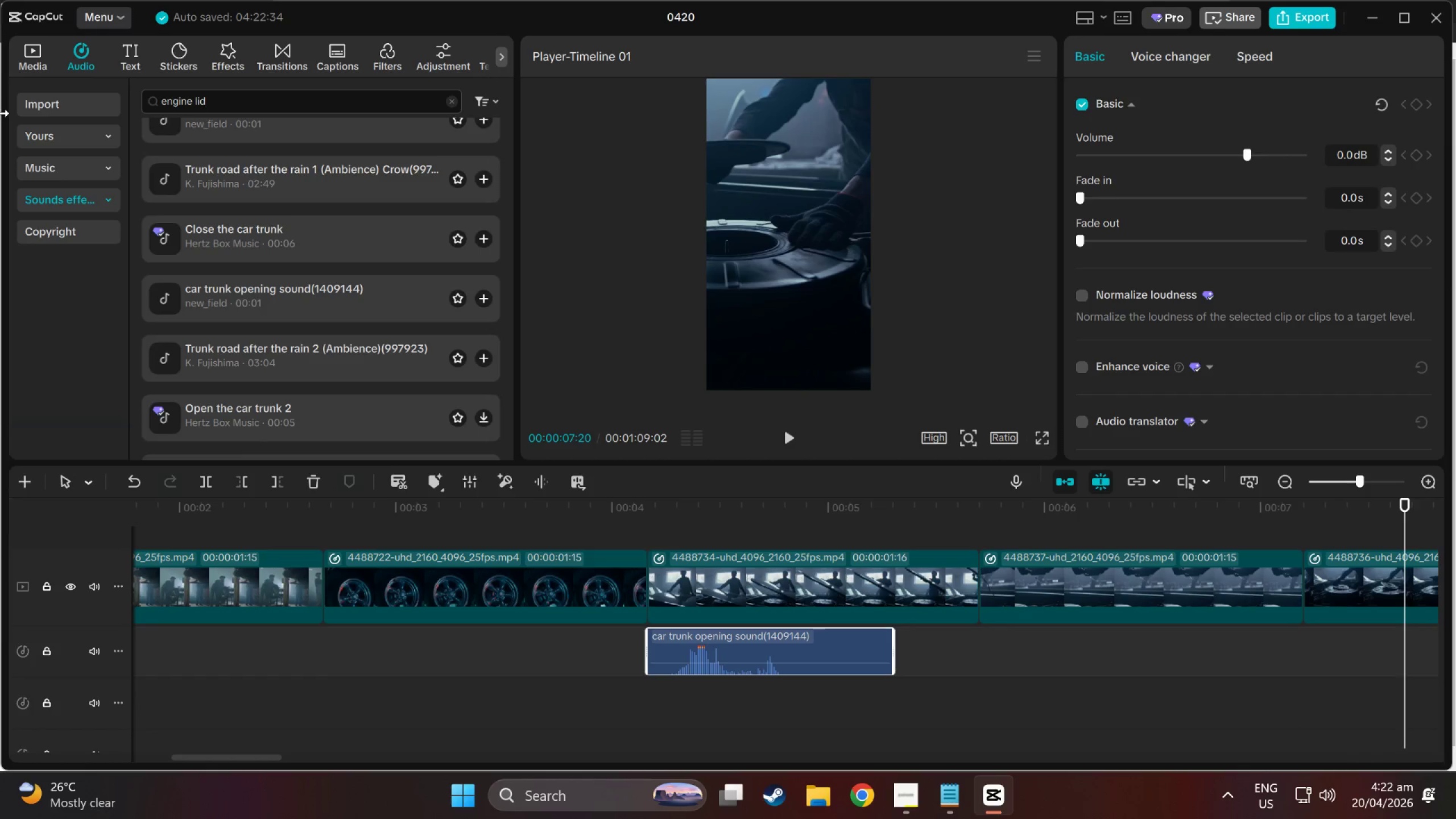 
key(Enter)
 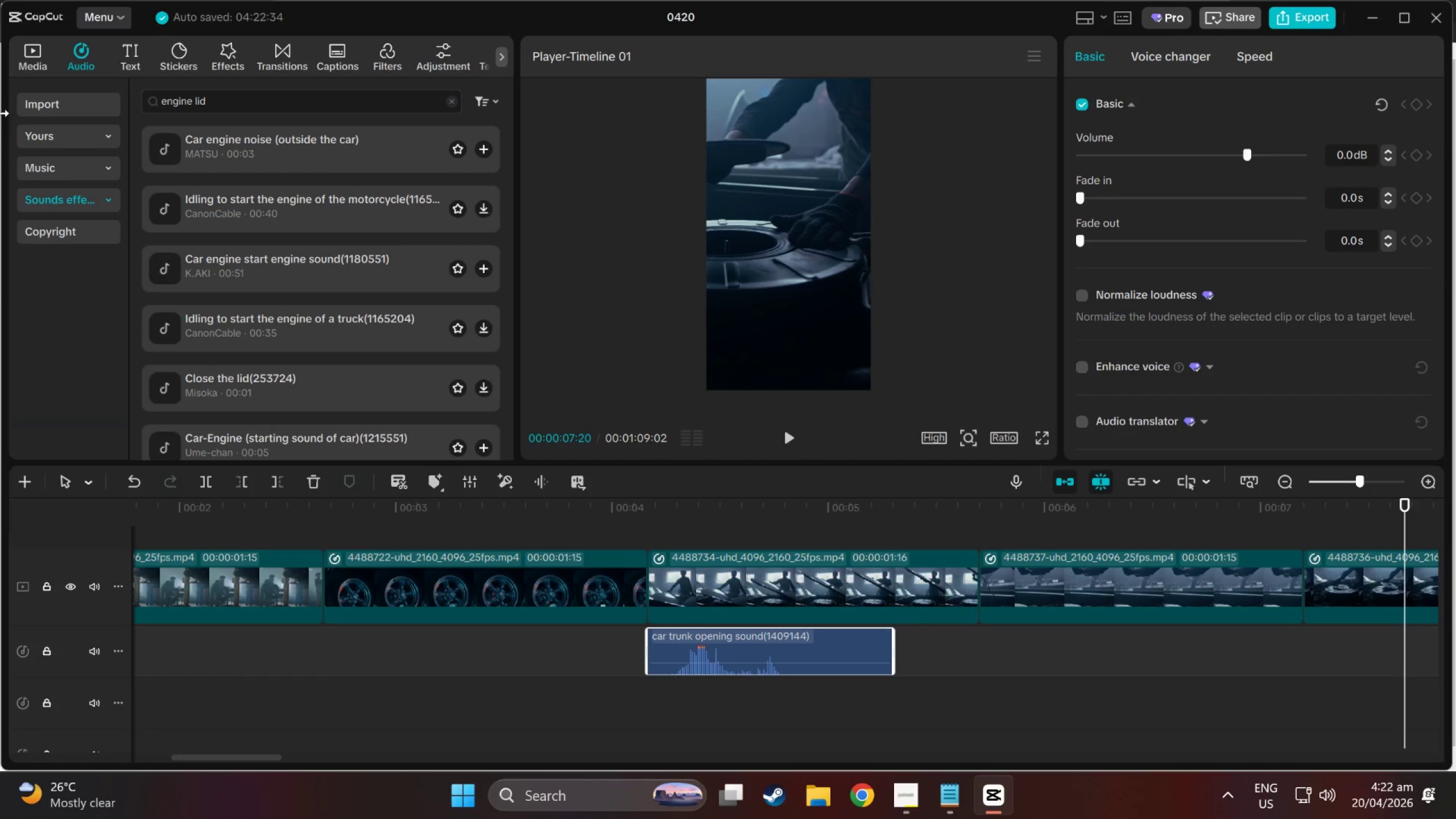 
left_click([258, 206])
 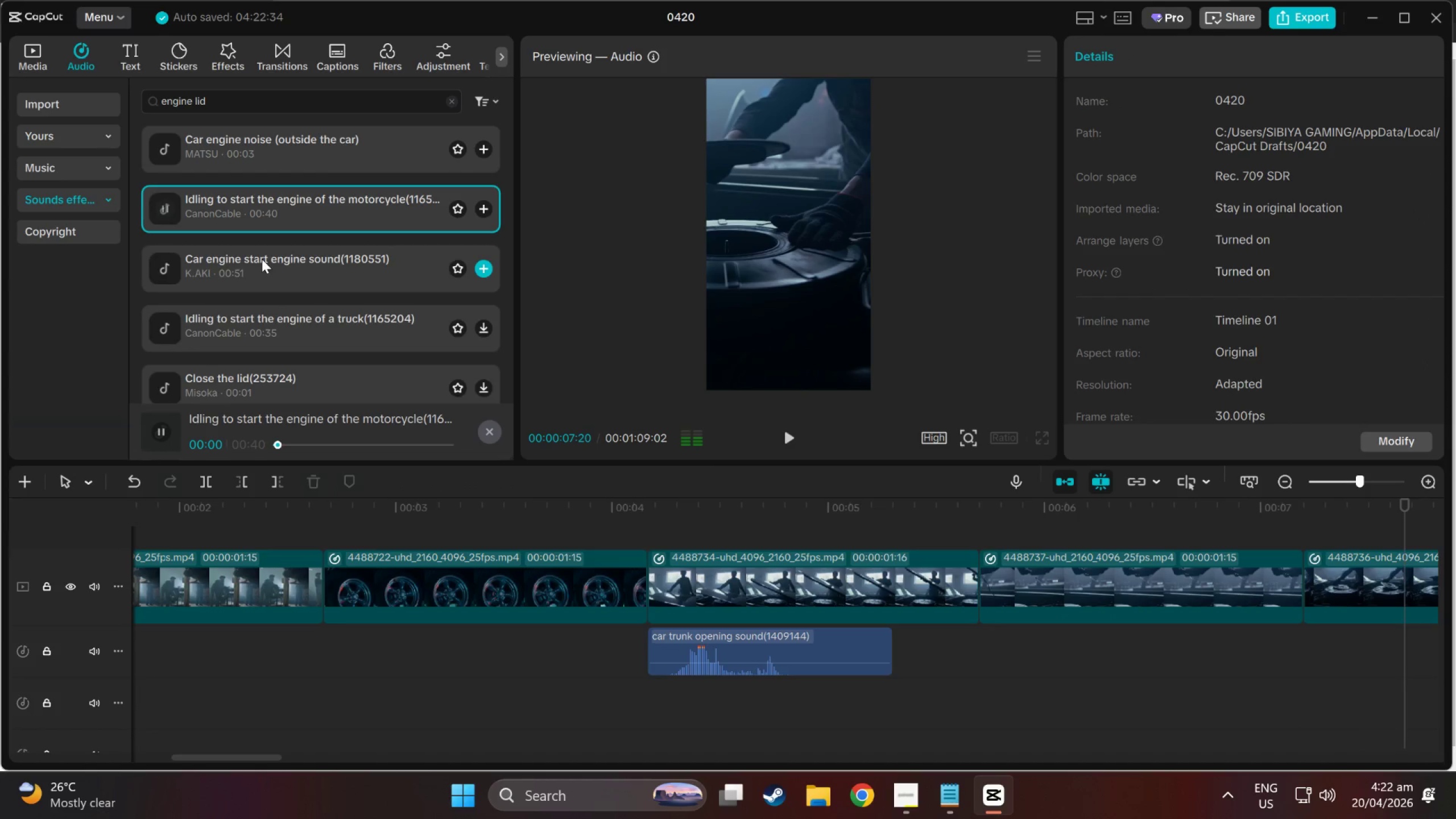 
left_click([262, 259])
 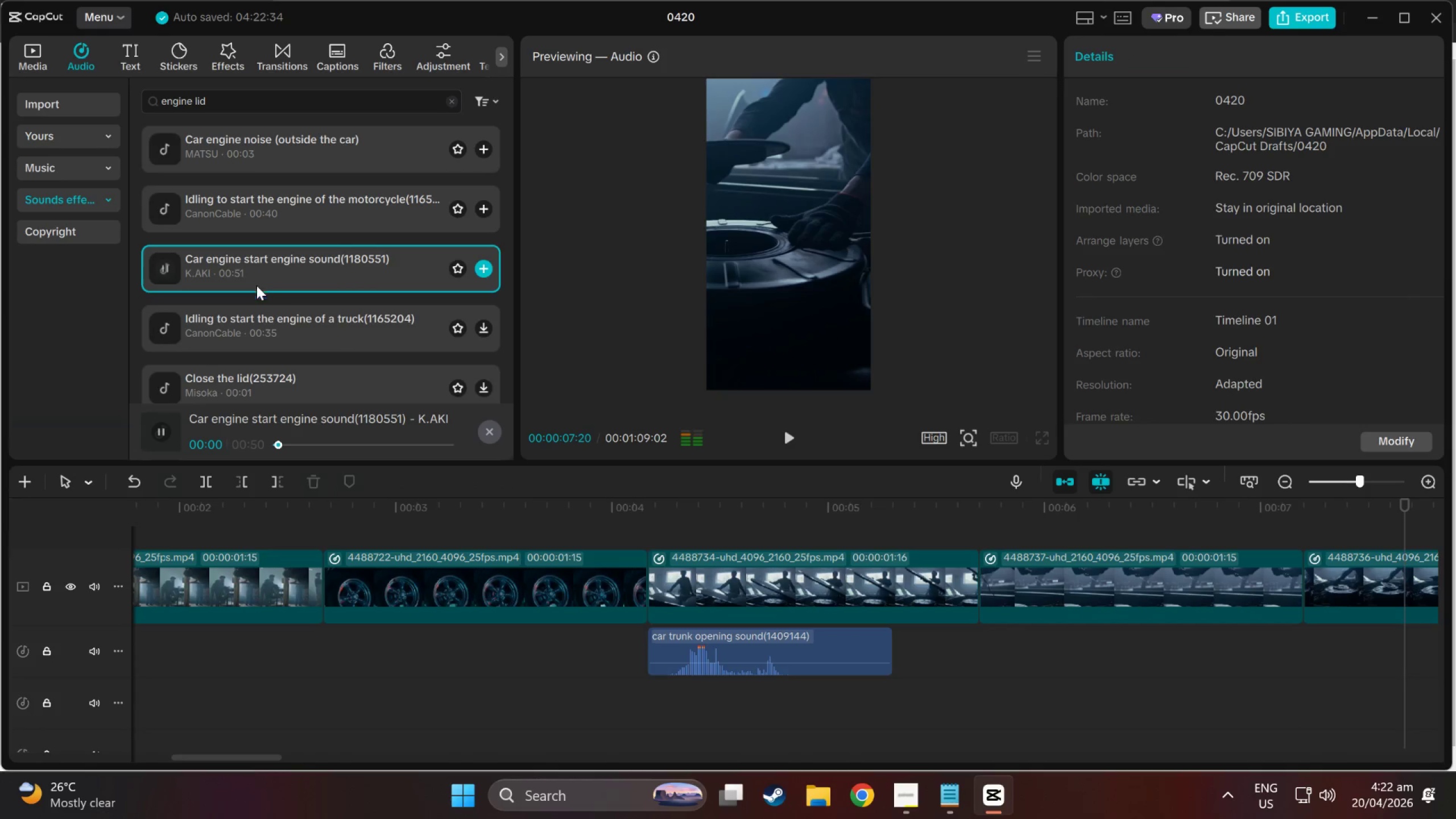 
left_click([267, 322])
 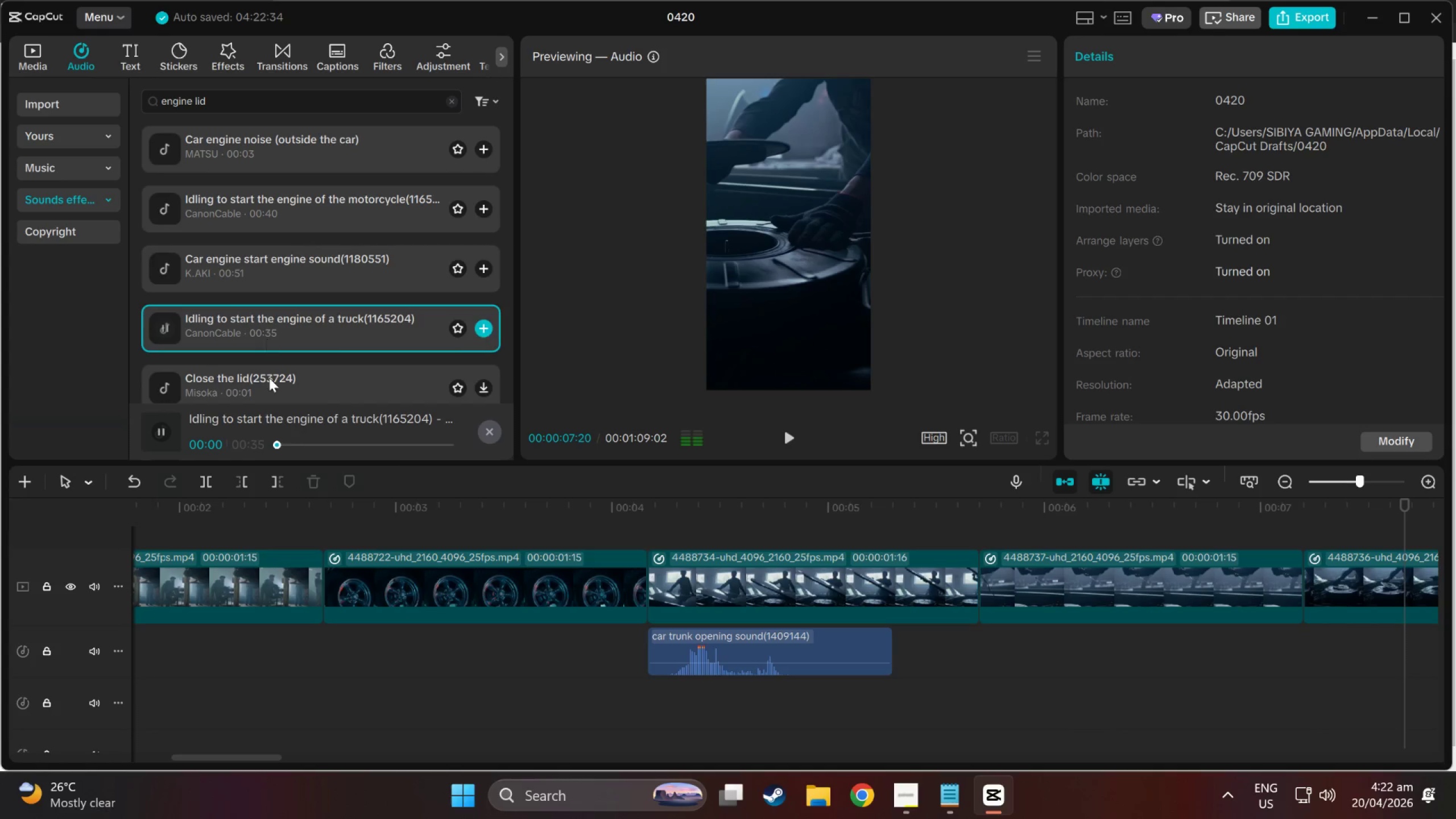 
left_click([269, 385])
 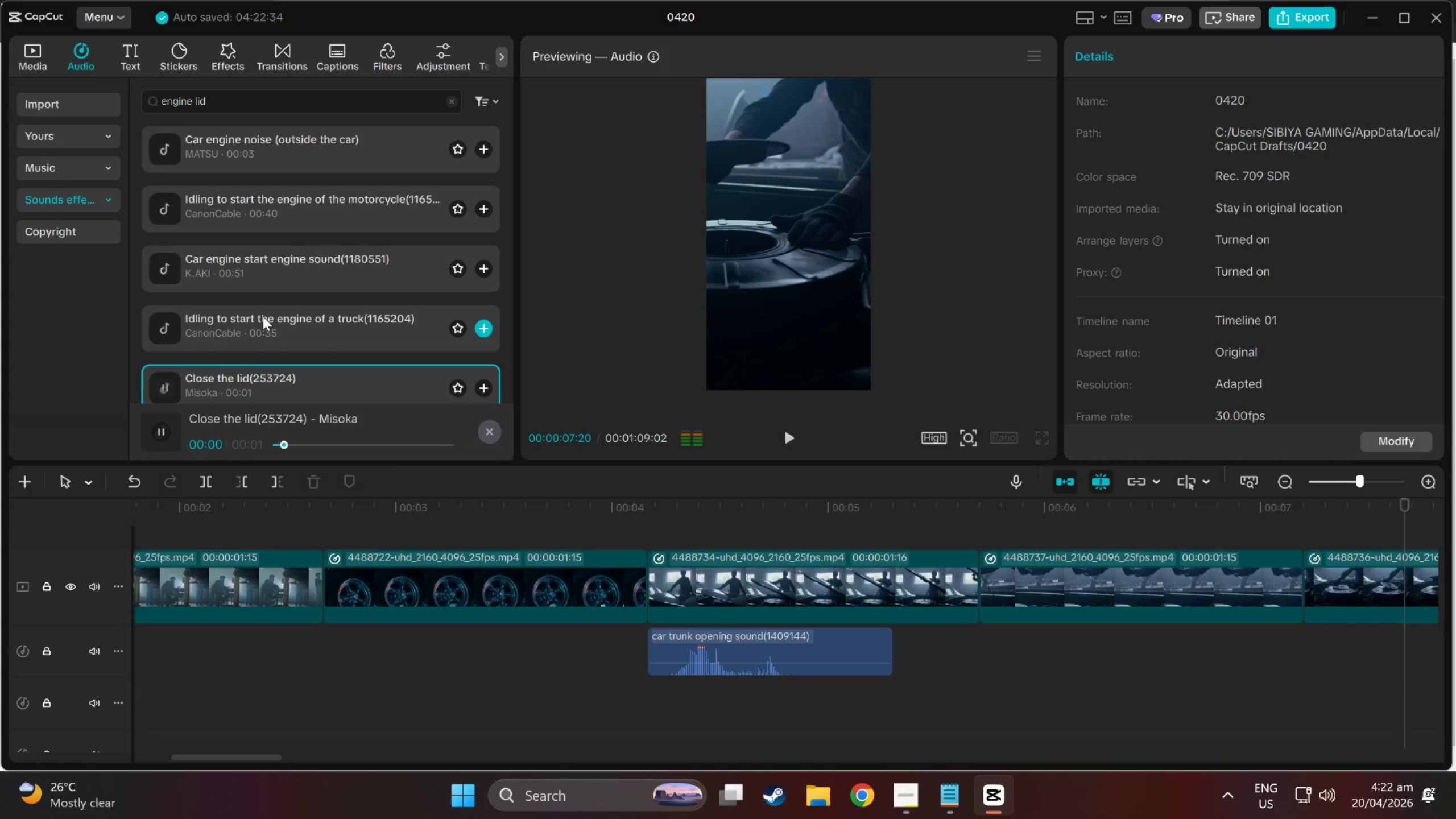 
scroll: coordinate [263, 316], scroll_direction: down, amount: 1.0
 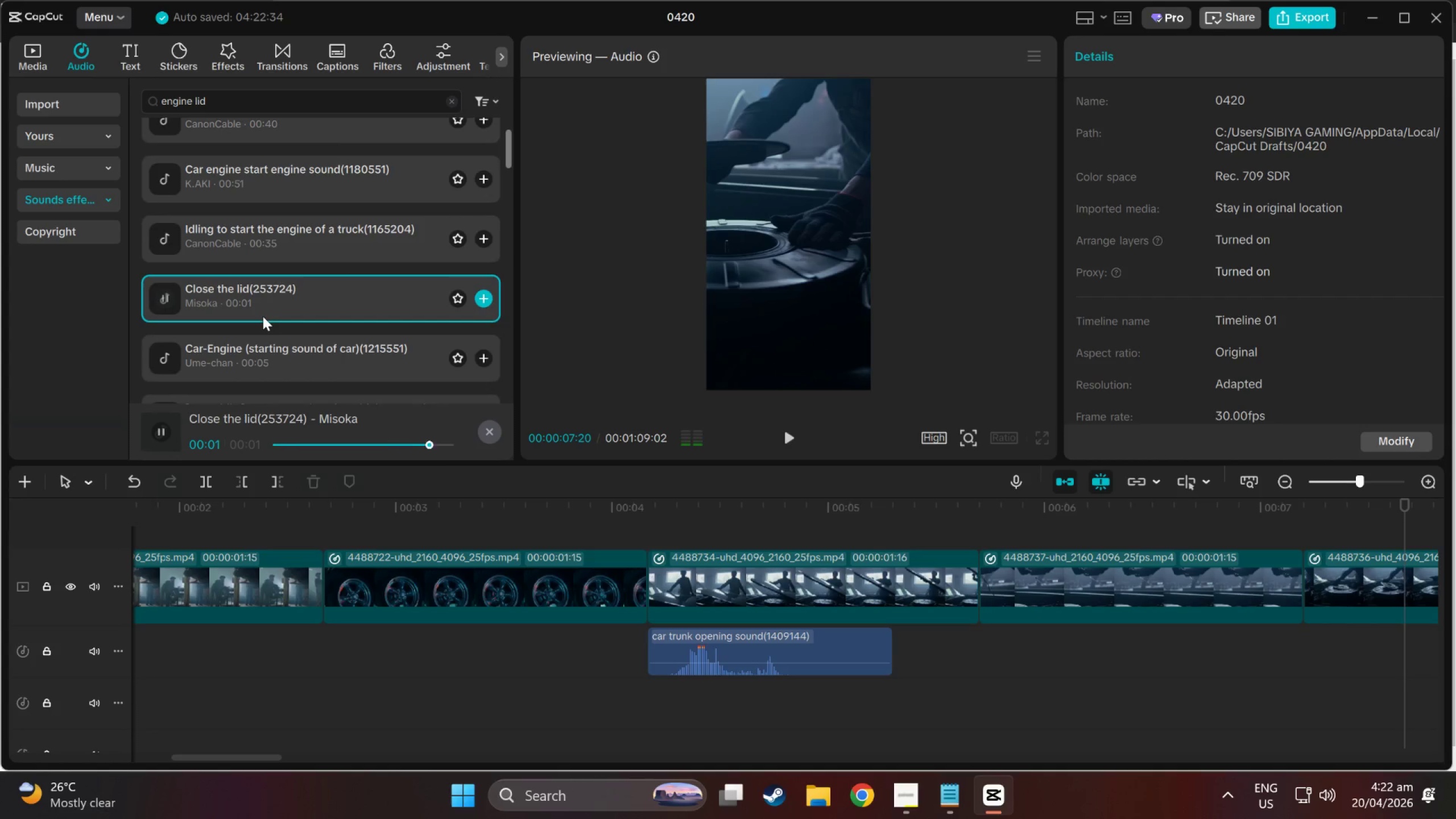 
left_click([265, 359])
 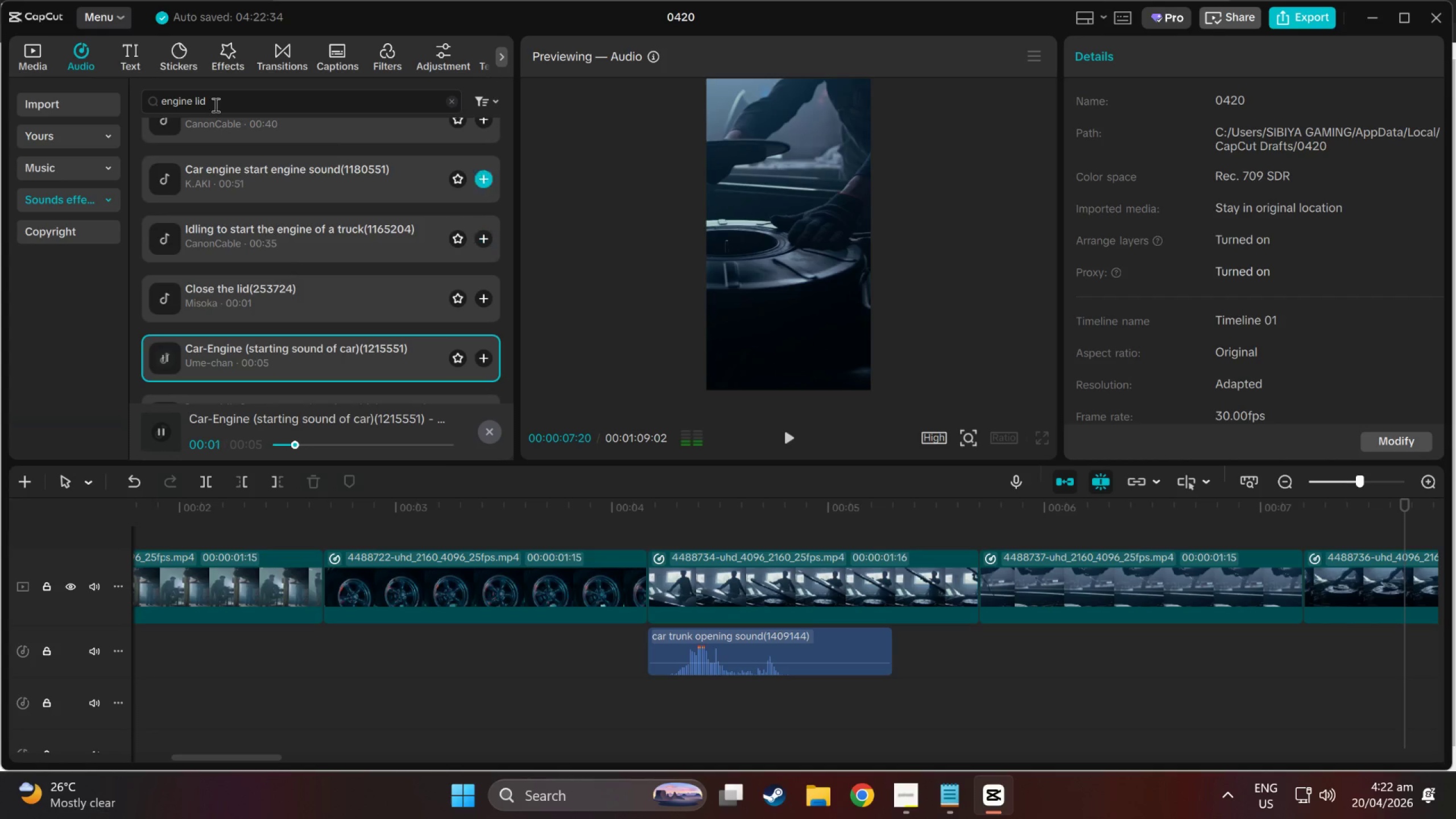 
left_click_drag(start_coordinate=[222, 99], to_coordinate=[0, 67])
 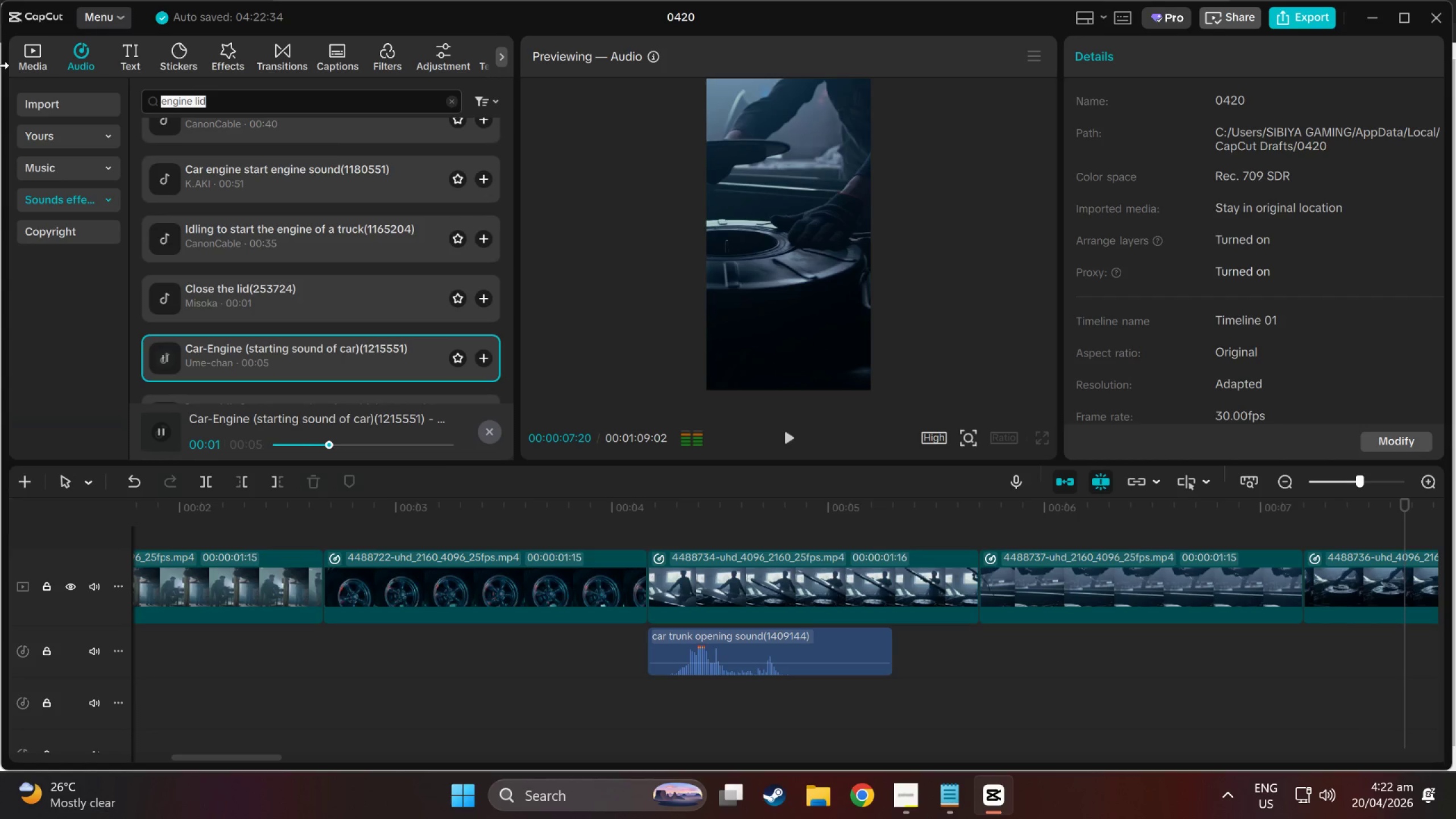 
type(open lid)
 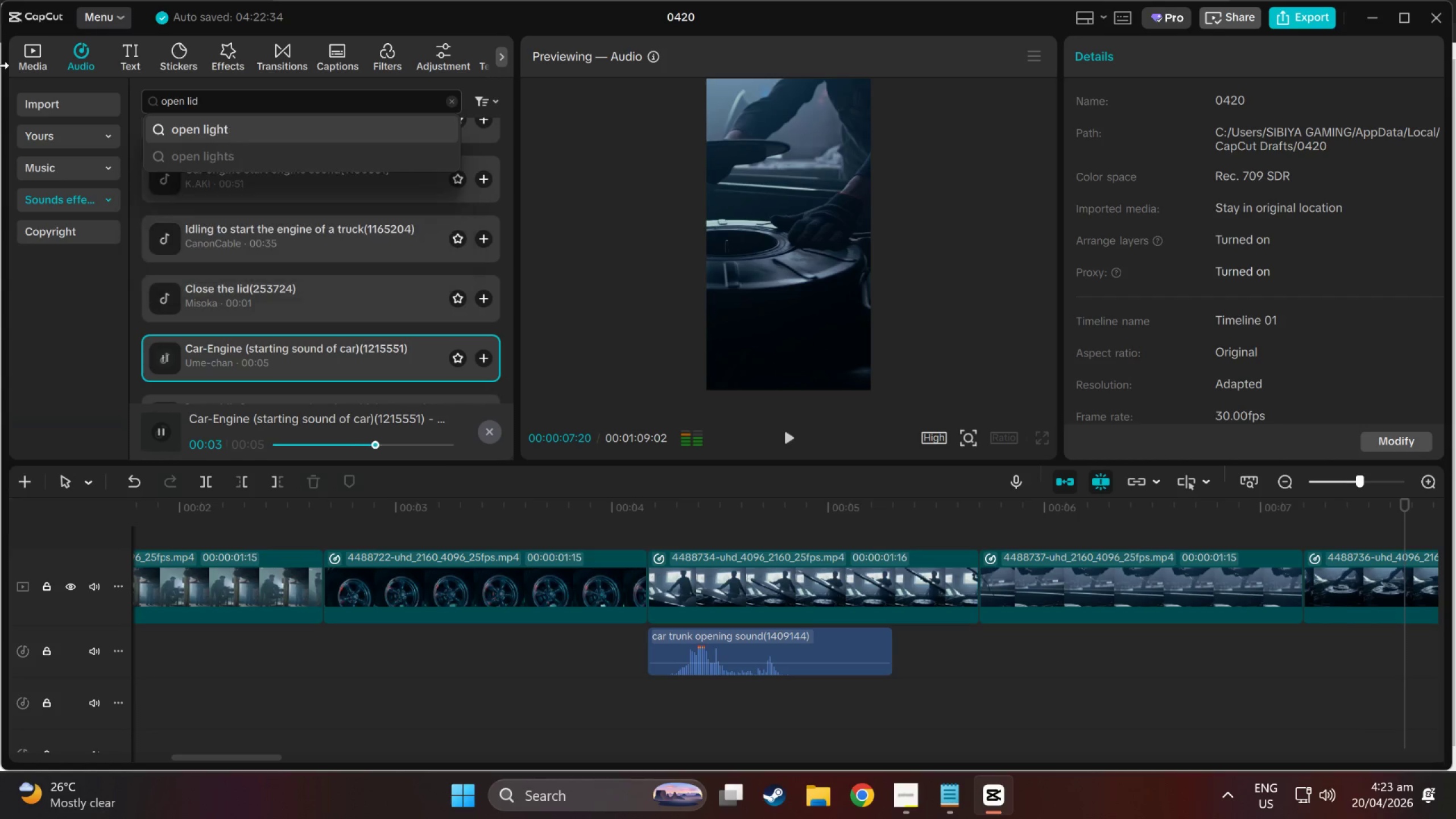 
key(Enter)
 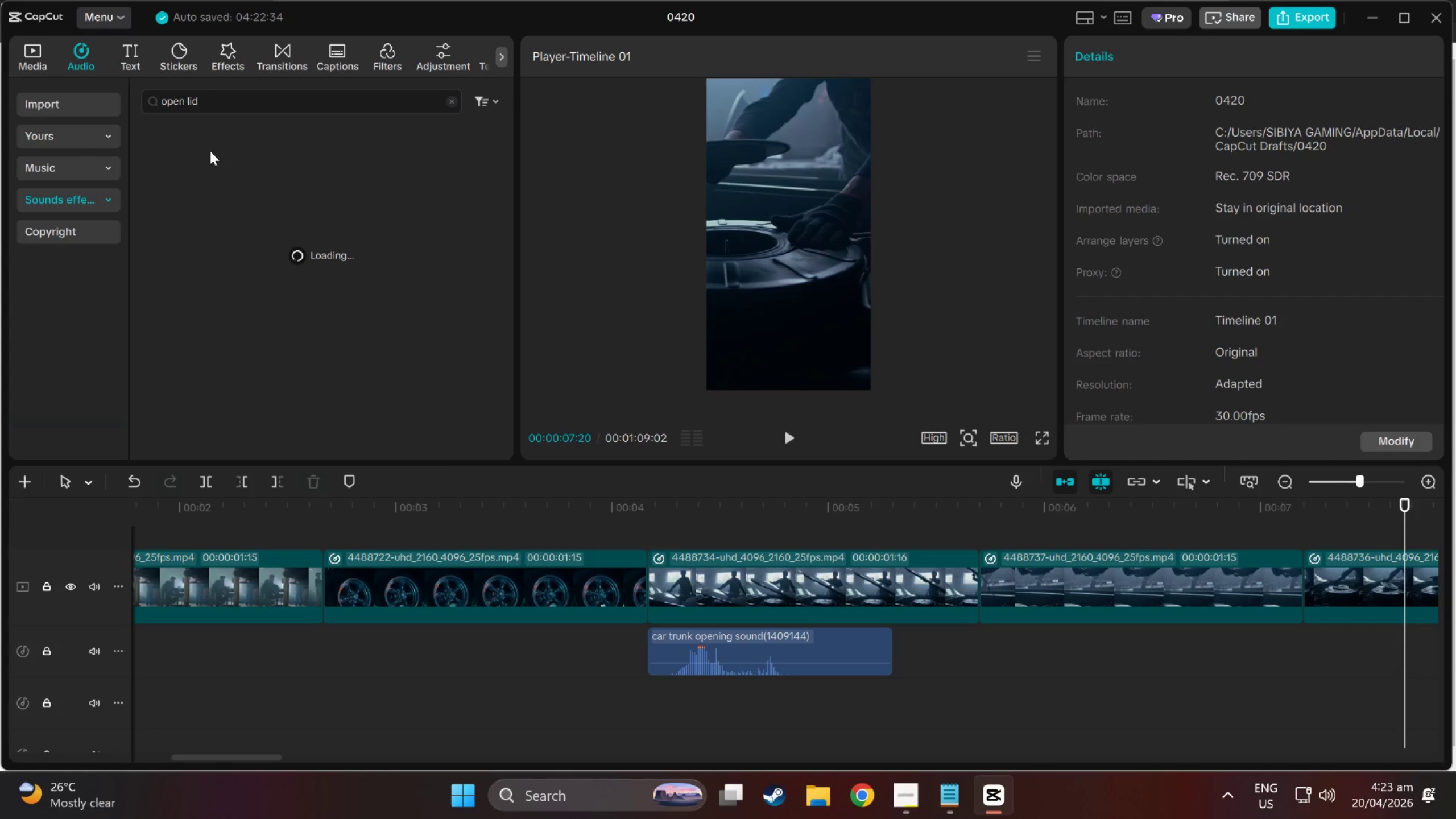 
left_click([216, 154])
 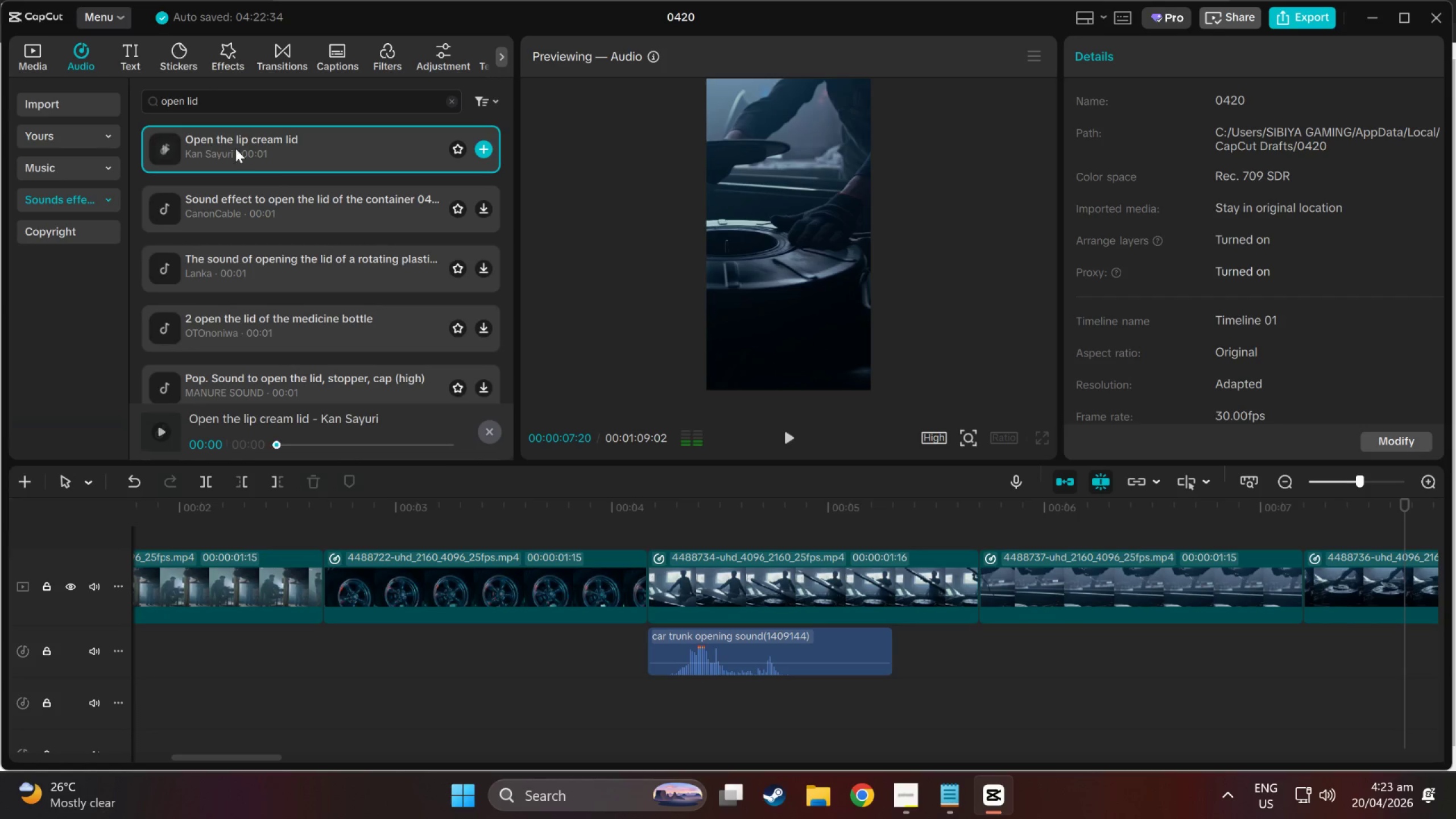 
left_click([268, 226])
 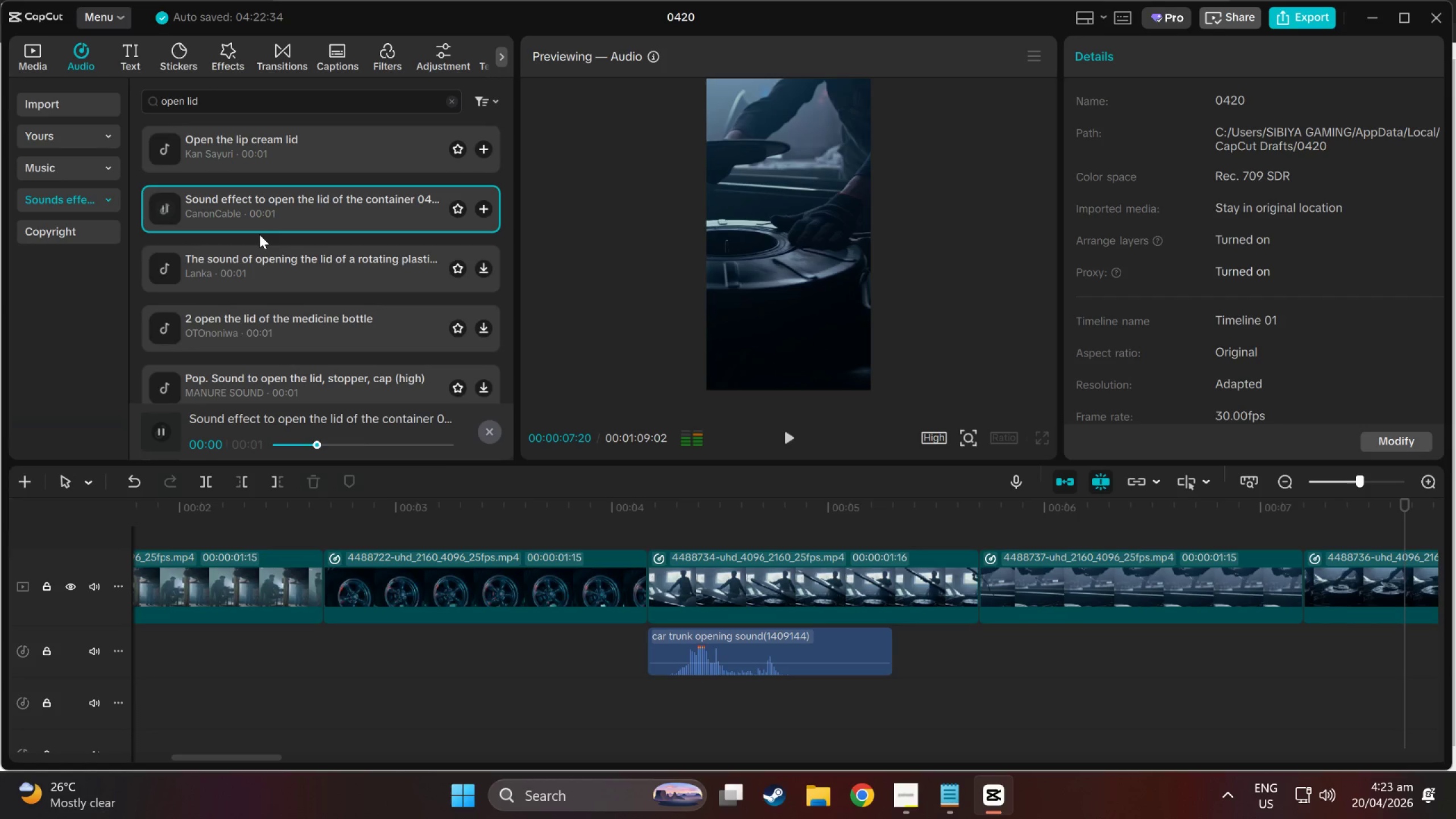 
left_click([233, 193])
 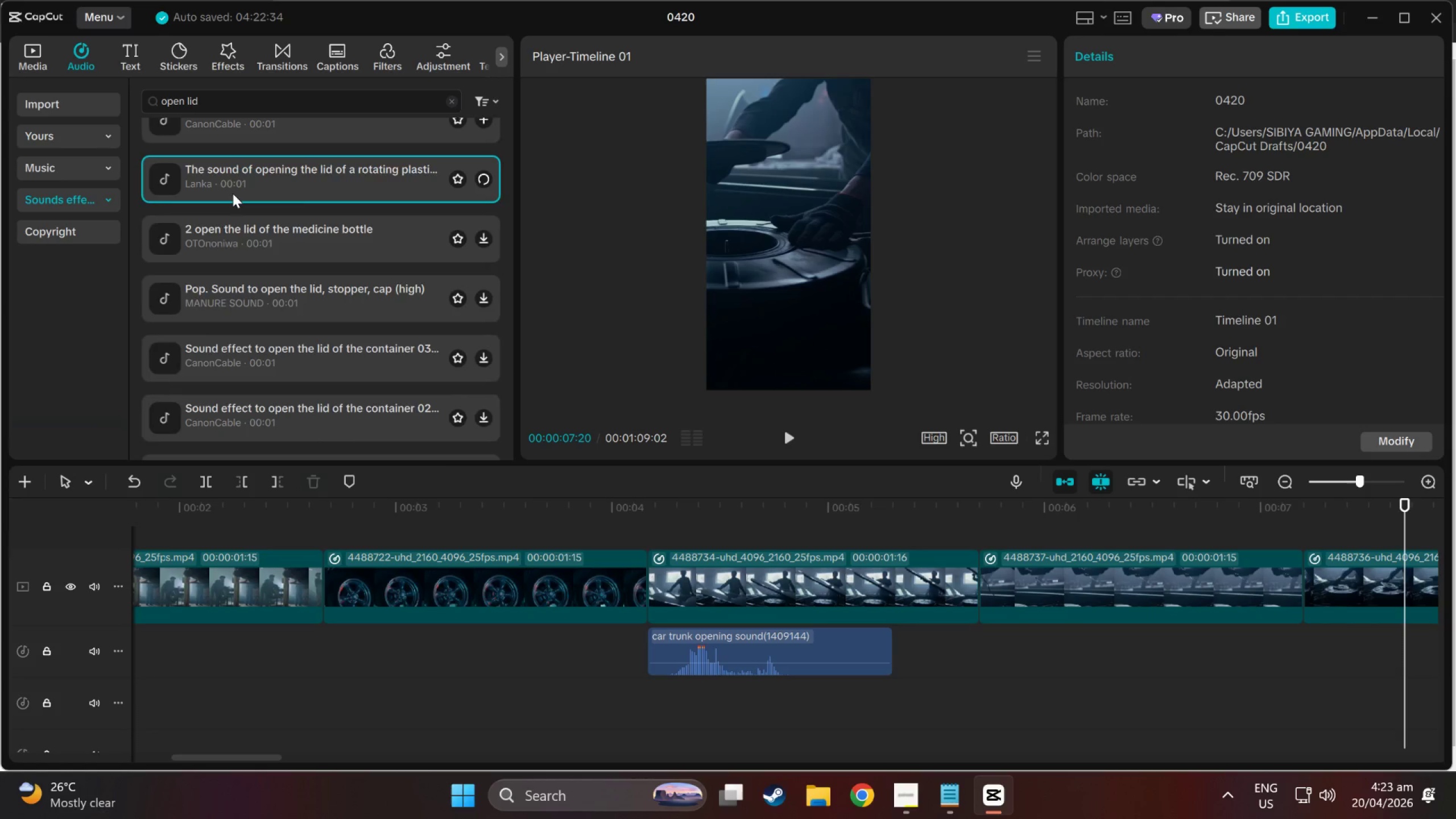 
scroll: coordinate [233, 193], scroll_direction: down, amount: 2.0
 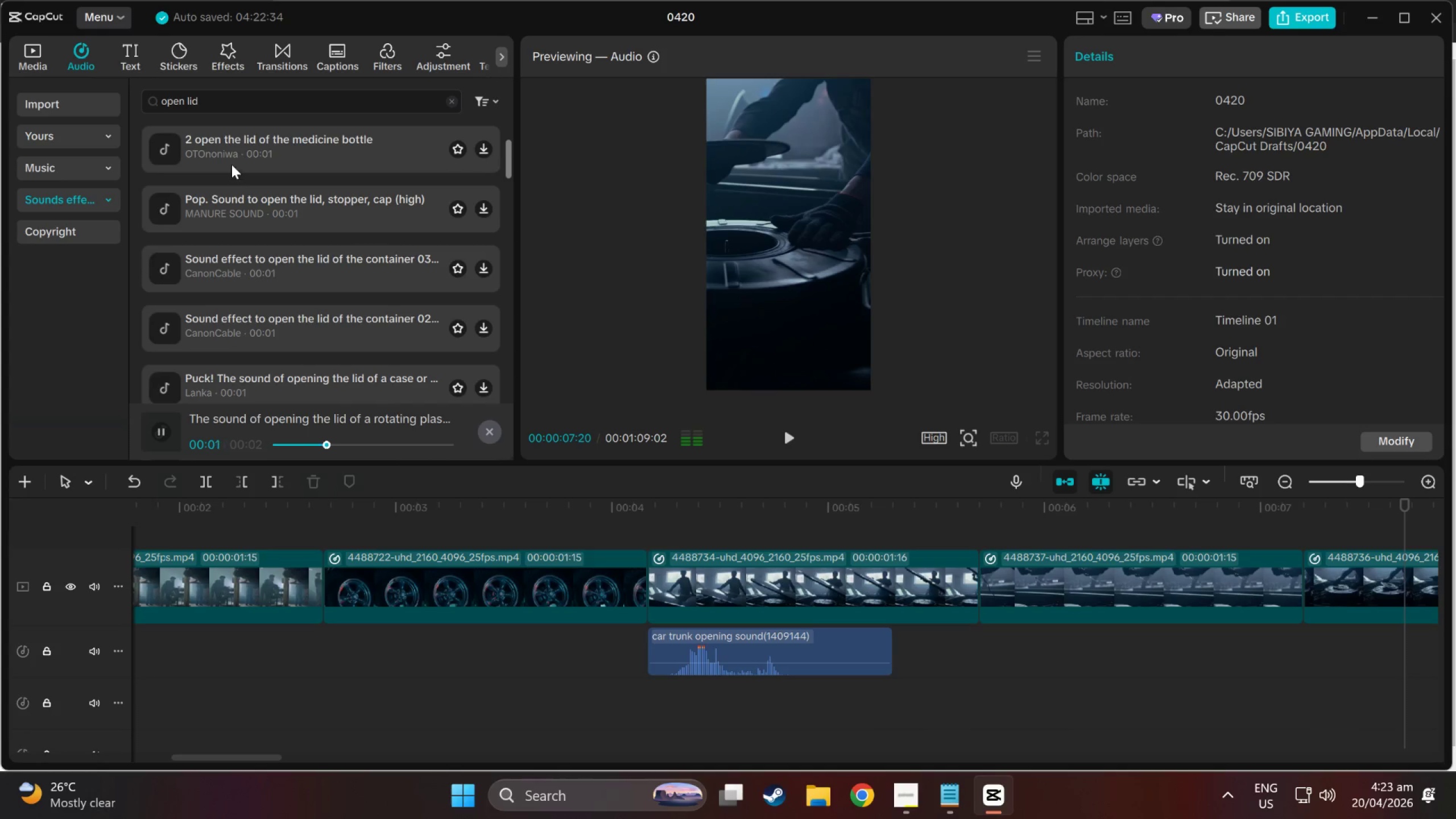 
left_click([231, 164])
 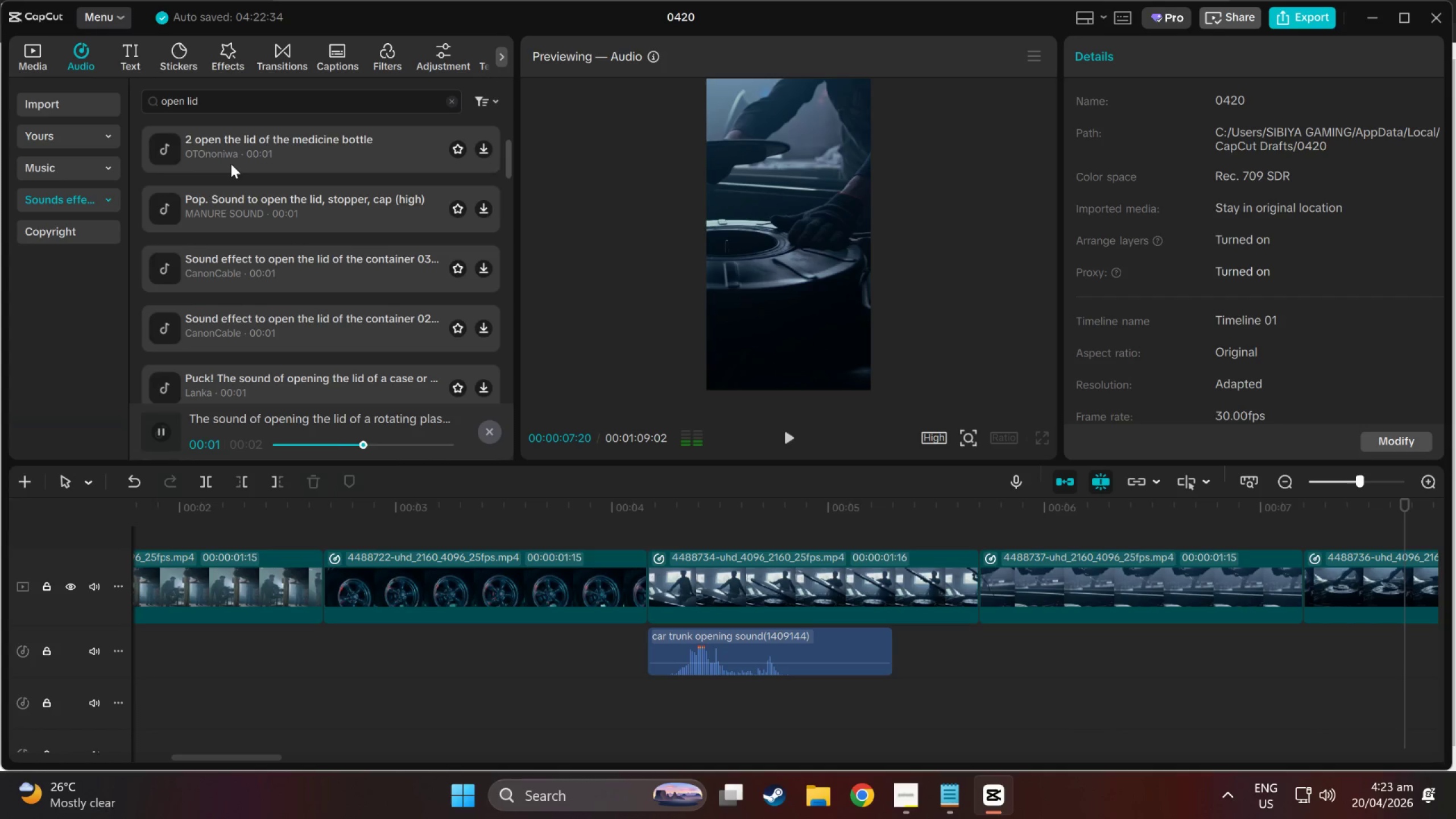 
scroll: coordinate [231, 164], scroll_direction: up, amount: 2.0
 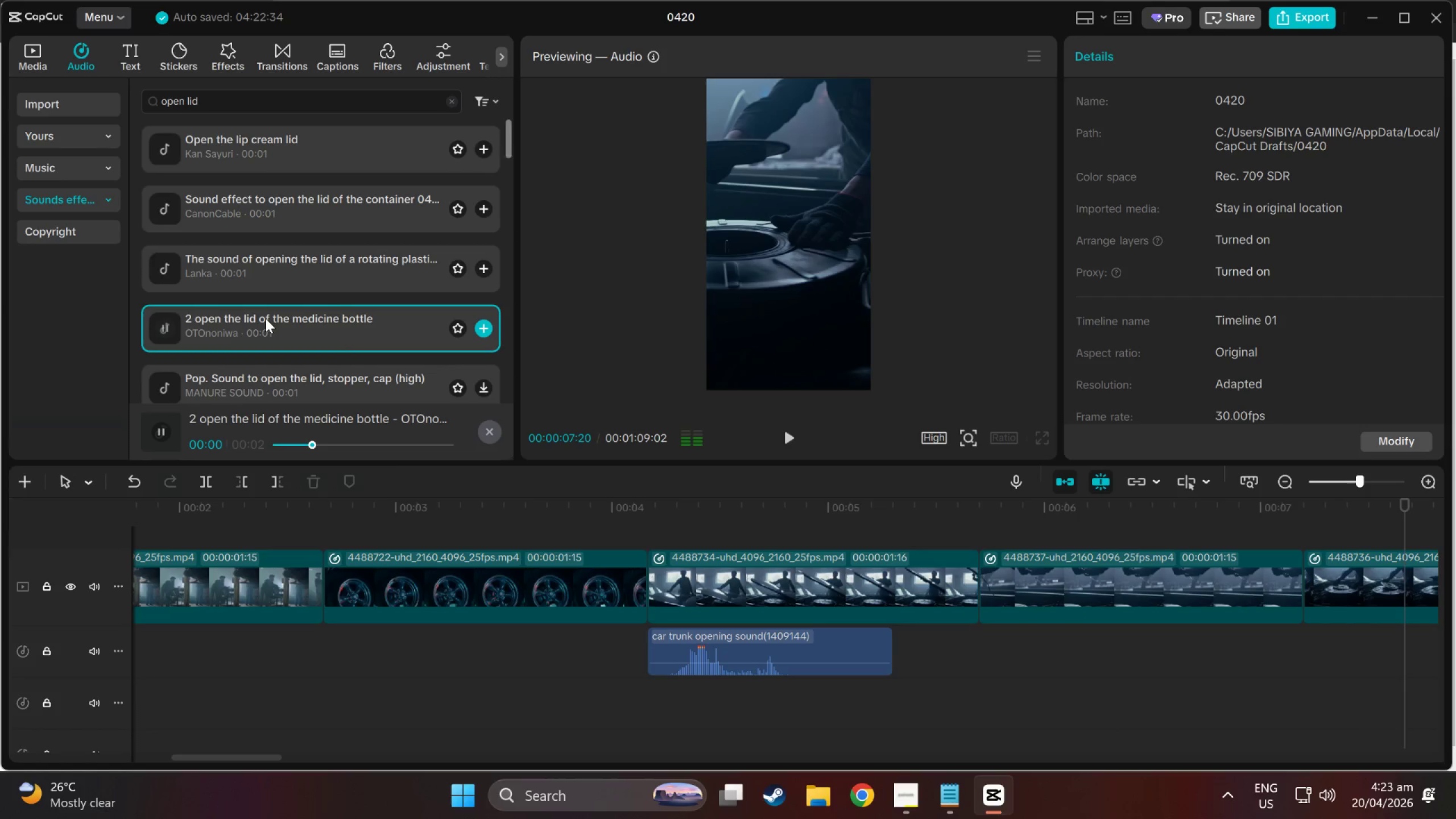 
scroll: coordinate [266, 318], scroll_direction: down, amount: 1.0
 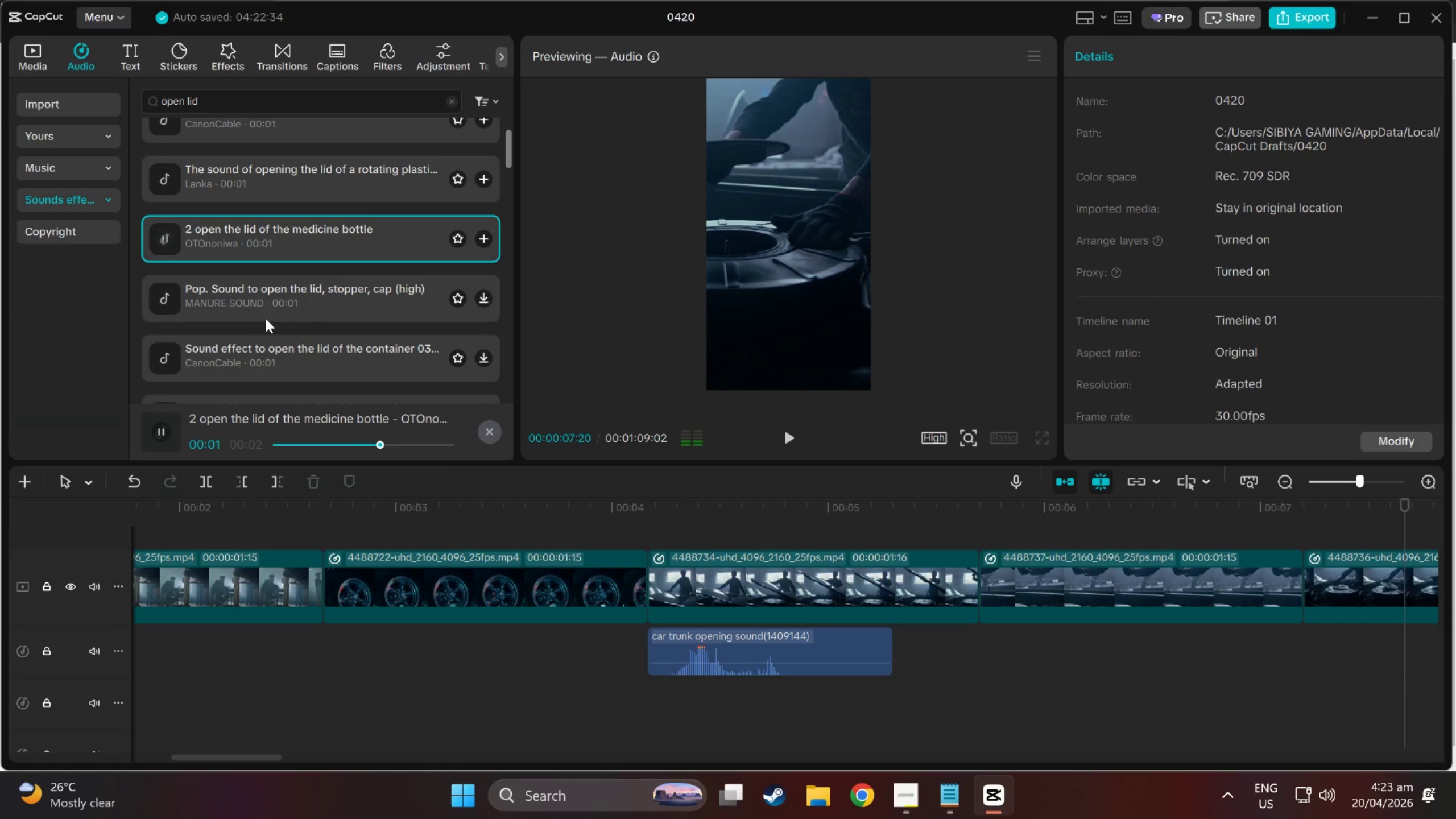 
left_click([266, 289])
 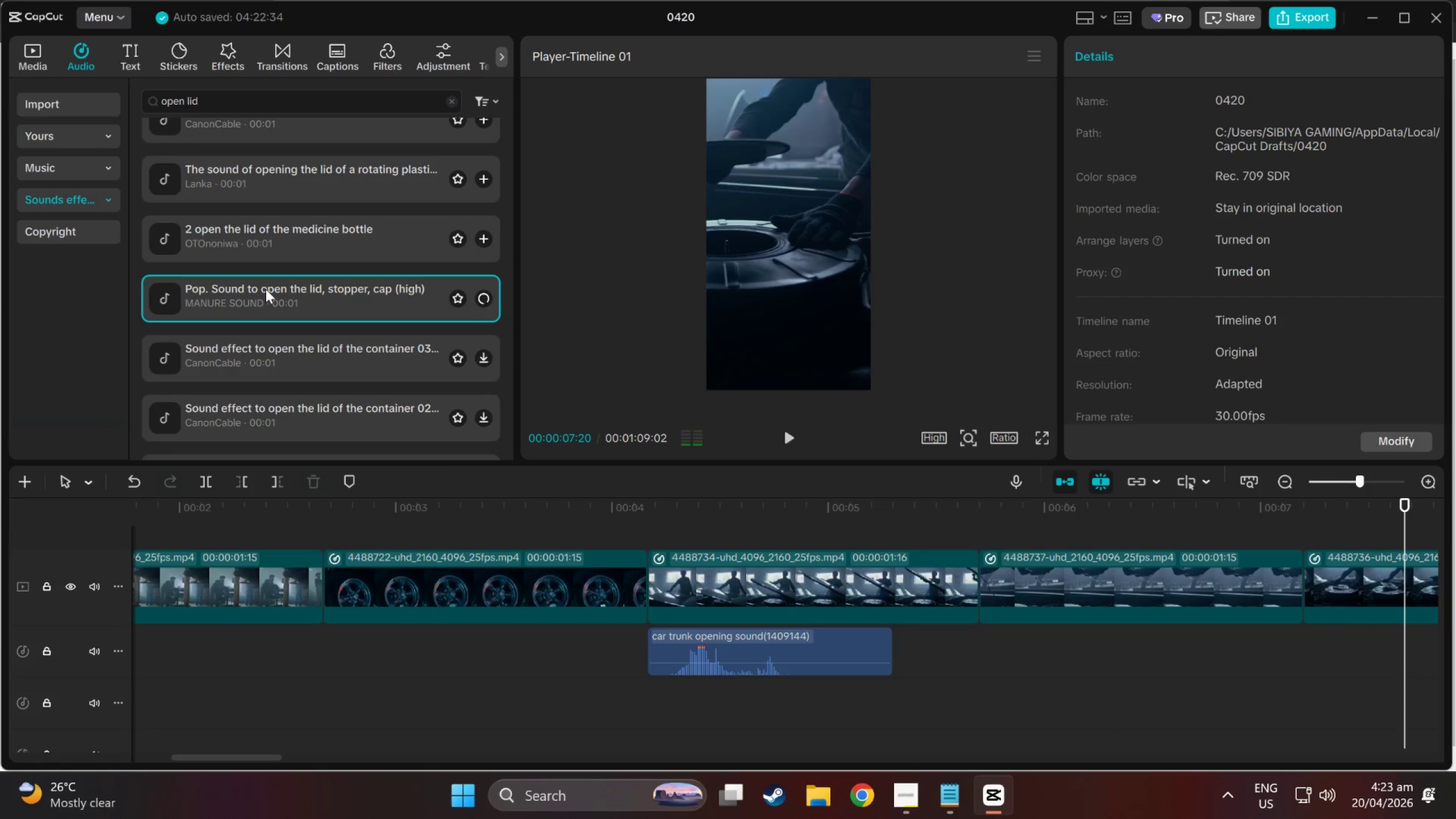 
scroll: coordinate [266, 289], scroll_direction: down, amount: 1.0
 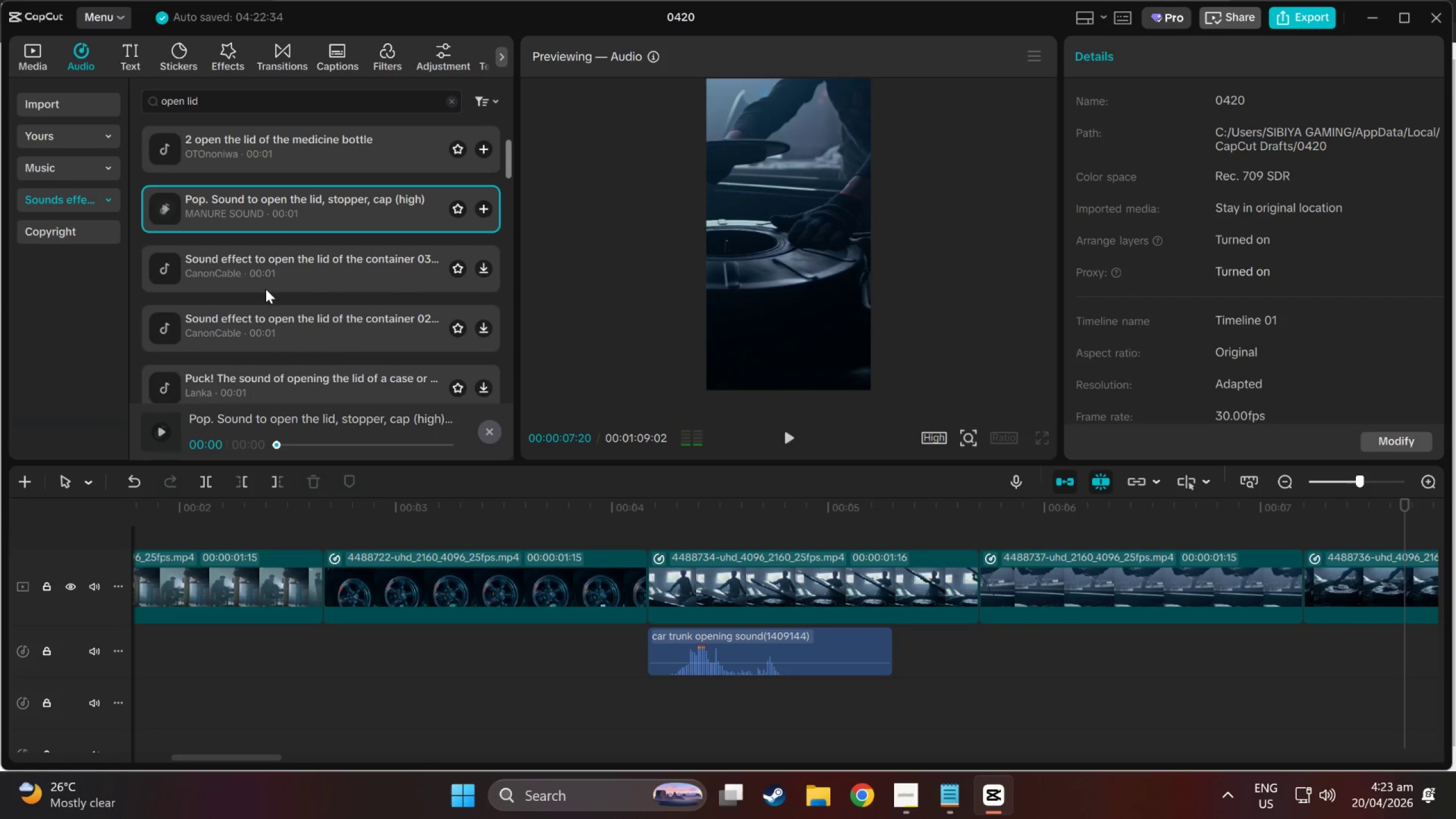 
left_click([236, 259])
 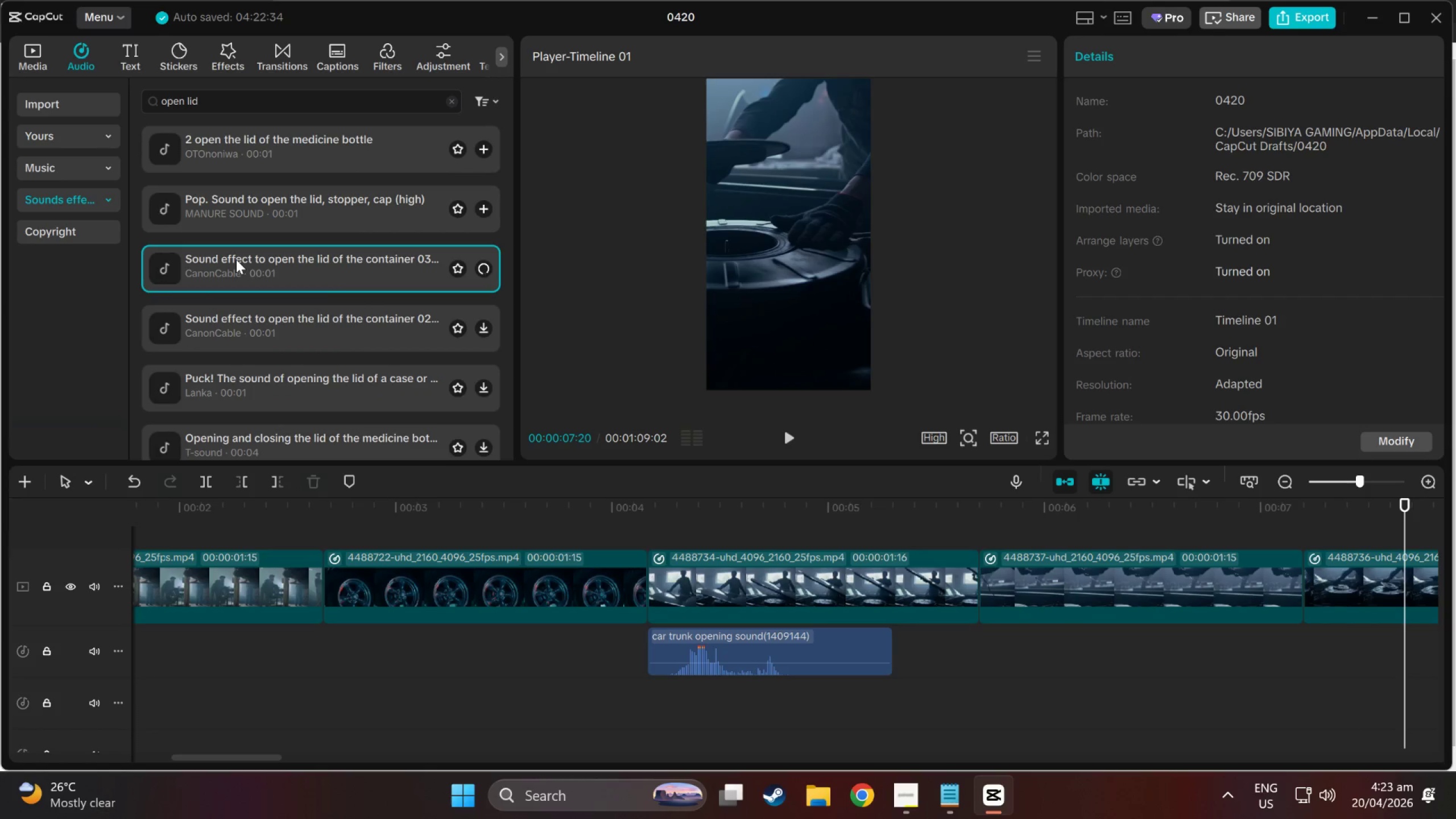 
scroll: coordinate [236, 259], scroll_direction: down, amount: 1.0
 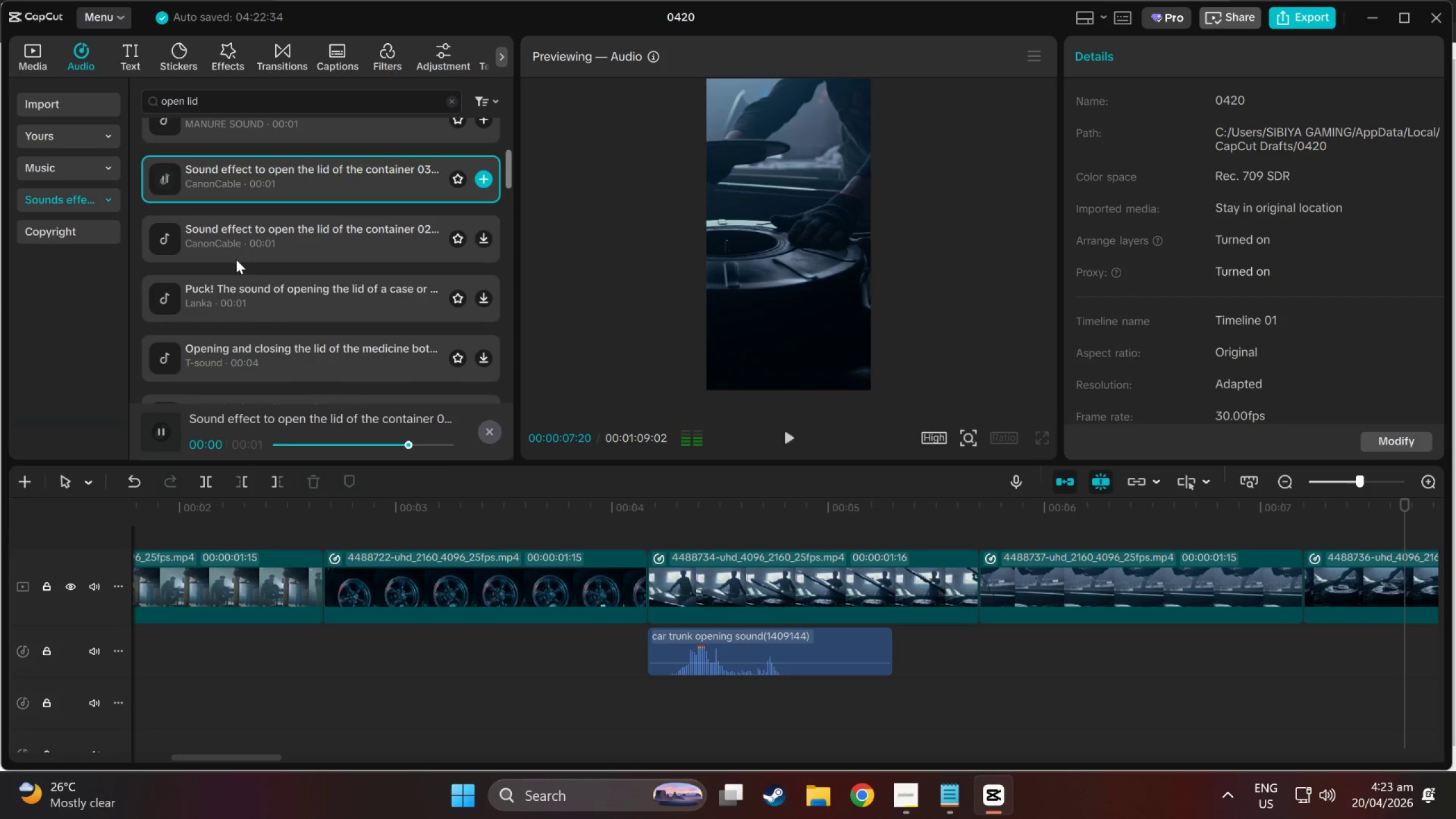 
left_click([222, 232])
 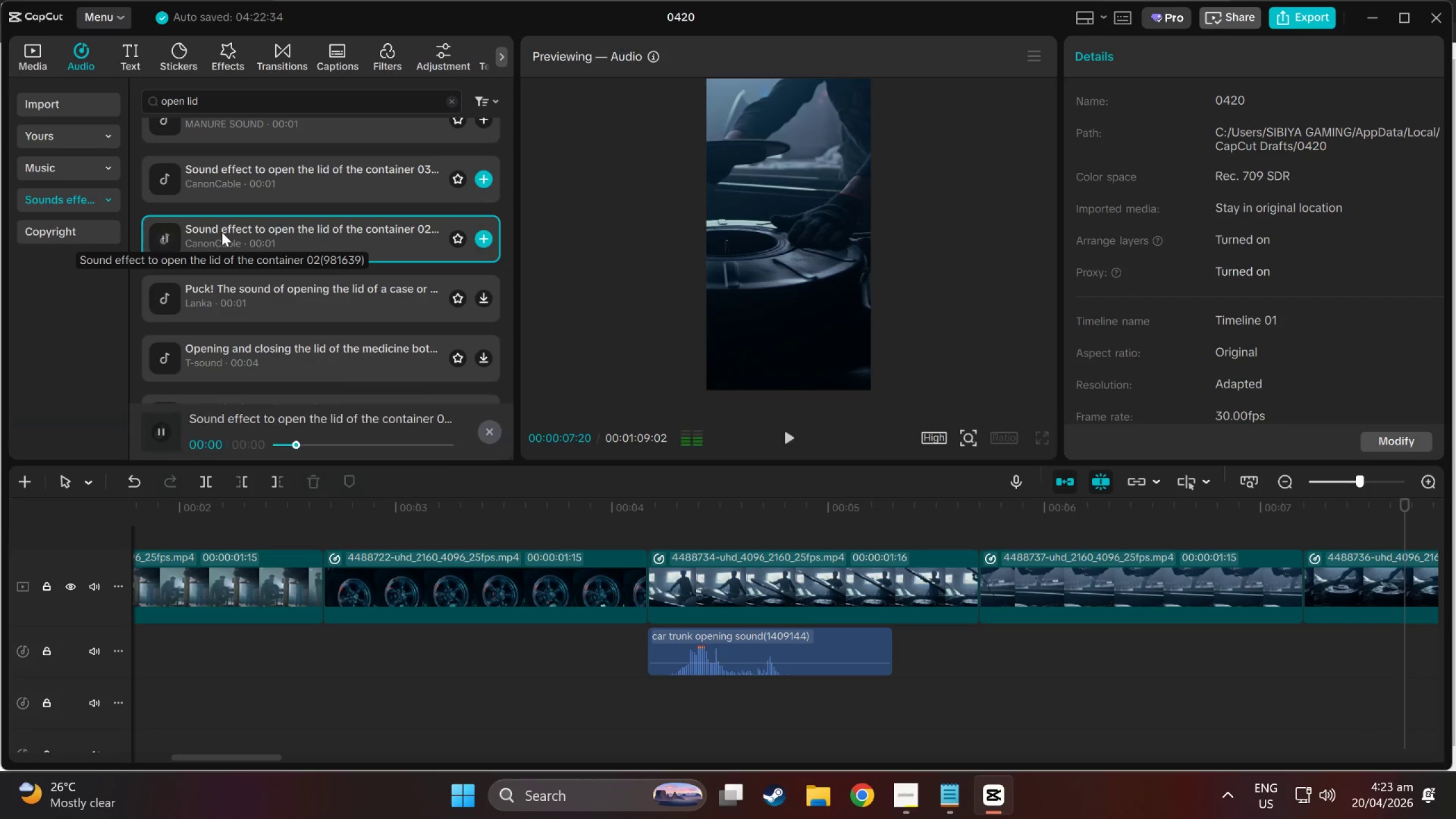 
scroll: coordinate [222, 232], scroll_direction: down, amount: 1.0
 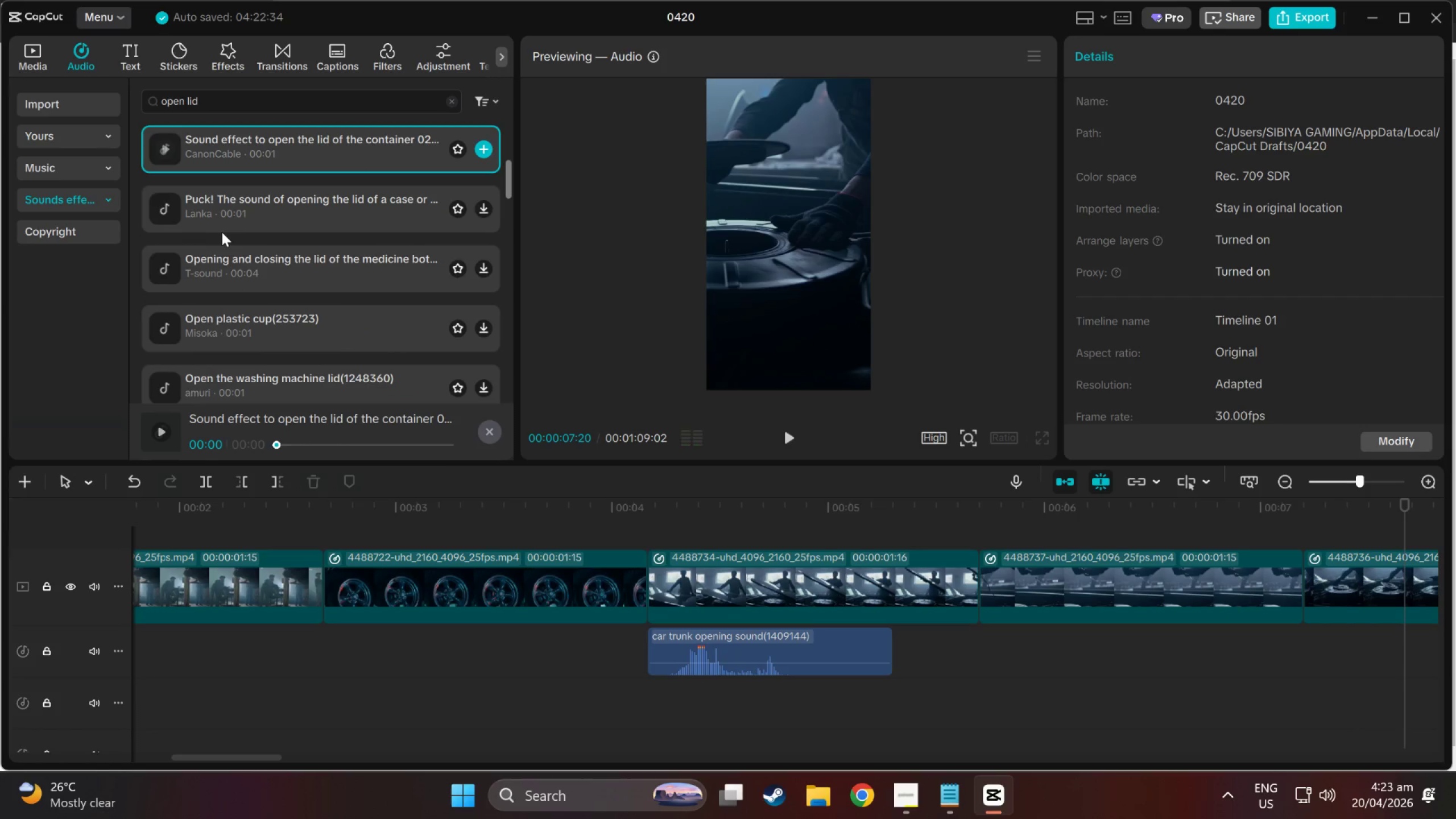 
left_click([222, 206])
 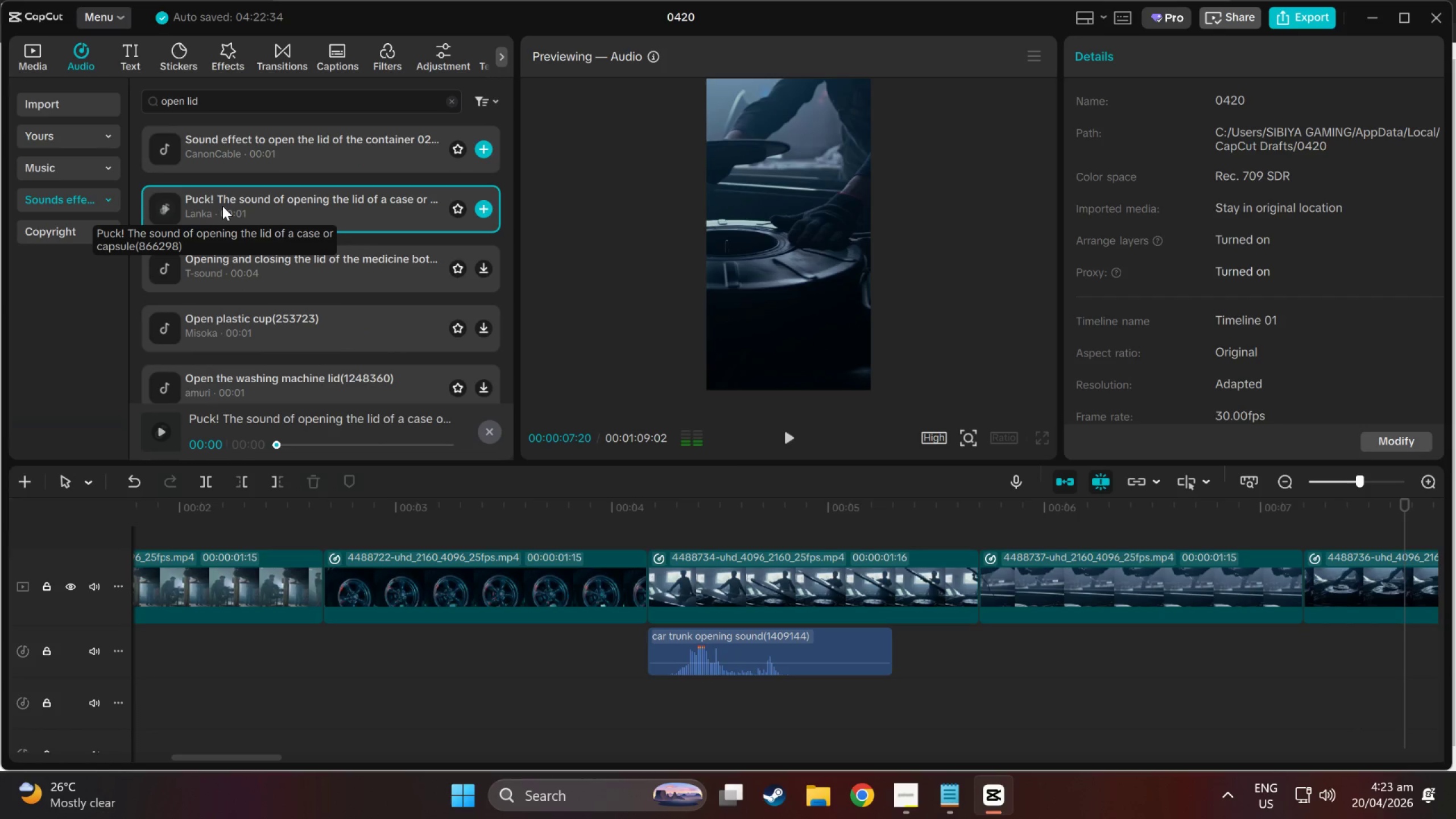 
left_click([240, 265])
 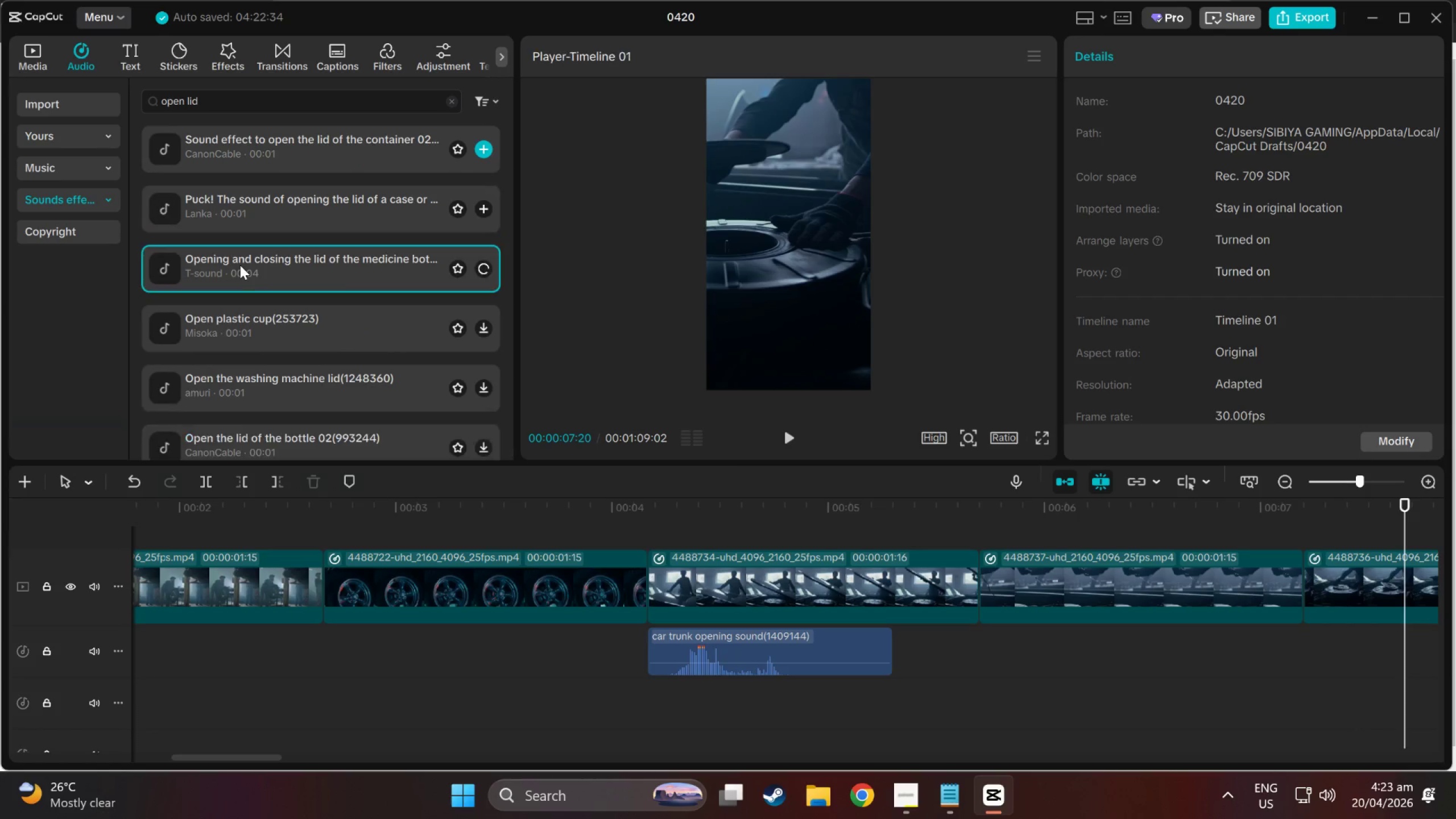 
scroll: coordinate [240, 265], scroll_direction: down, amount: 2.0
 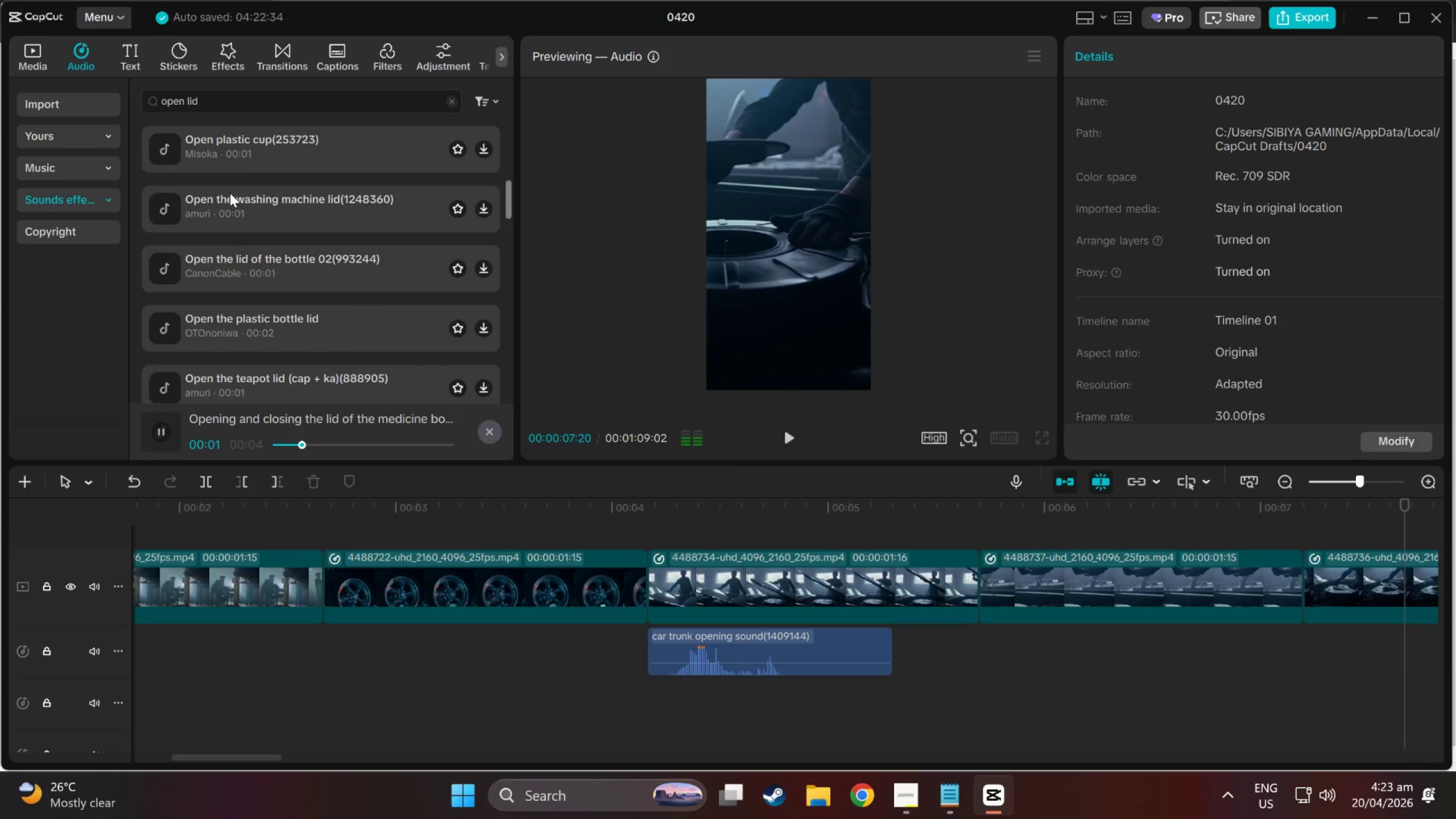 
scroll: coordinate [233, 179], scroll_direction: up, amount: 2.0
 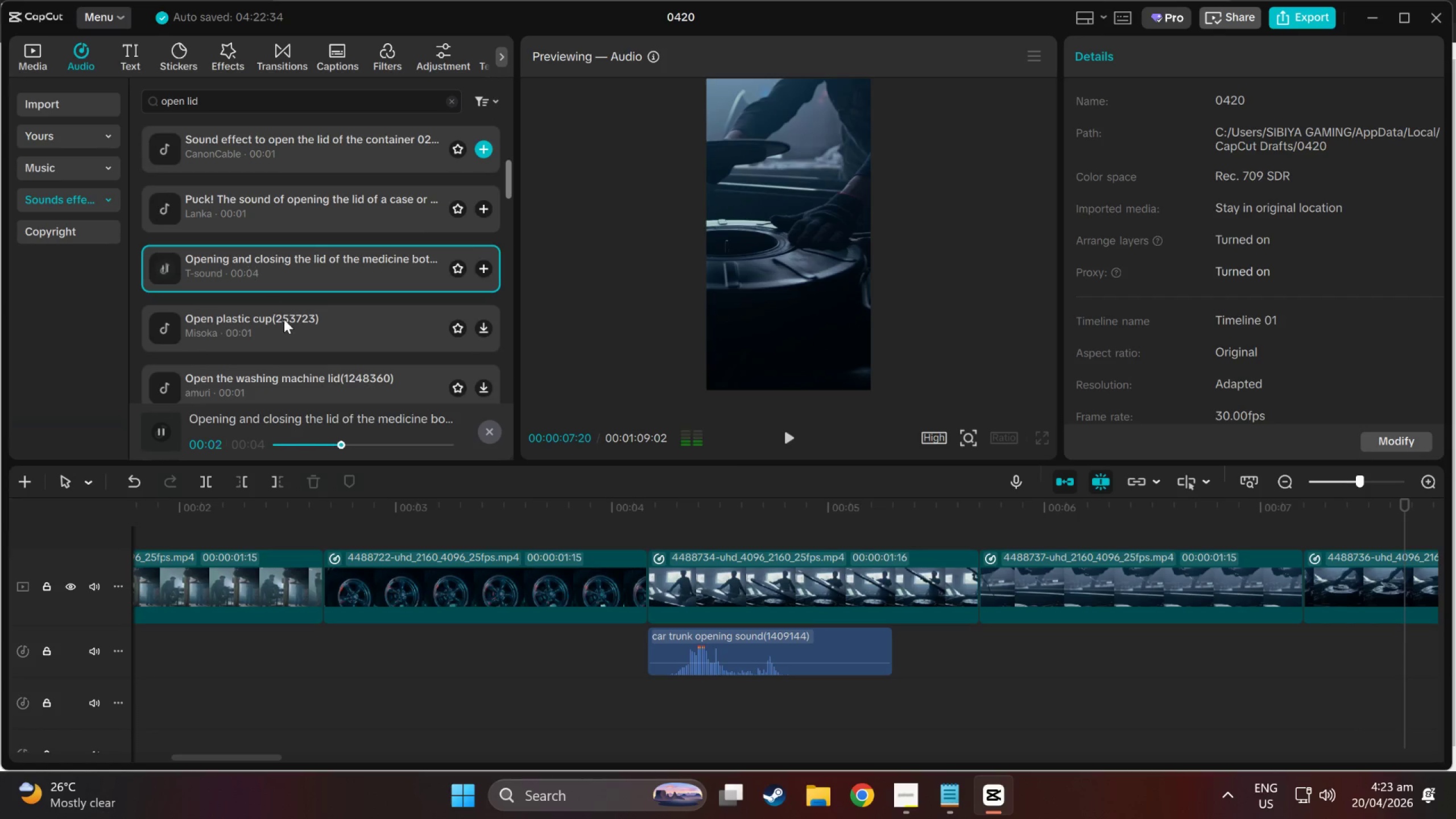 
left_click([284, 319])
 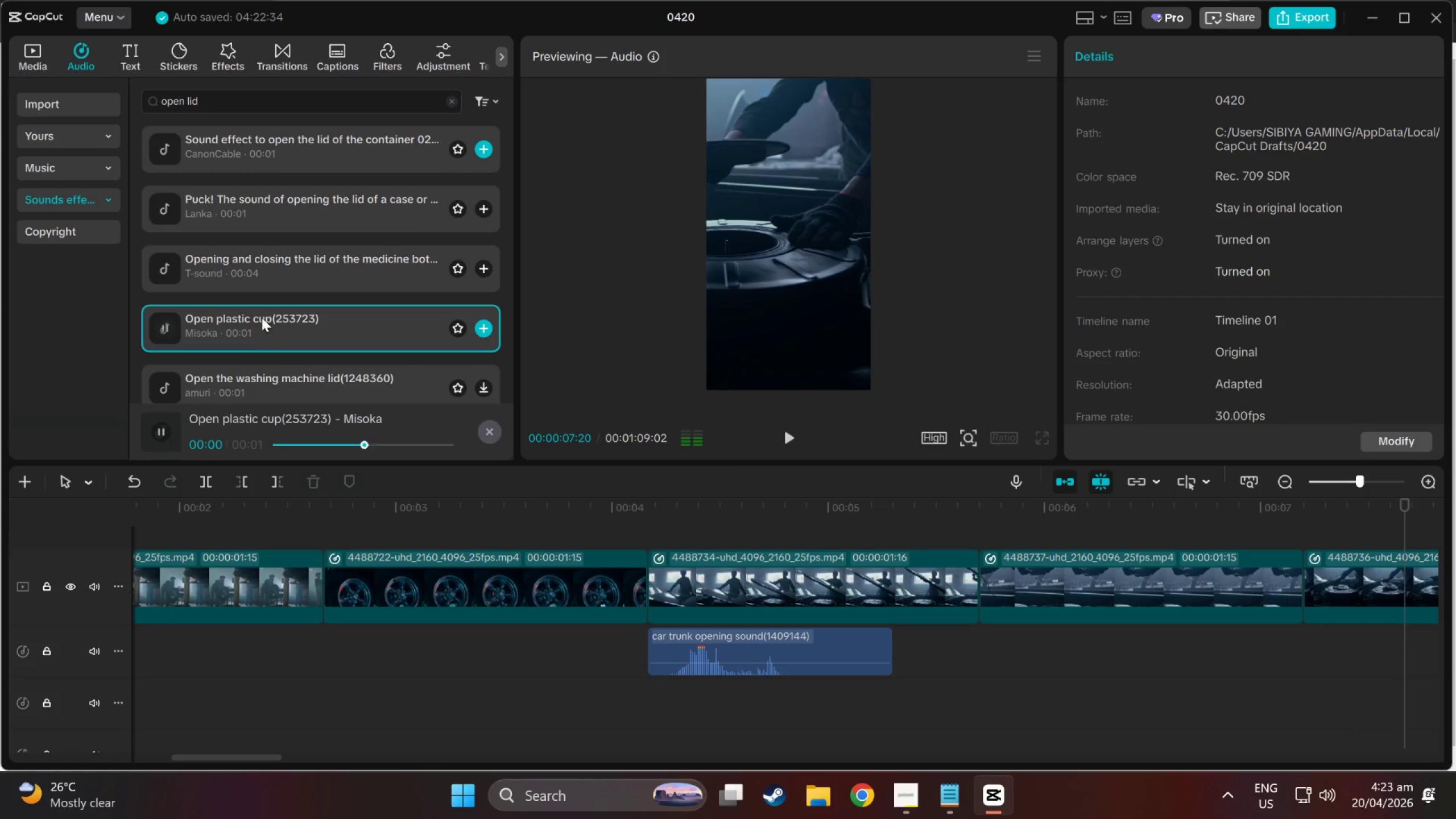 
left_click([267, 289])
 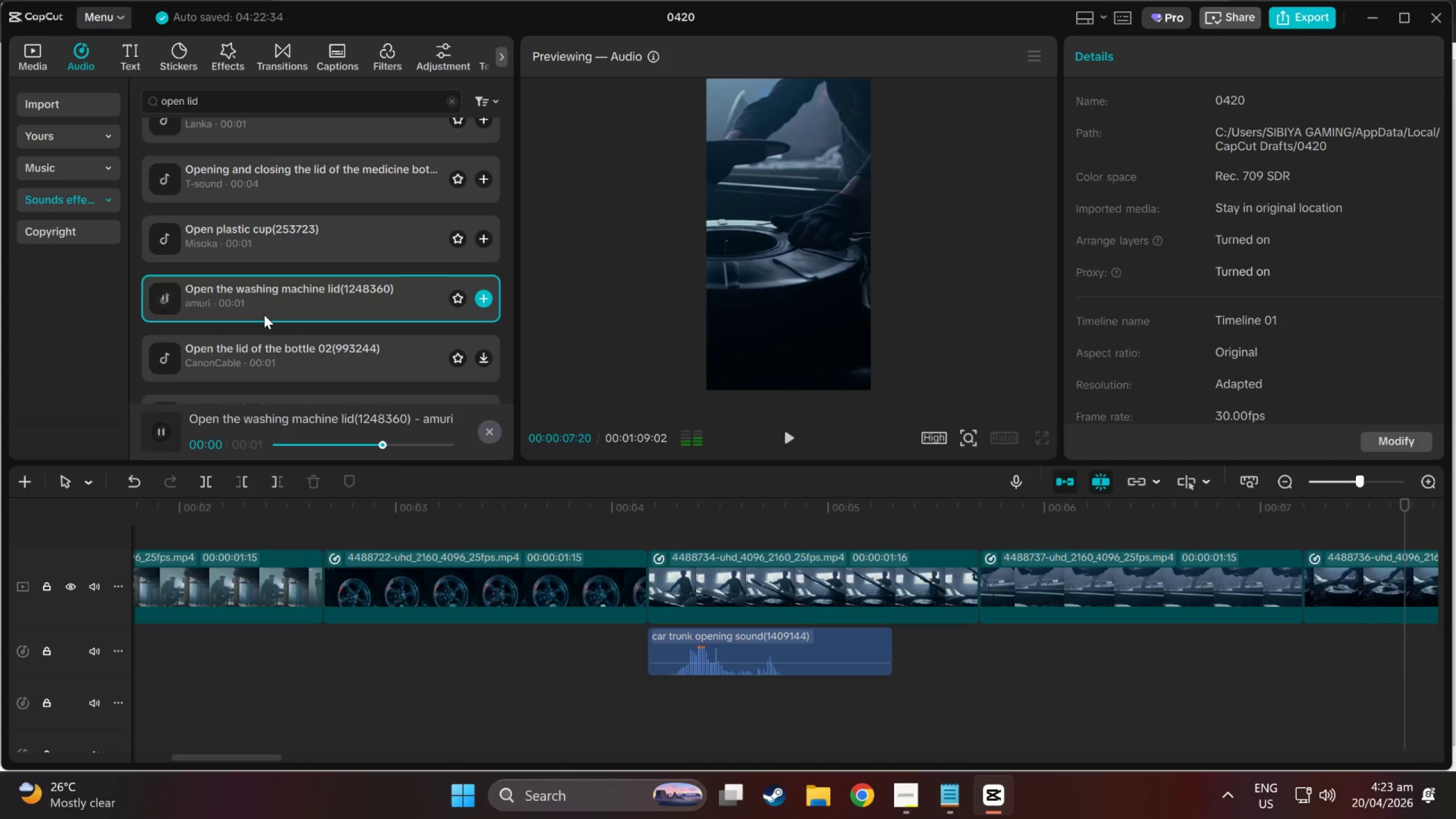 
scroll: coordinate [270, 317], scroll_direction: down, amount: 1.0
 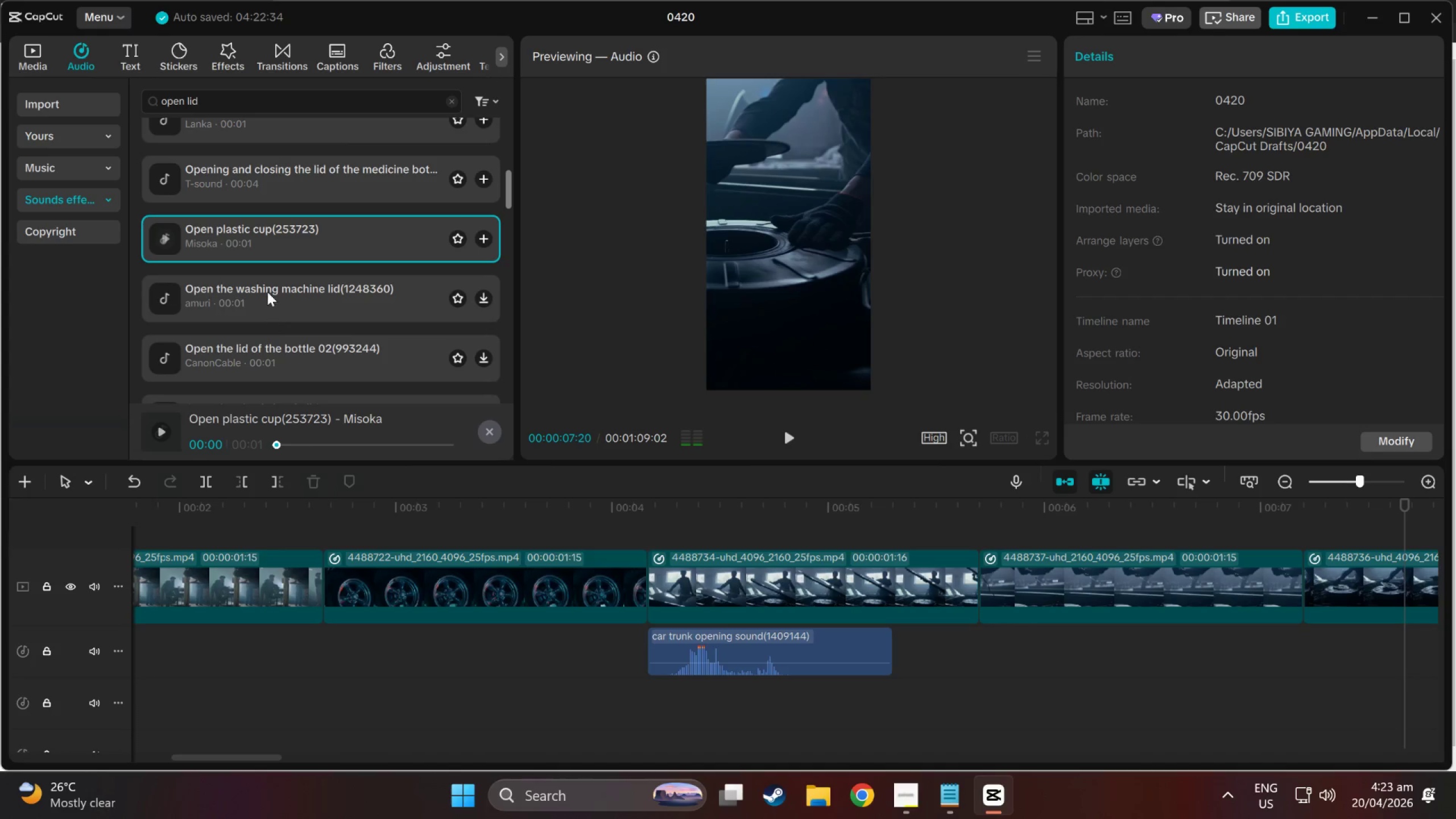 
left_click([279, 344])
 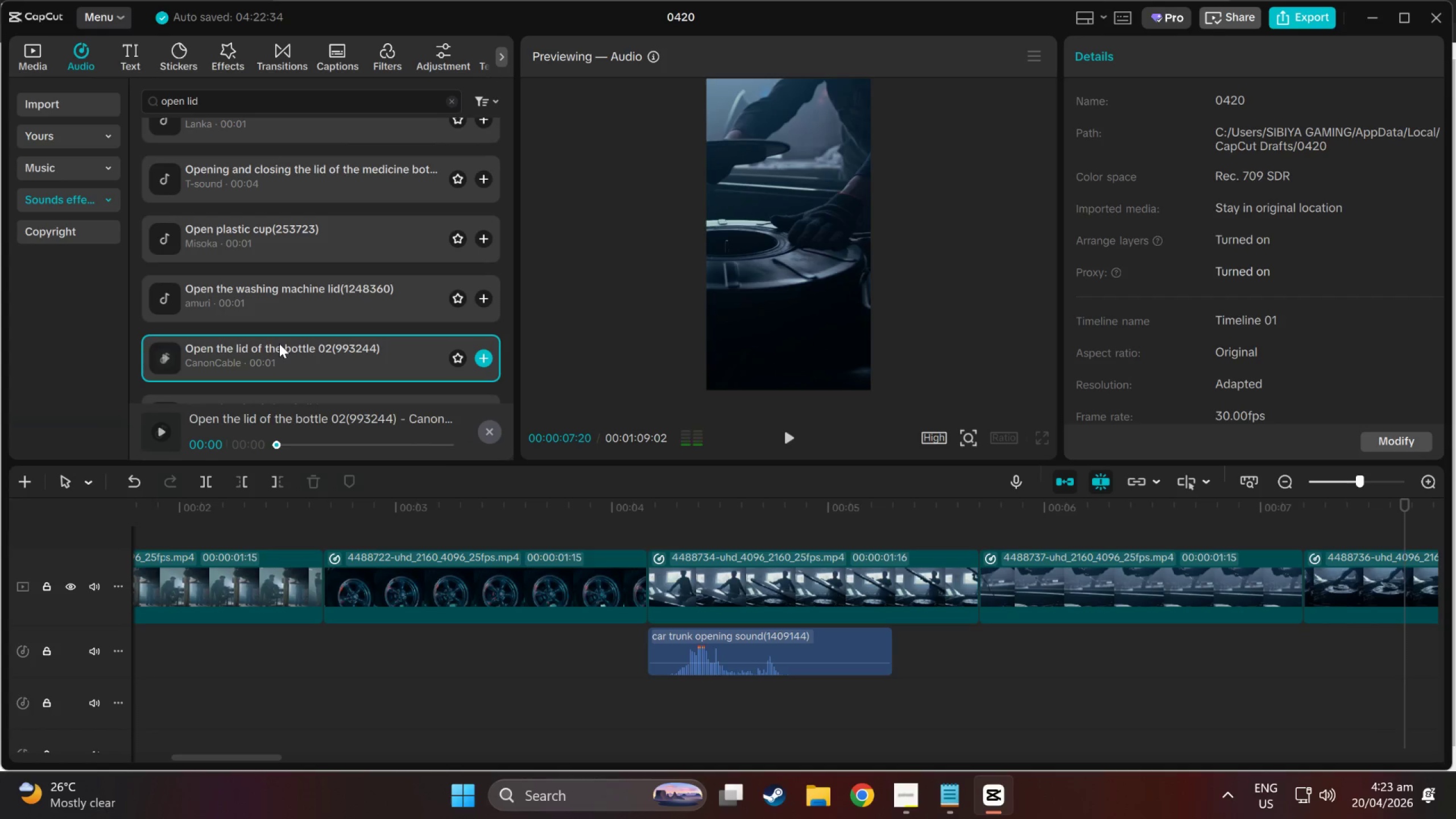 
scroll: coordinate [279, 344], scroll_direction: down, amount: 2.0
 